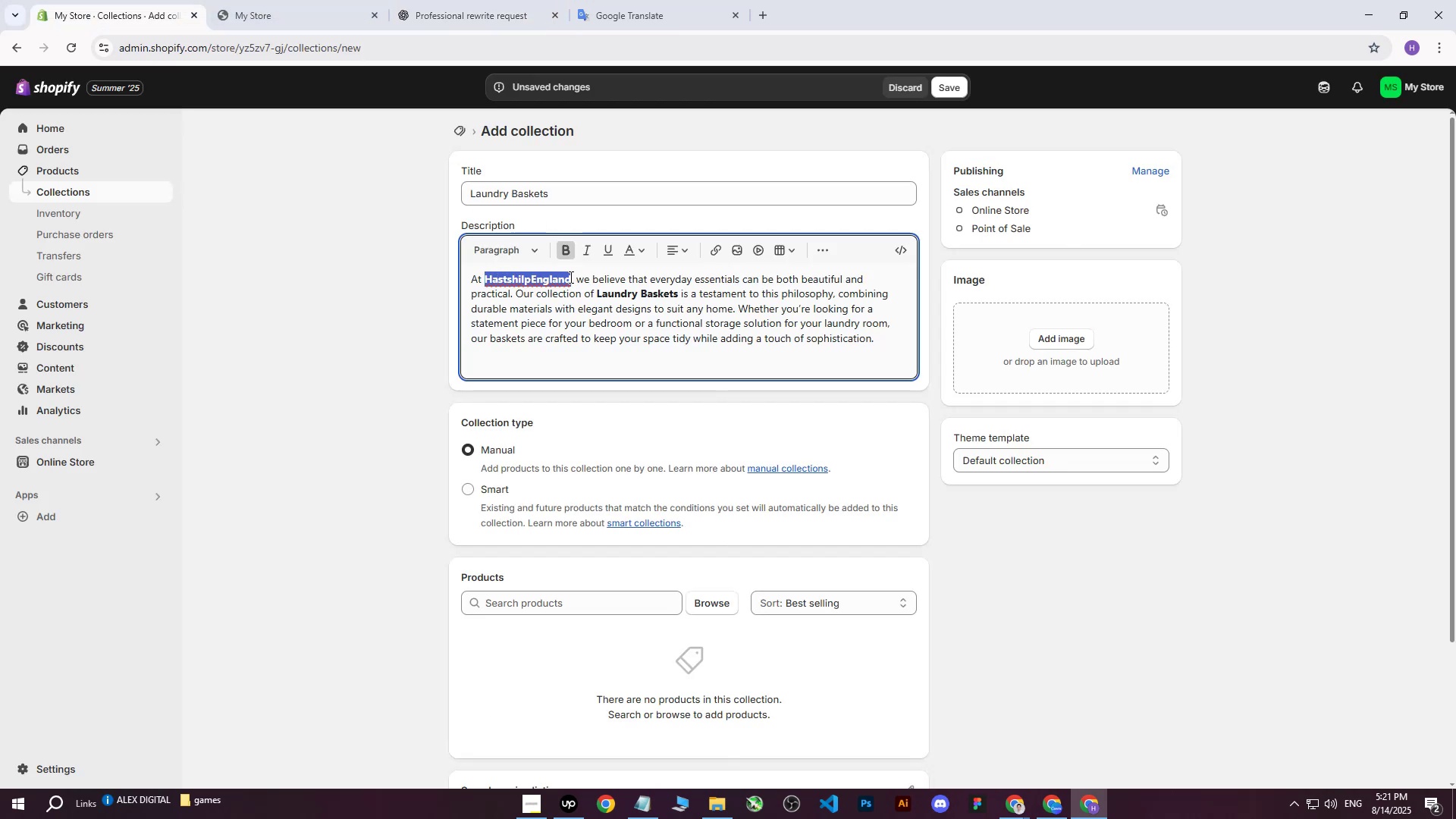 
key(CapsLock)
 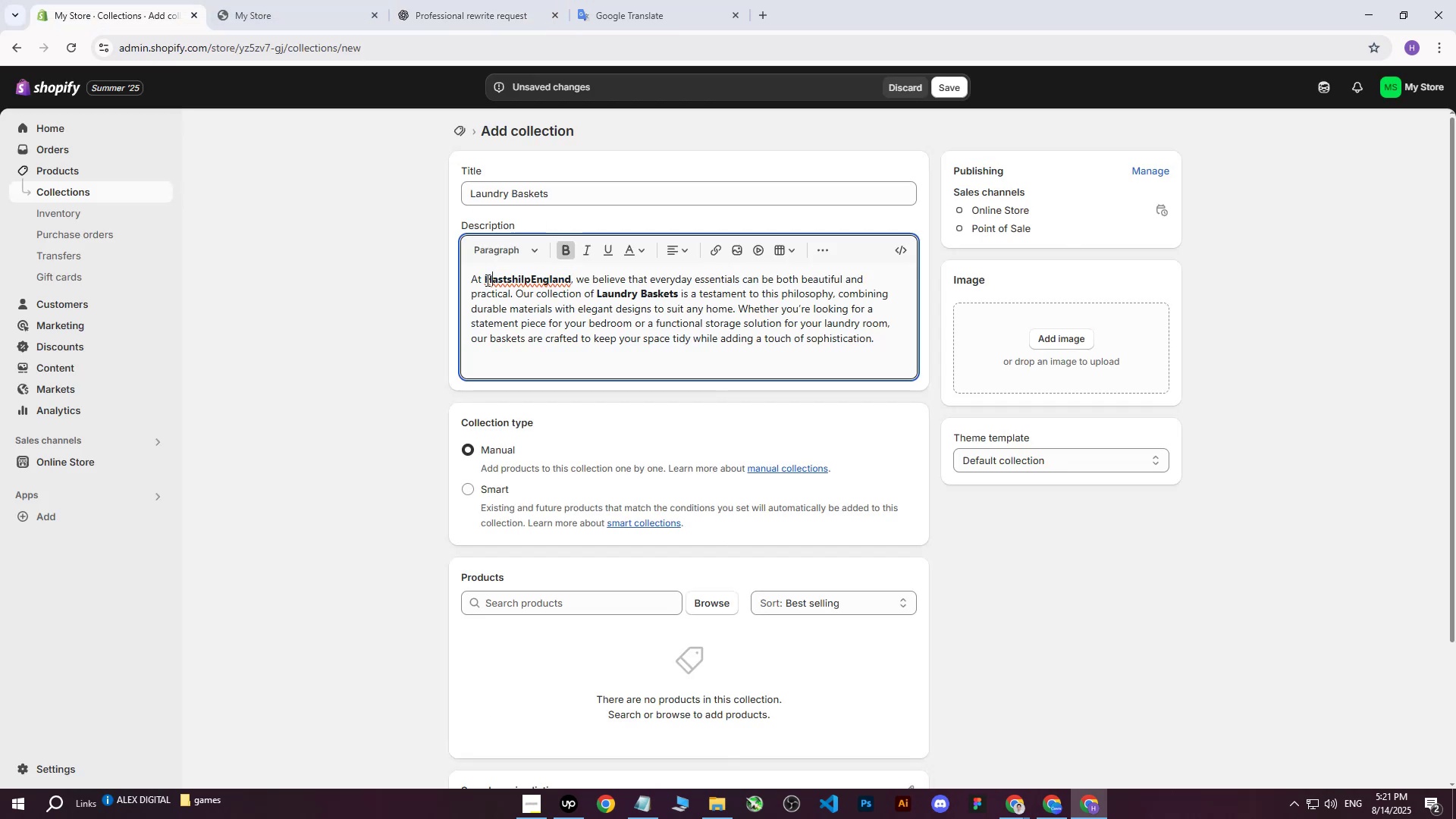 
double_click([485, 281])
 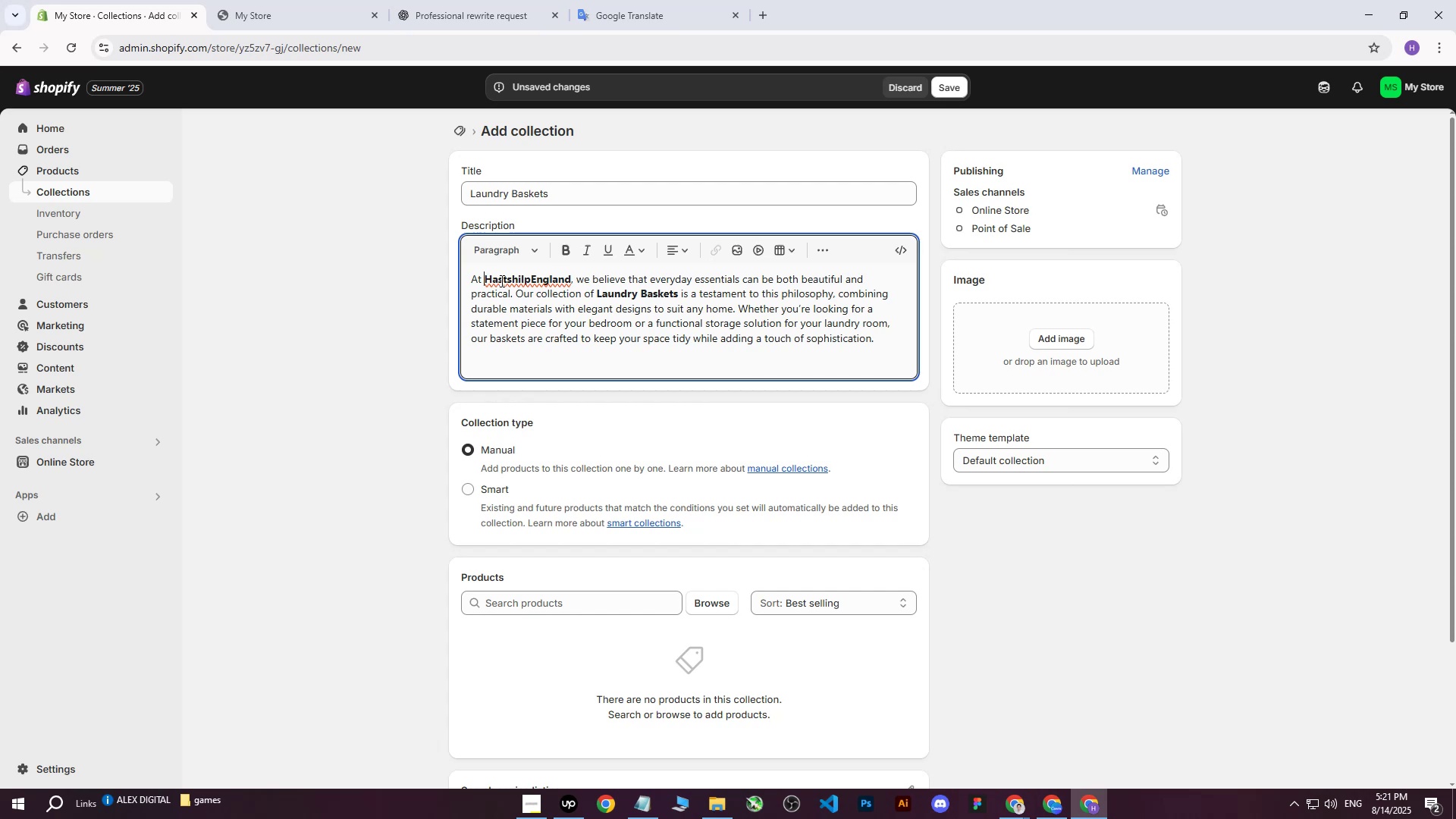 
type(HastshilpEngland)
key(Backspace)
key(Backspace)
key(Backspace)
key(Backspace)
key(Backspace)
key(Backspace)
key(Backspace)
key(Backspace)
key(Backspace)
key(Backspace)
key(Backspace)
key(Backspace)
key(Backspace)
key(Backspace)
key(Backspace)
key(Backspace)
 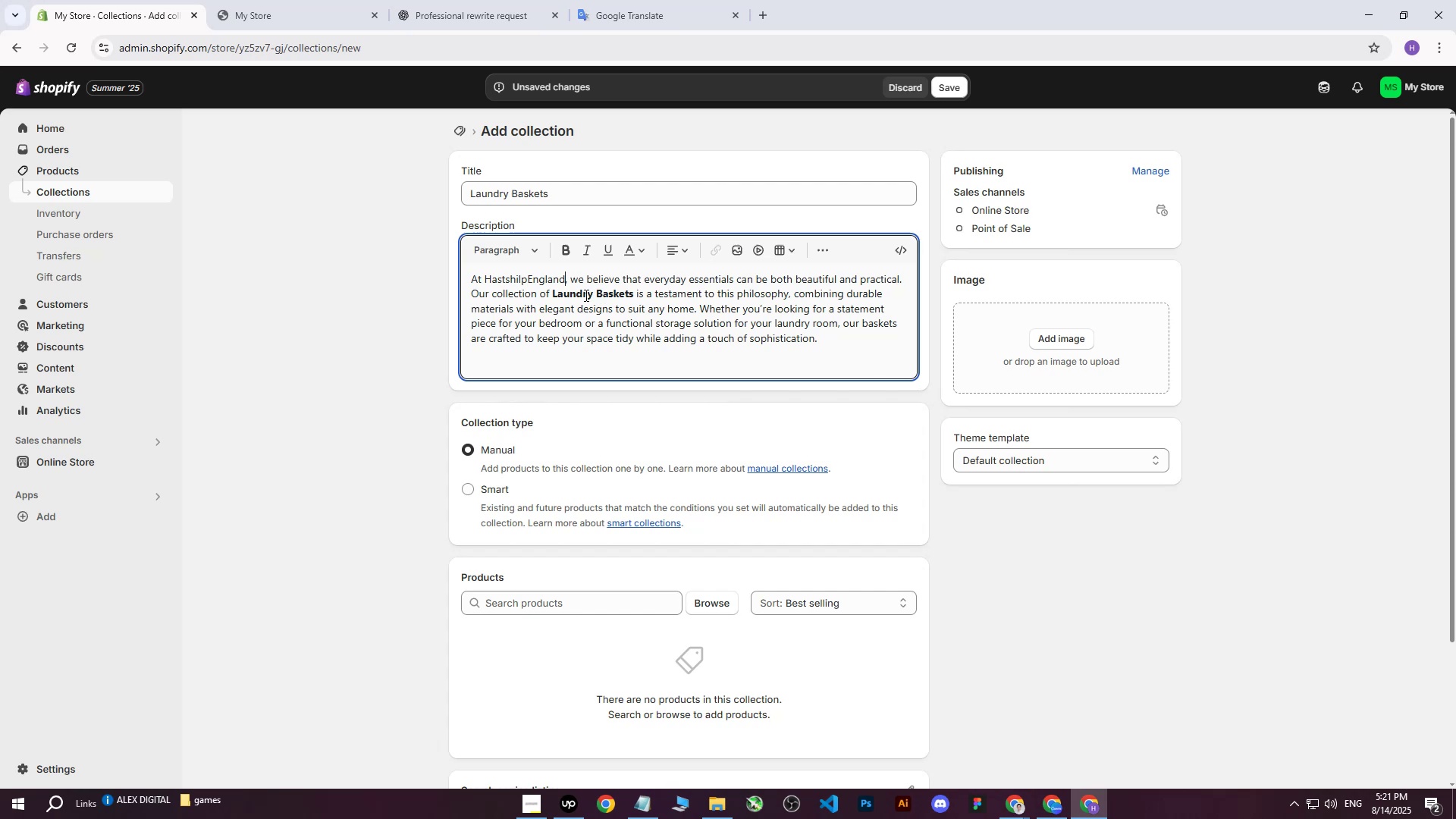 
hold_key(key=ArrowRight, duration=0.99)
 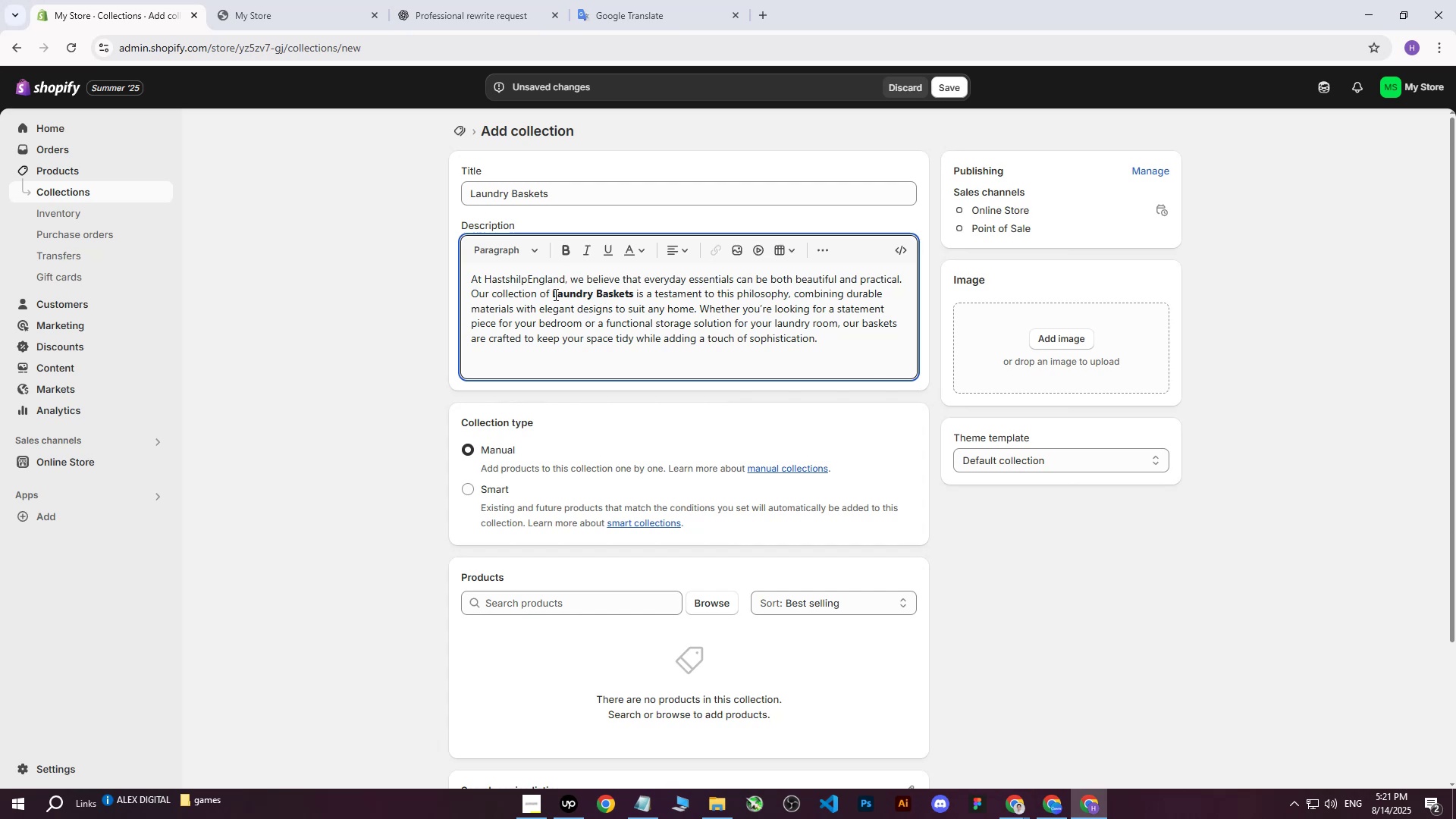 
left_click([554, 294])
 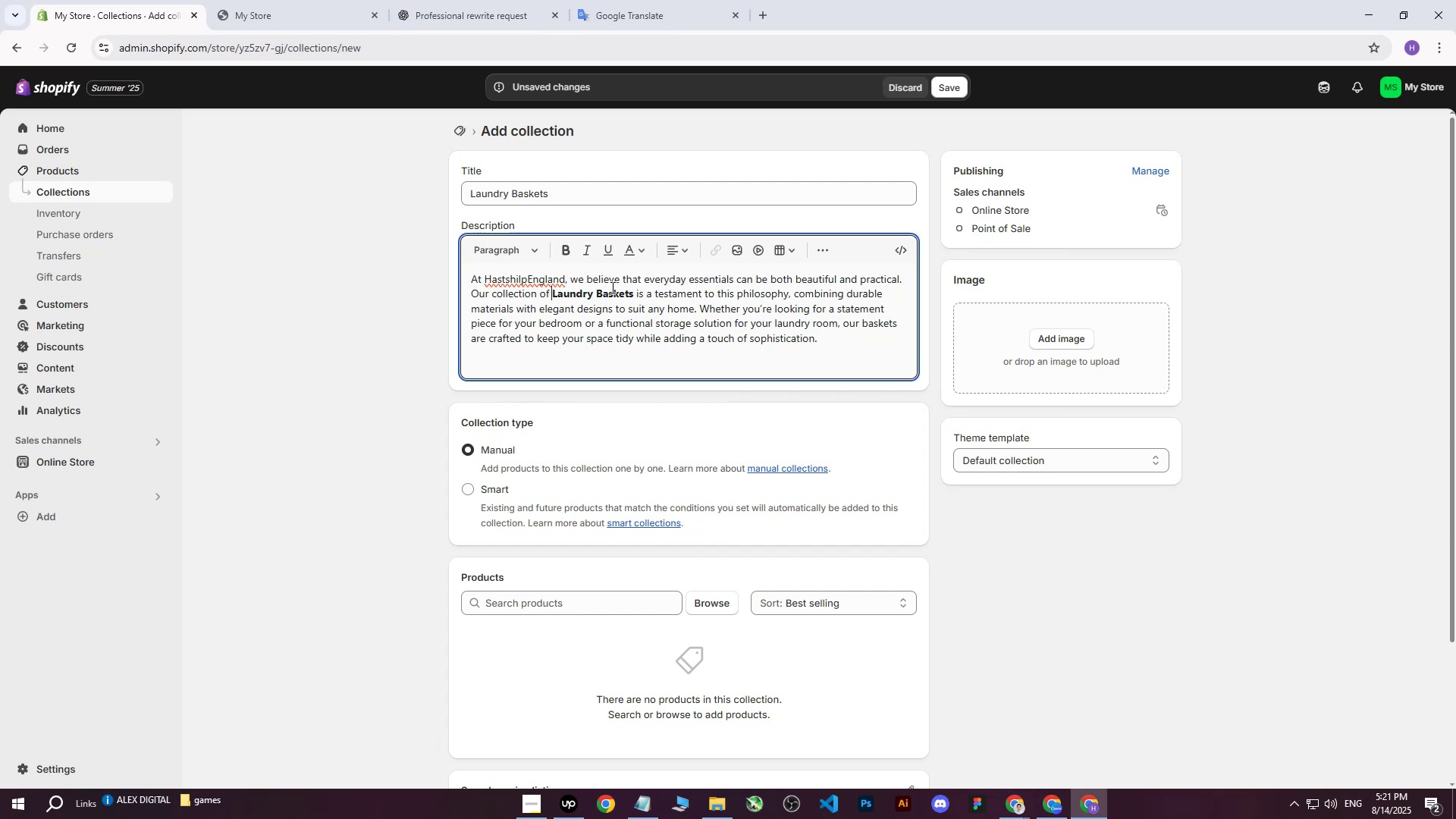 
type(Laundry Baskets)
 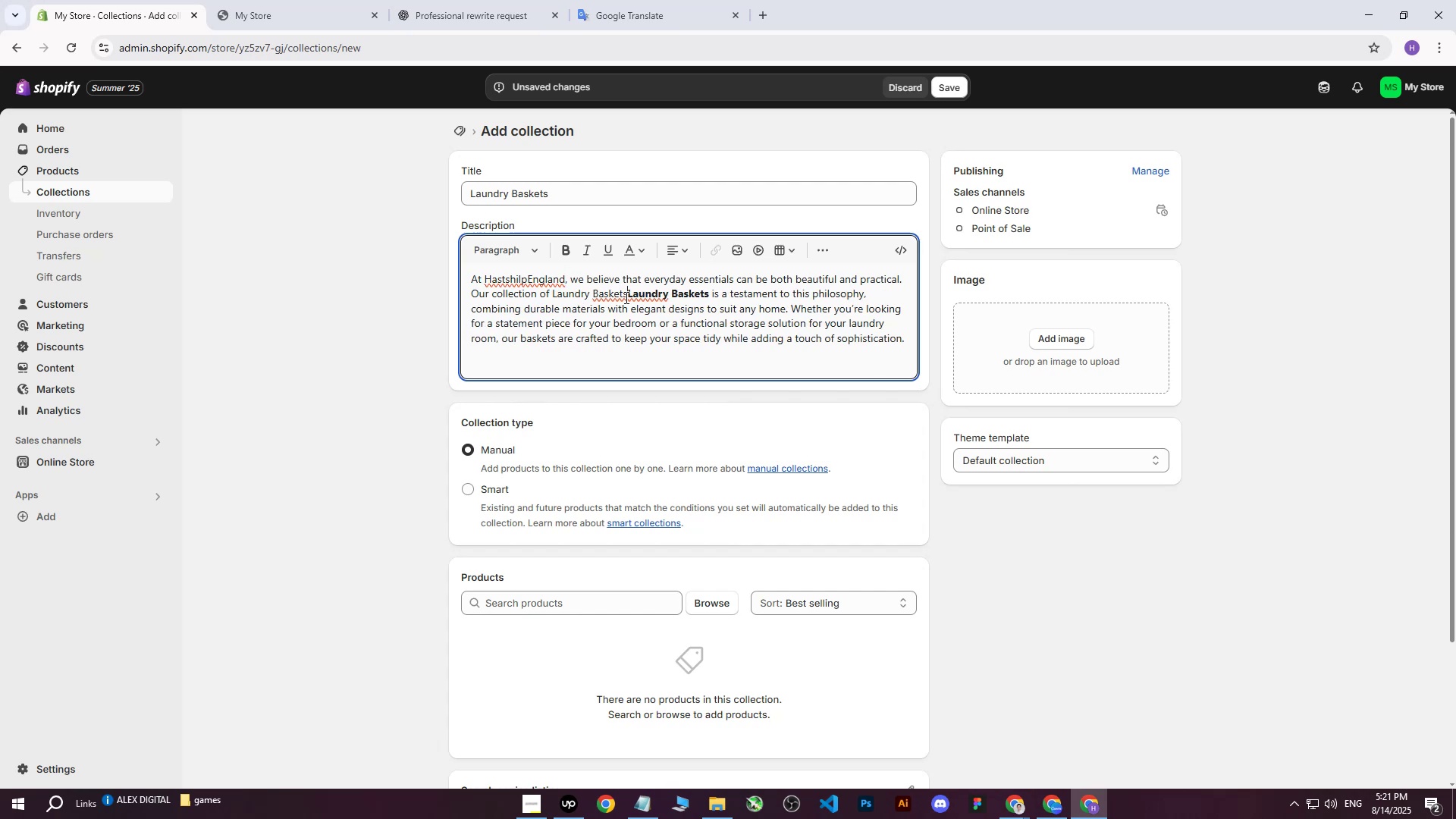 
left_click_drag(start_coordinate=[629, 294], to_coordinate=[708, 295])
 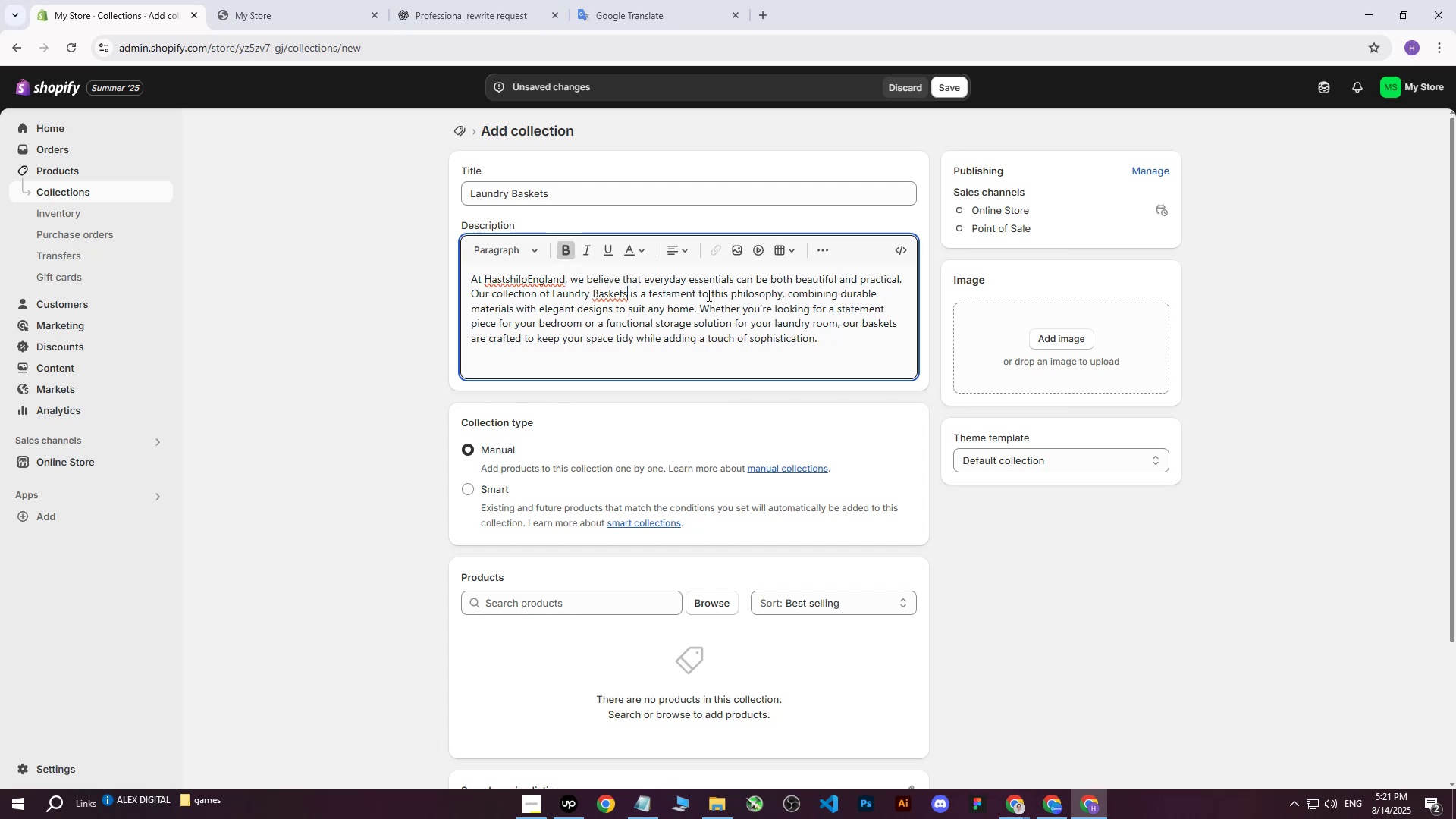 
key(Backspace)
 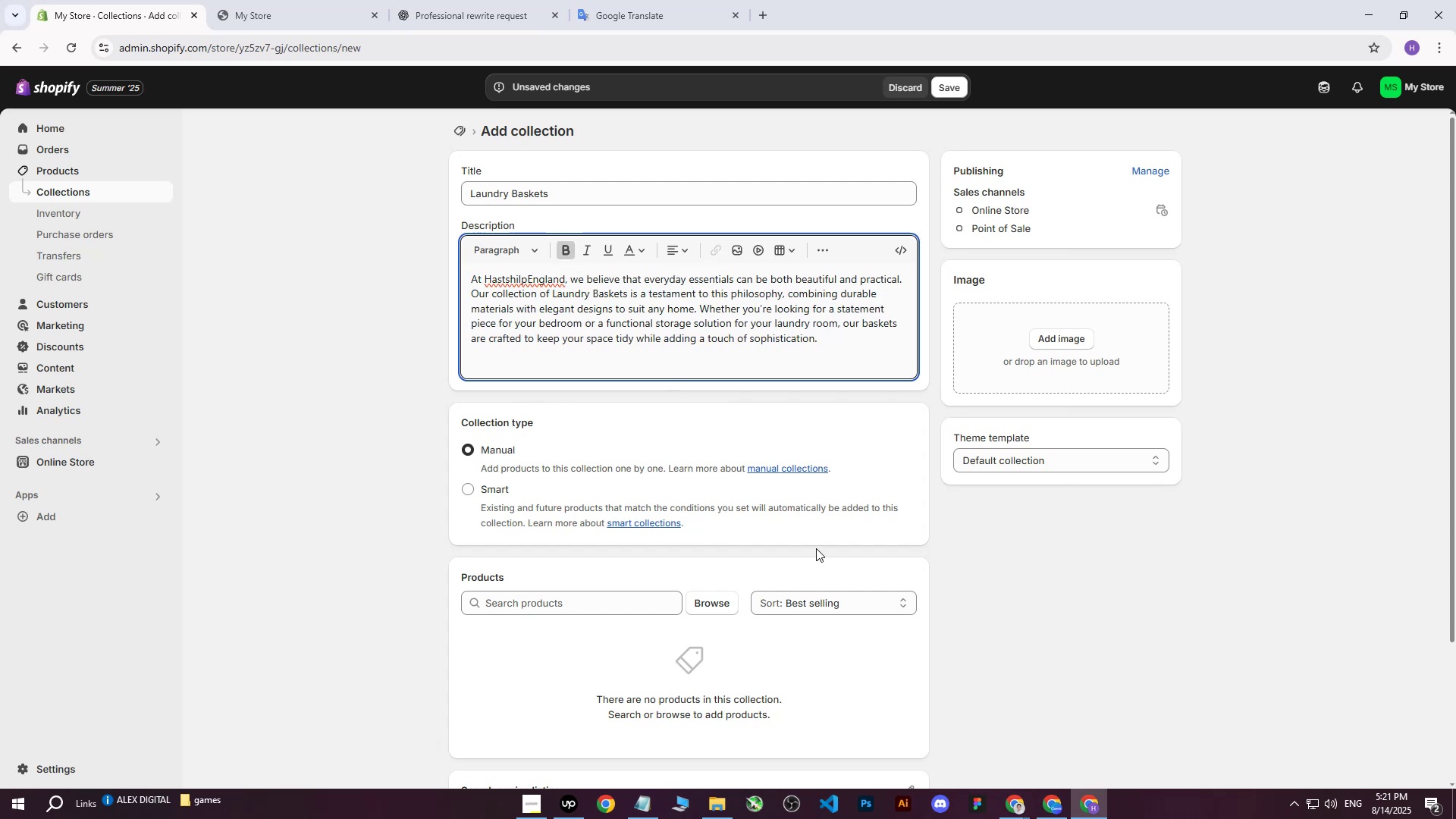 
left_click([727, 604])
 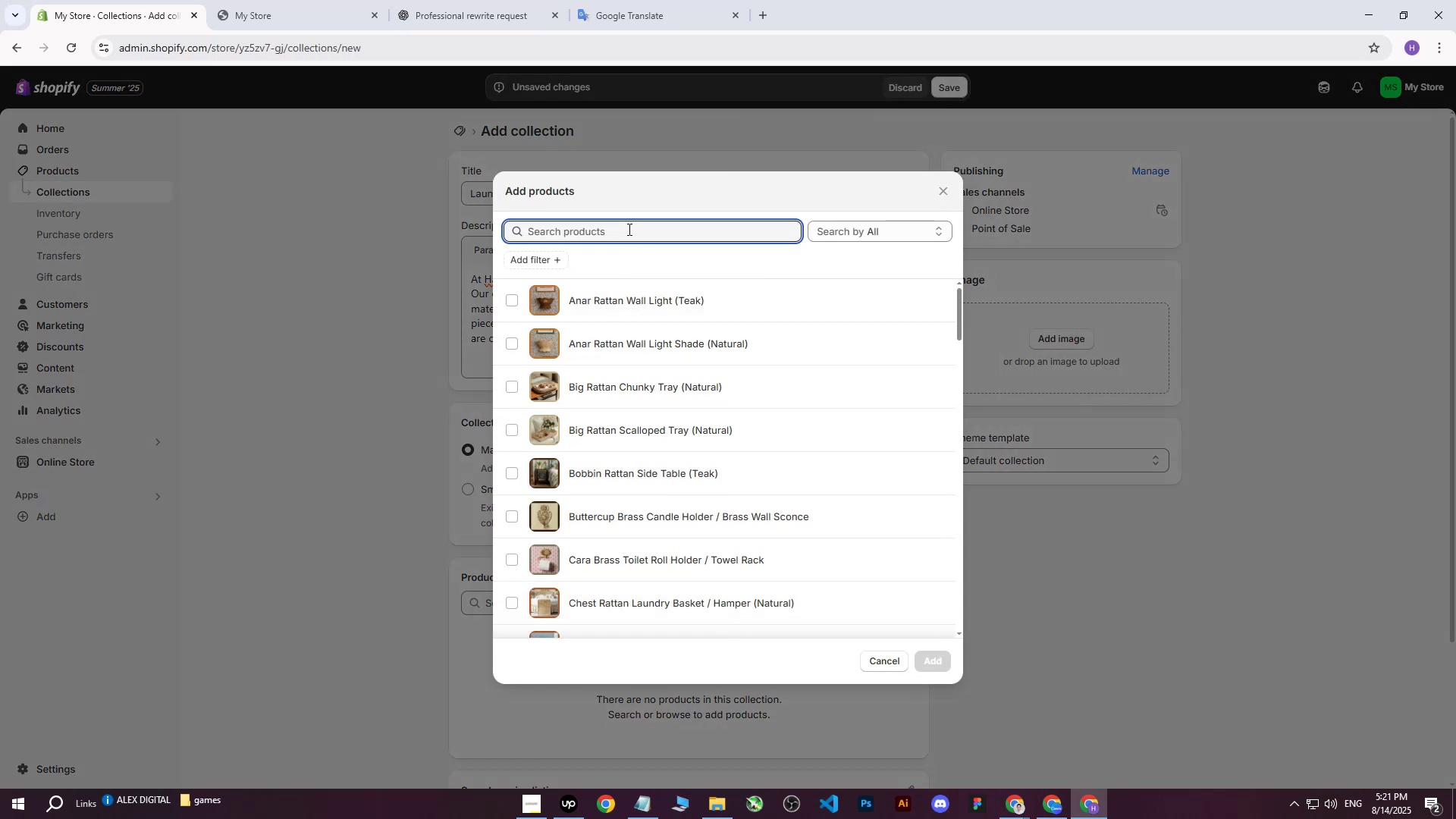 
left_click([626, 227])
 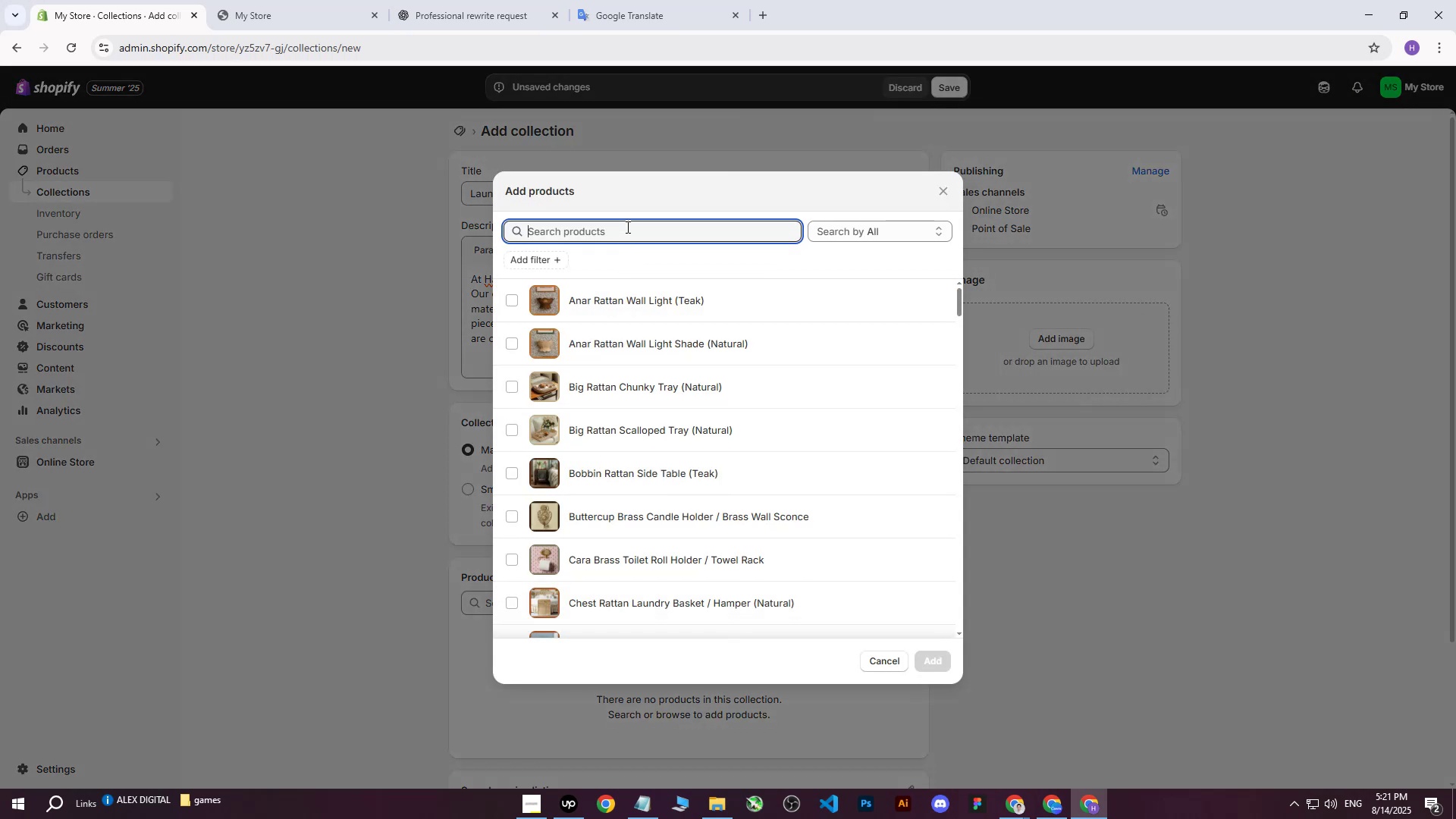 
type(laundry)
 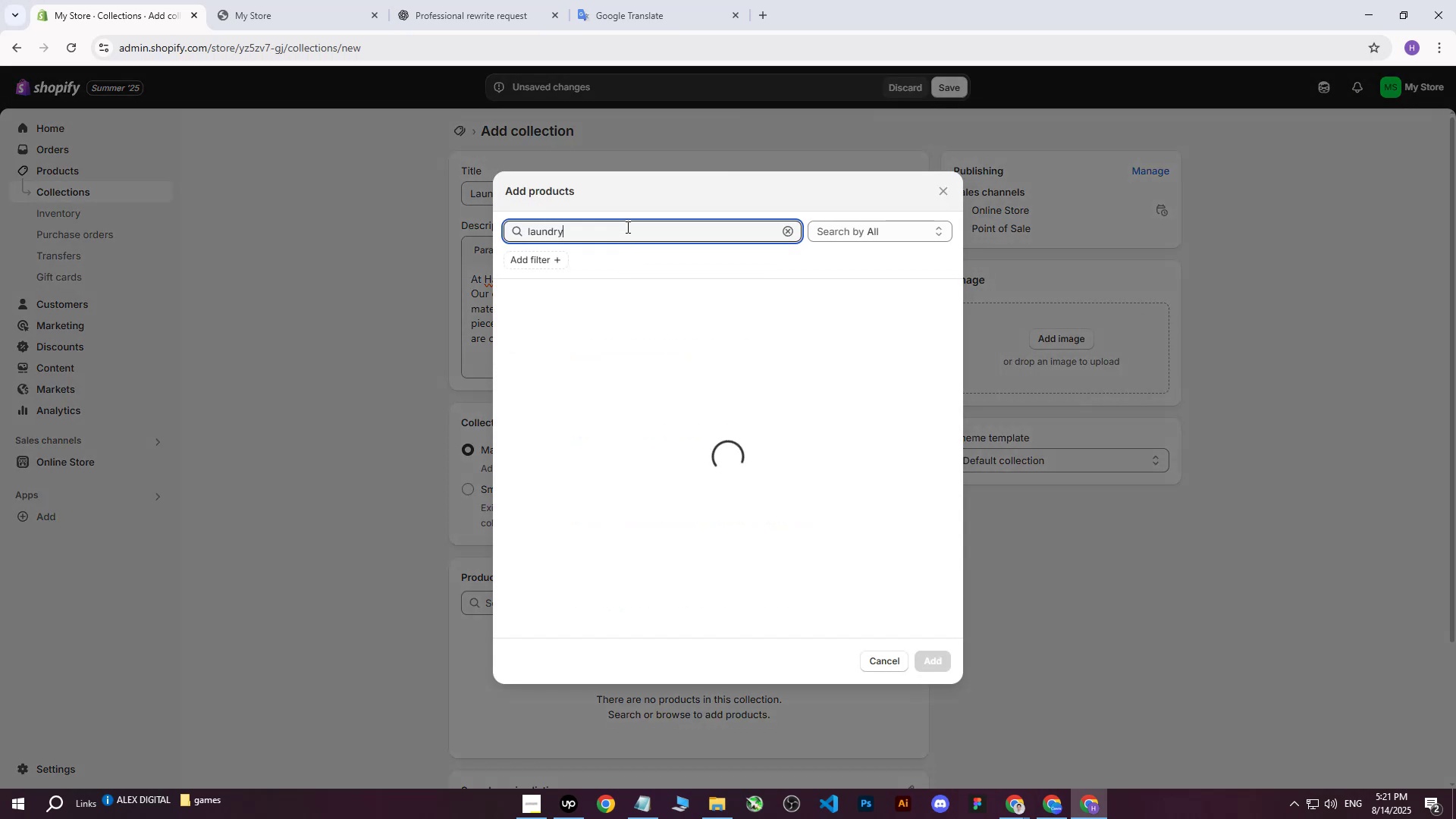 
mouse_move([563, 285])
 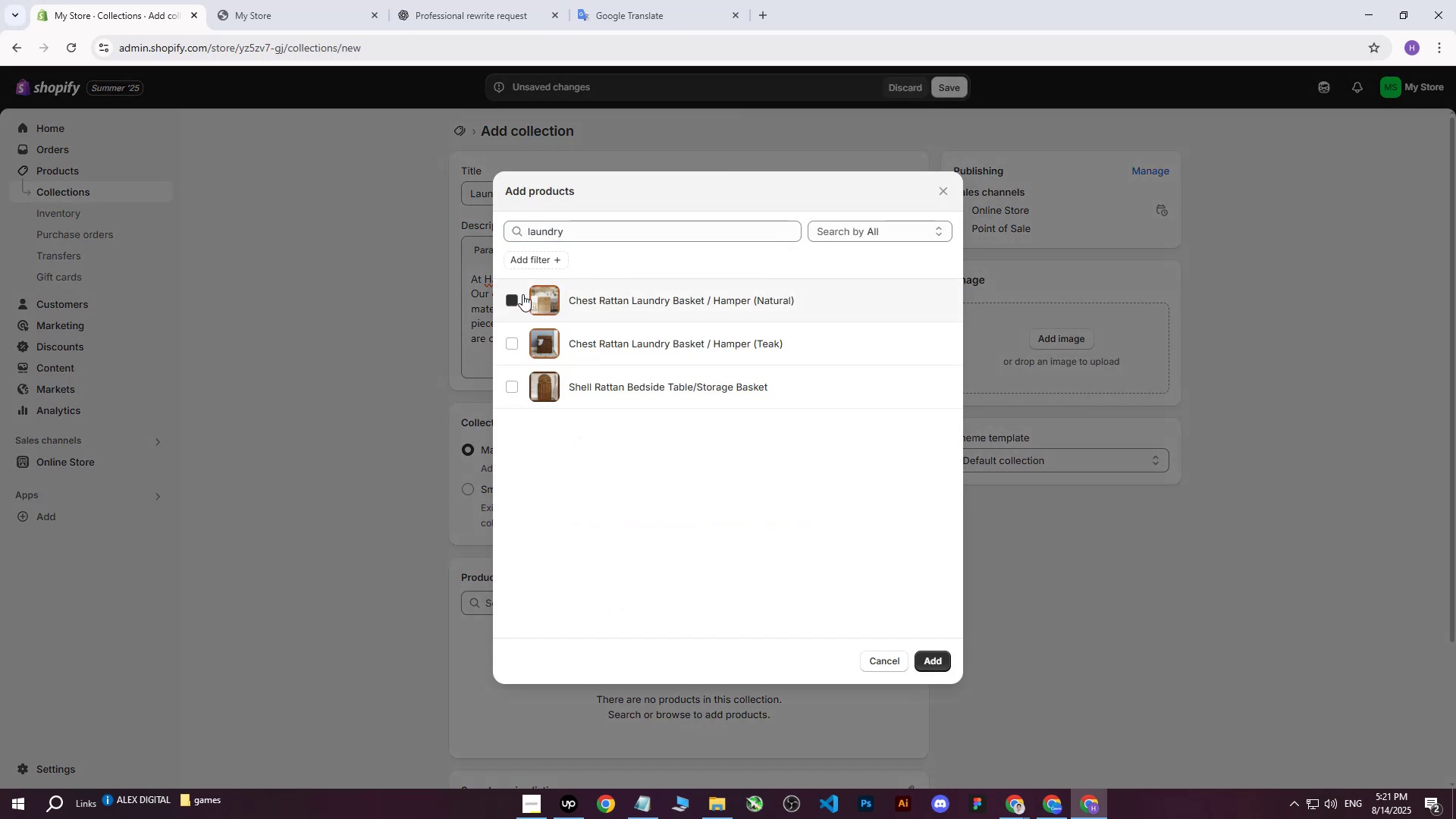 
double_click([511, 337])
 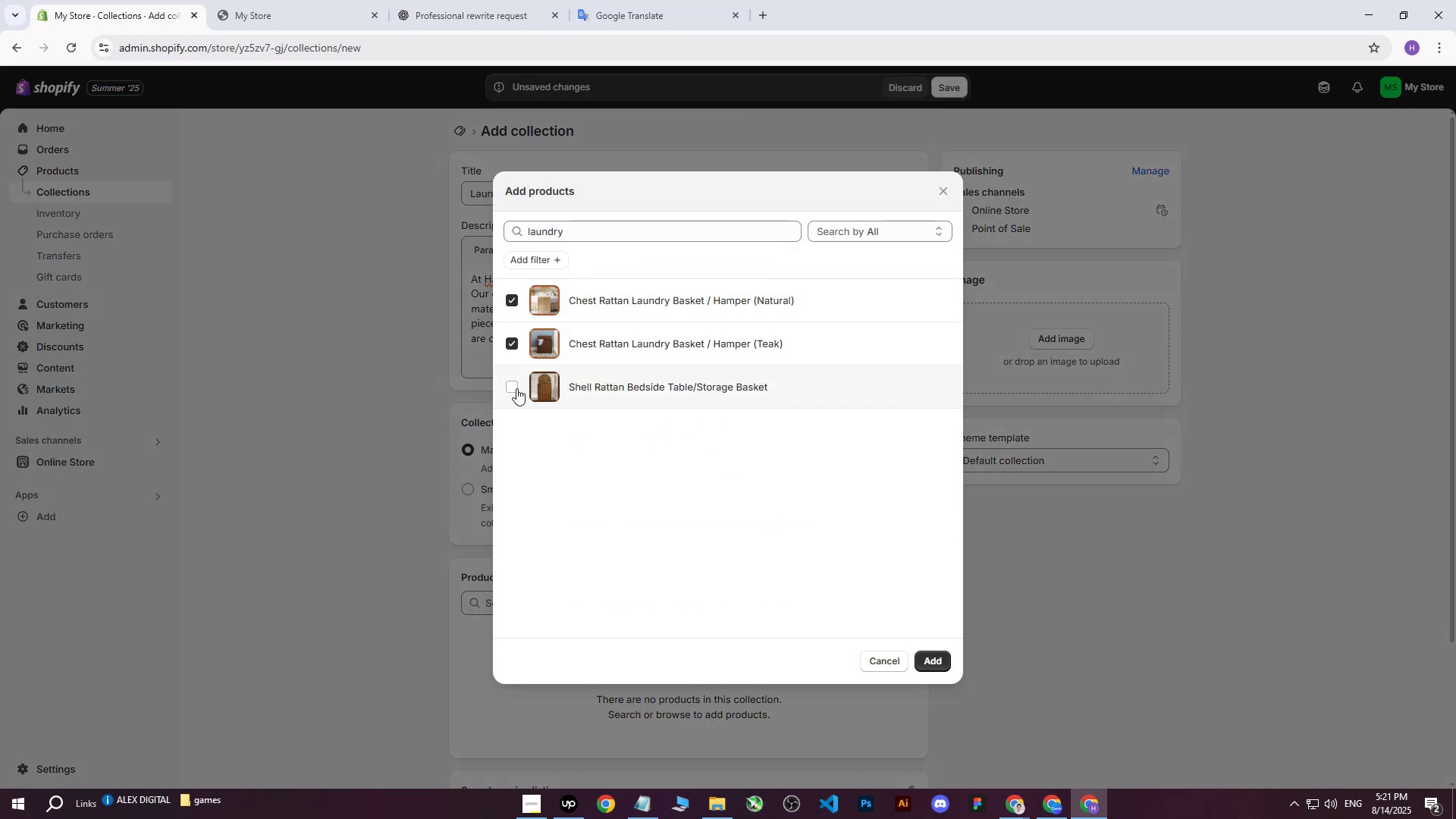 
triple_click([514, 387])
 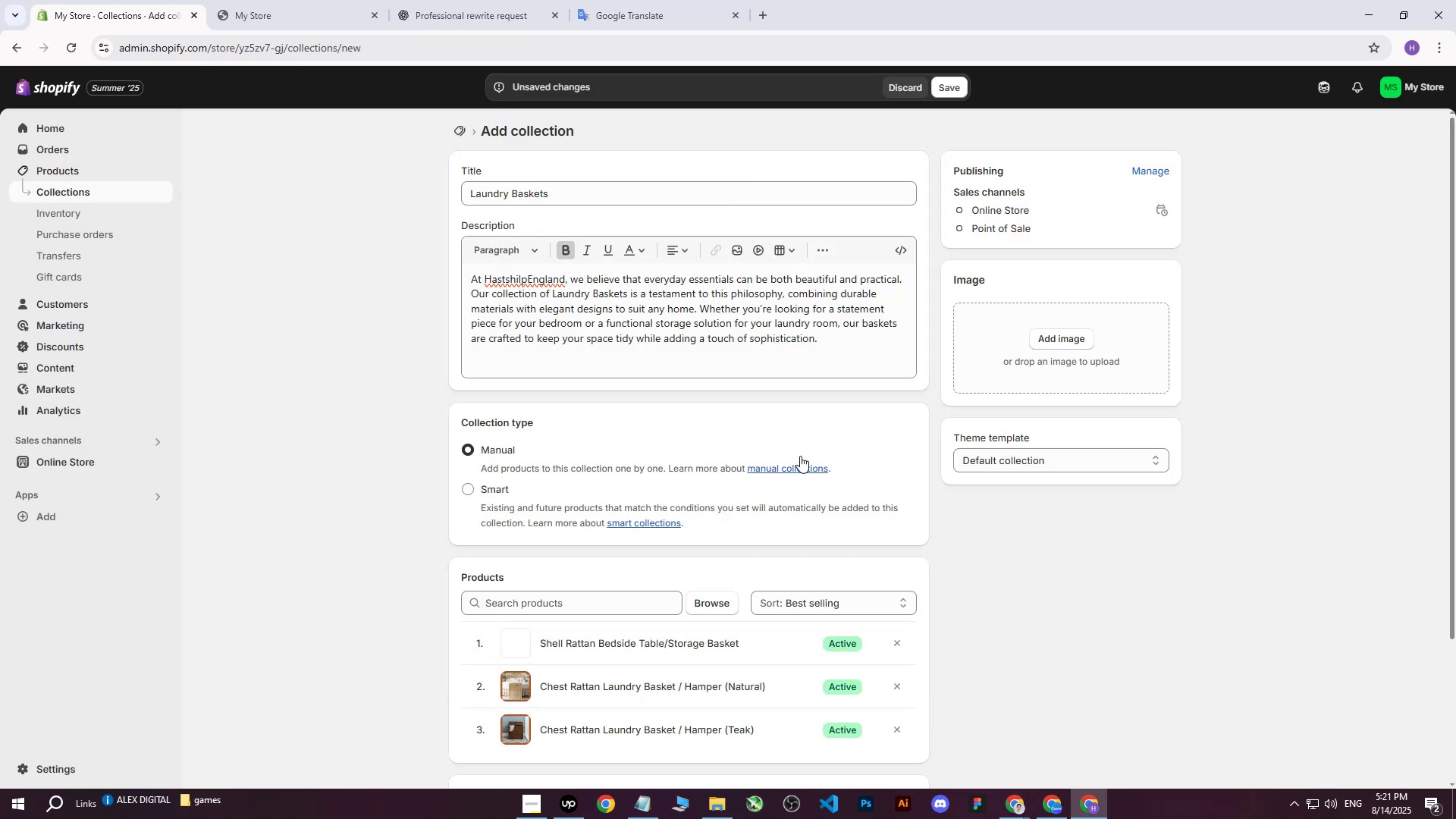 
scroll: coordinate [841, 459], scroll_direction: down, amount: 2.0
 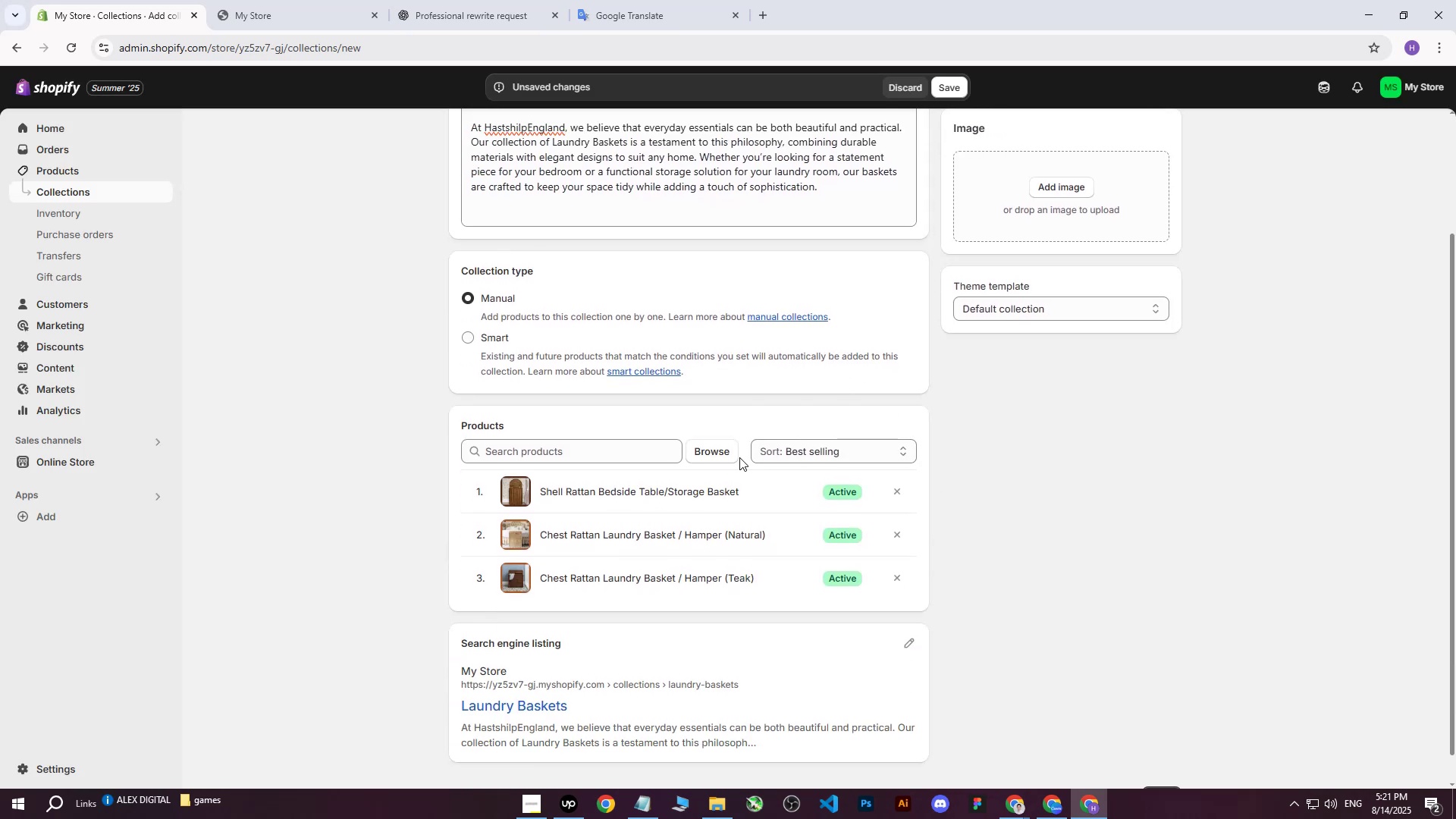 
scroll: coordinate [756, 446], scroll_direction: up, amount: 6.0
 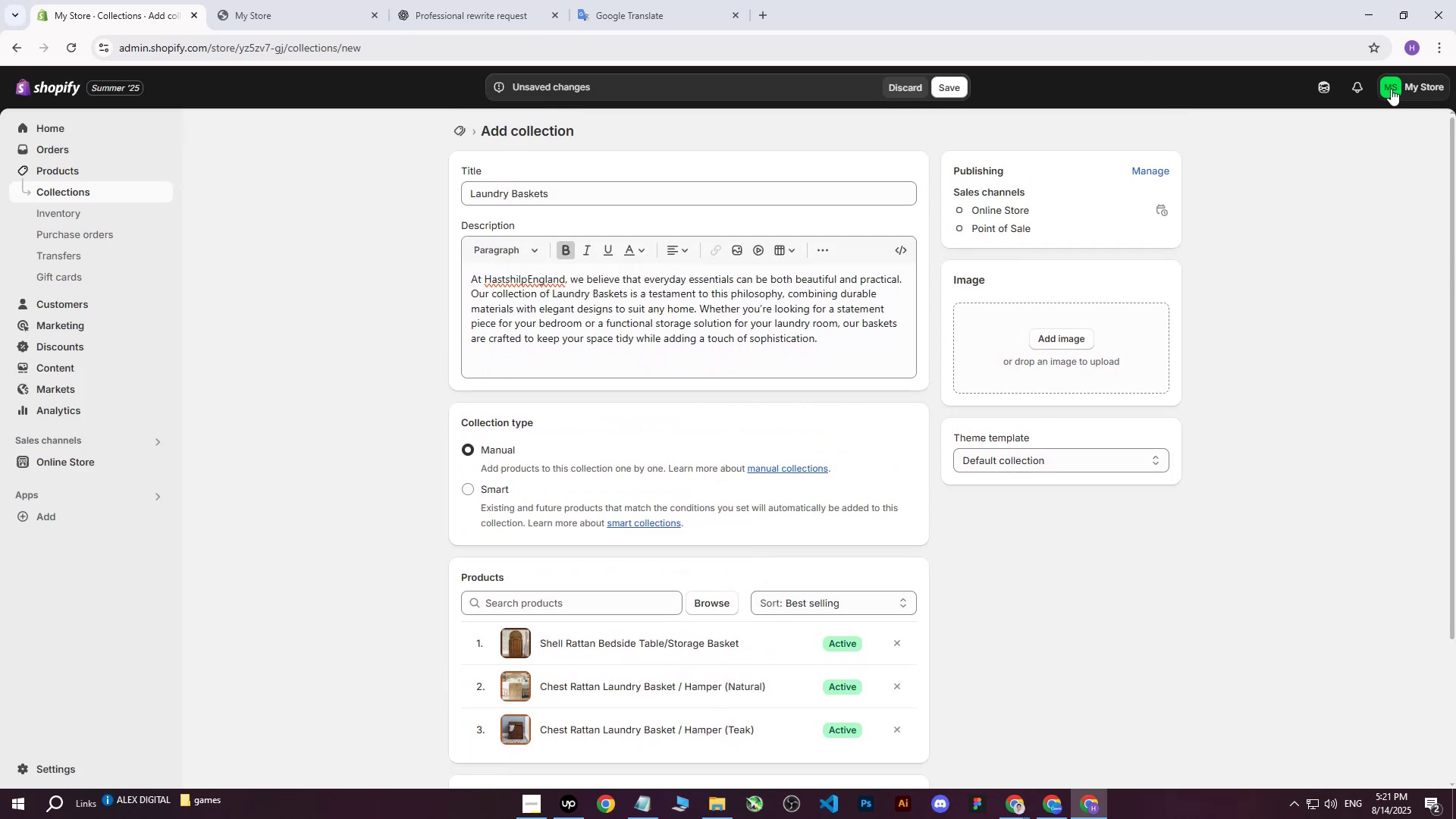 
left_click([945, 88])
 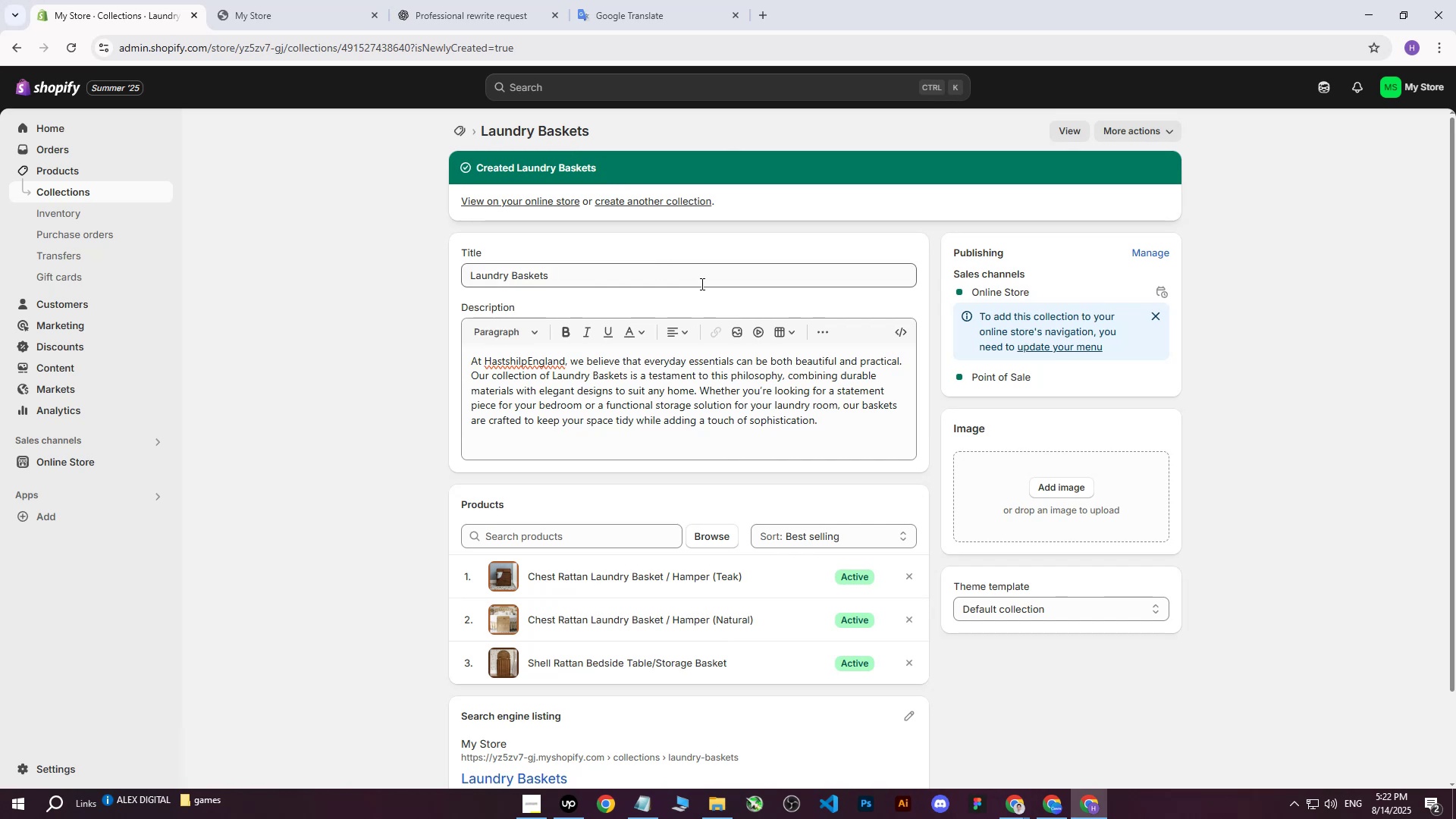 
wait(12.24)
 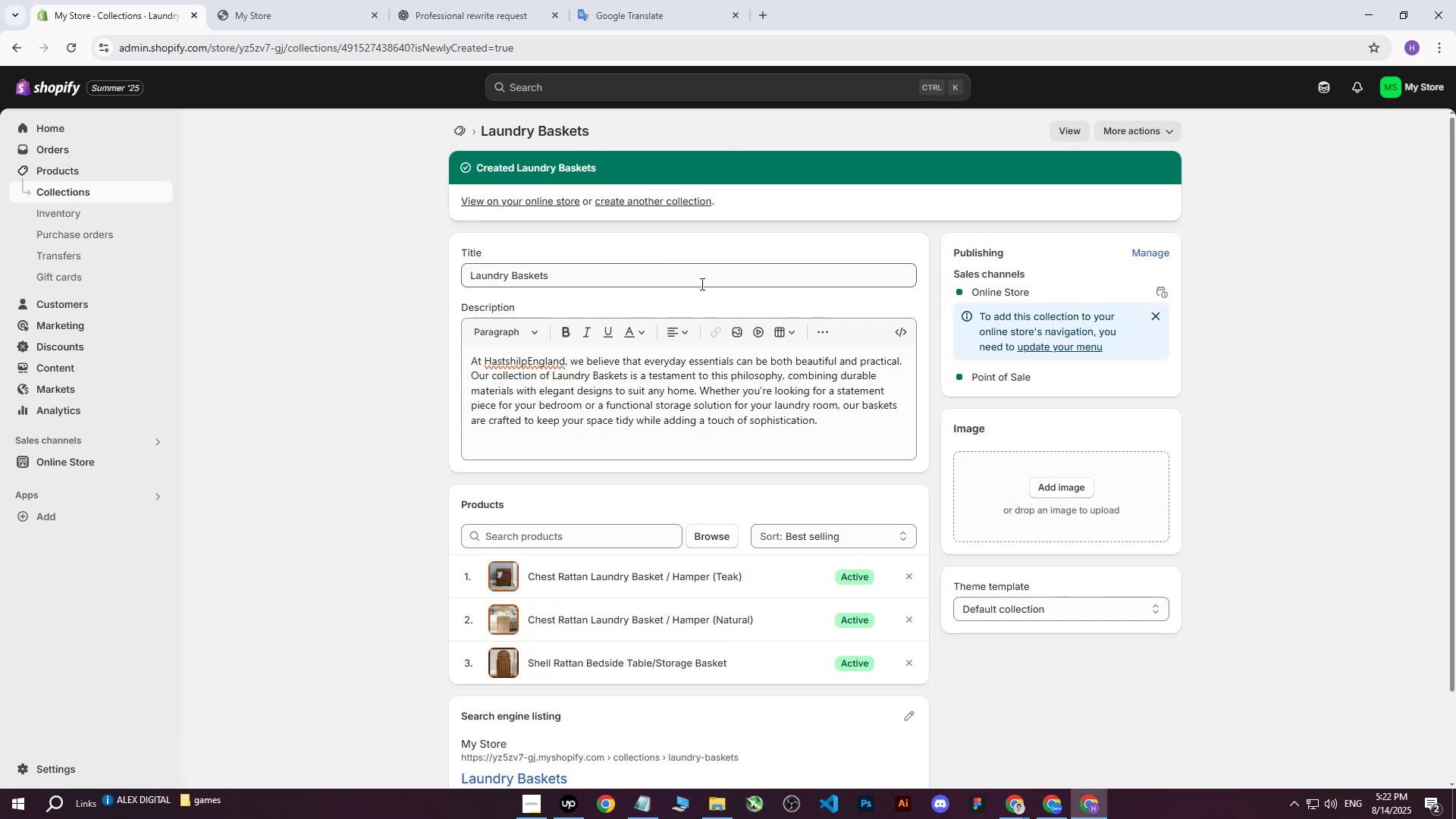 
left_click([428, 334])
 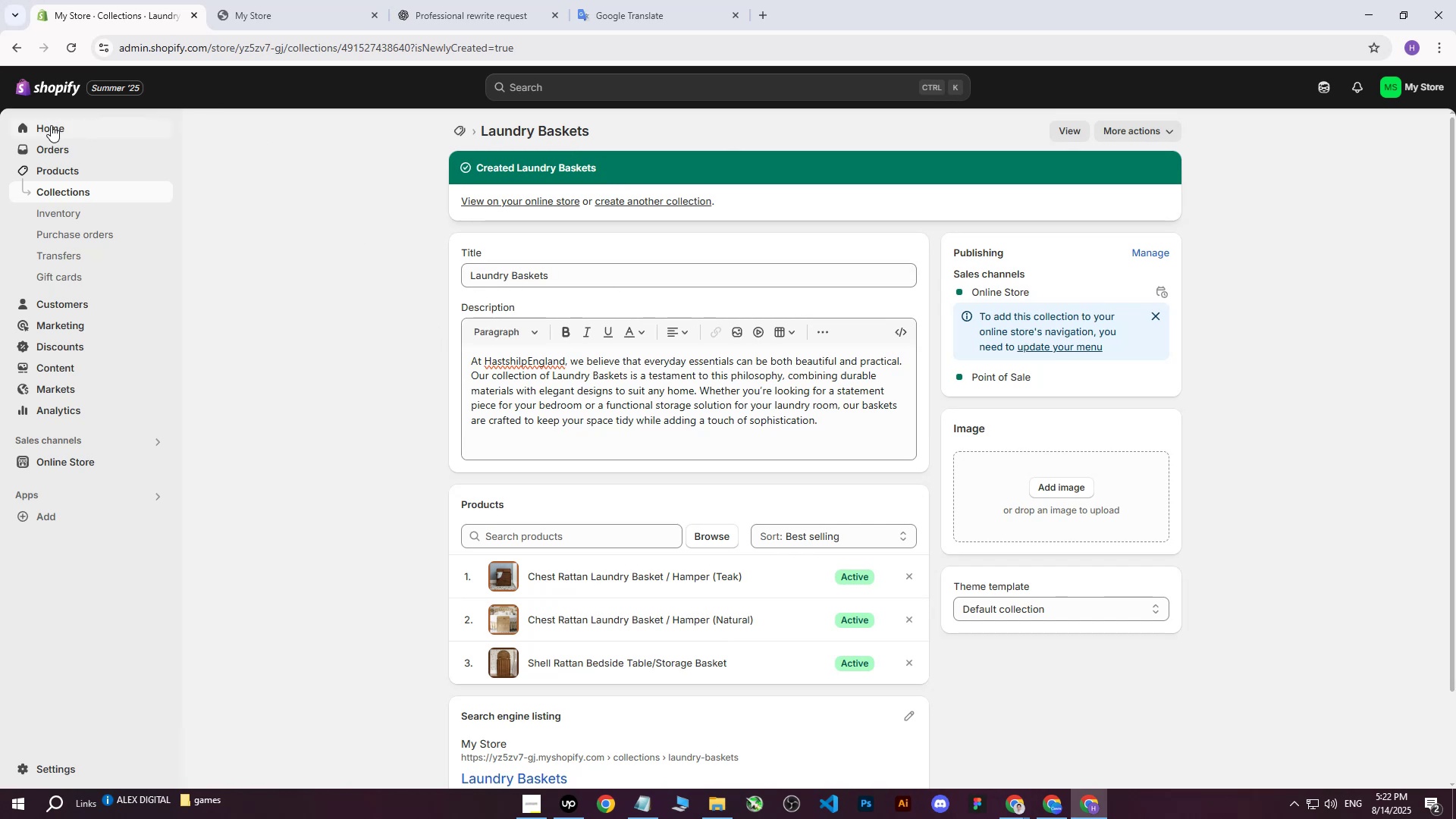 
left_click([50, 125])
 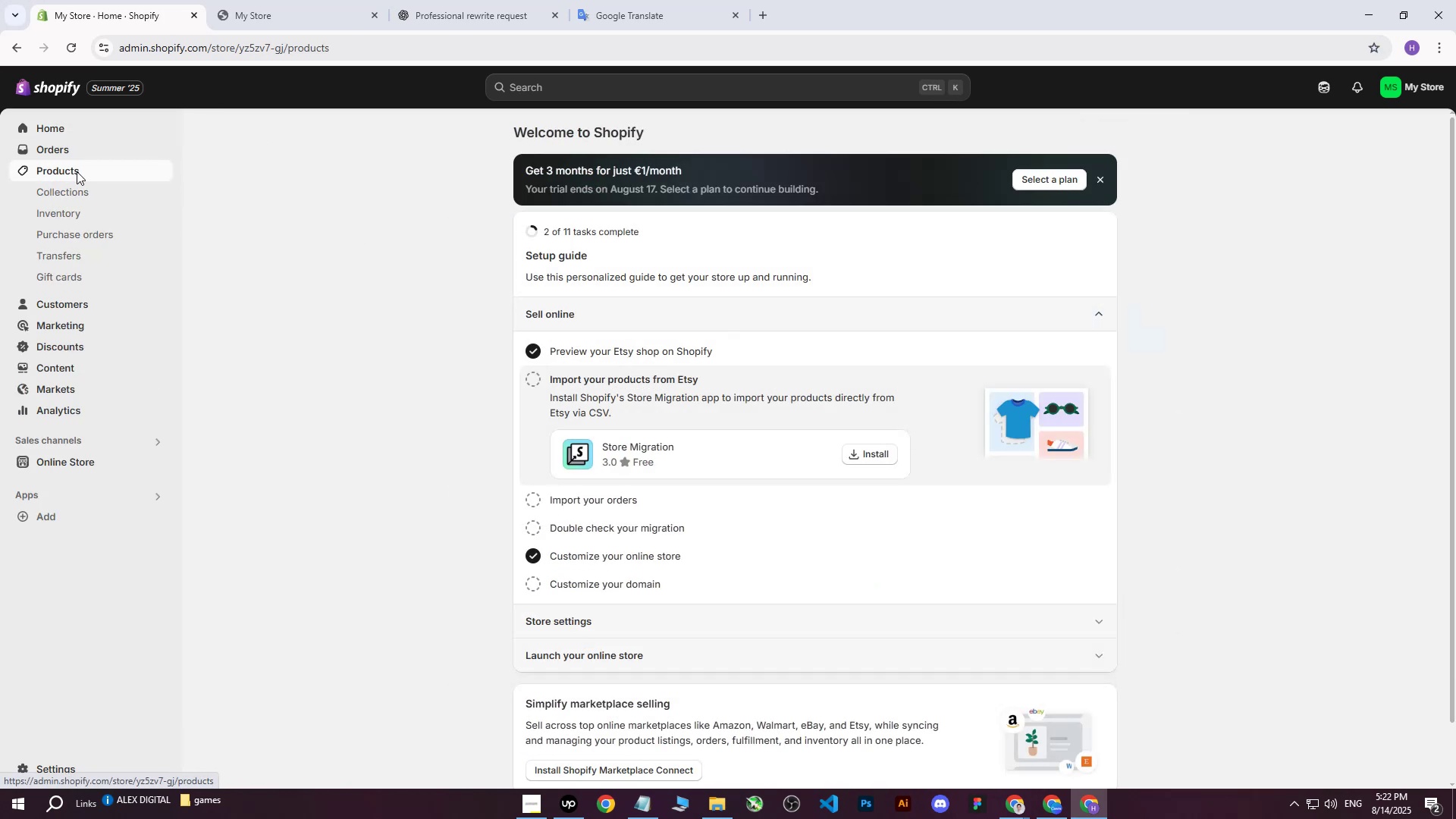 
double_click([288, 0])
 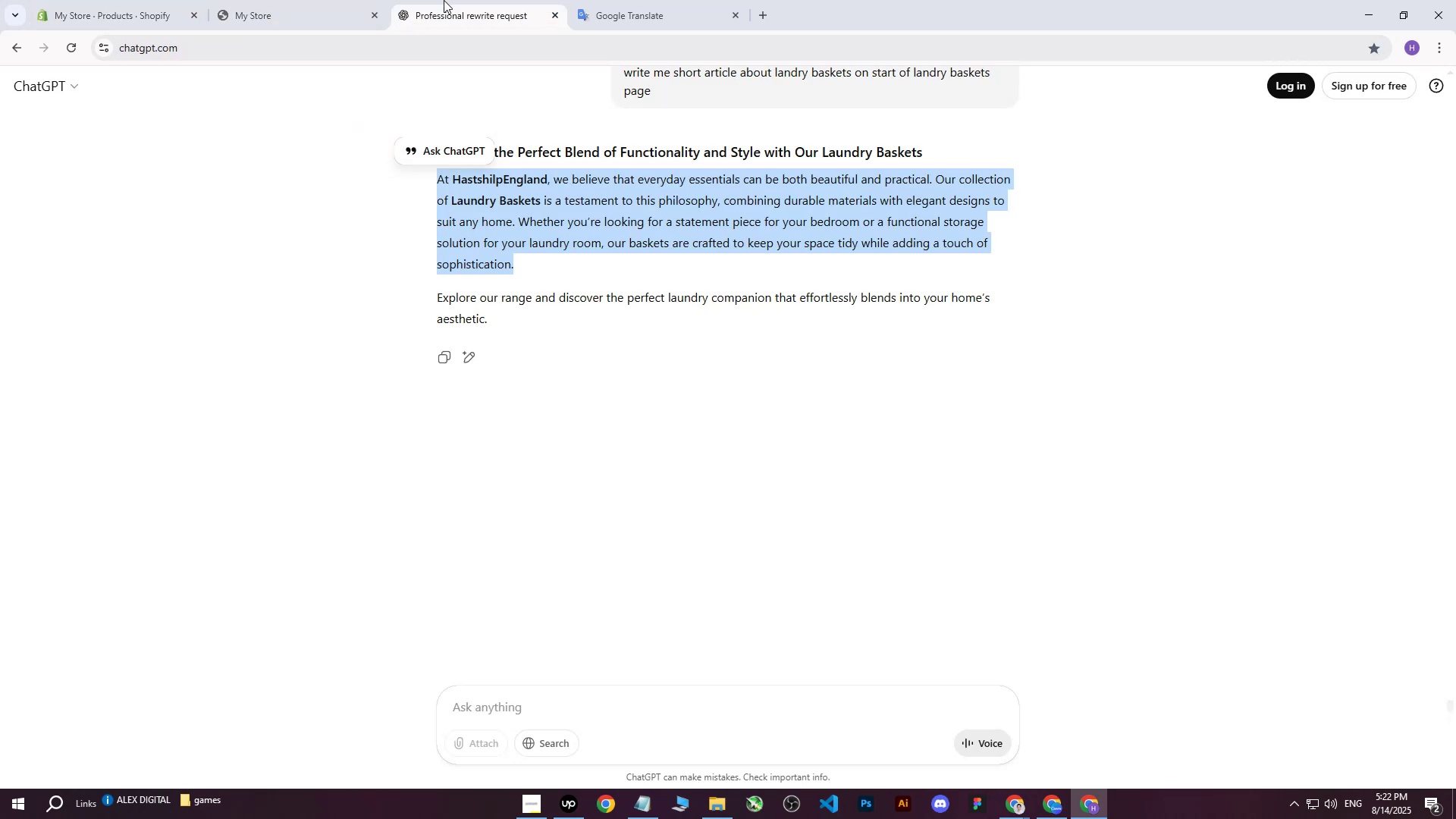 
double_click([321, 0])
 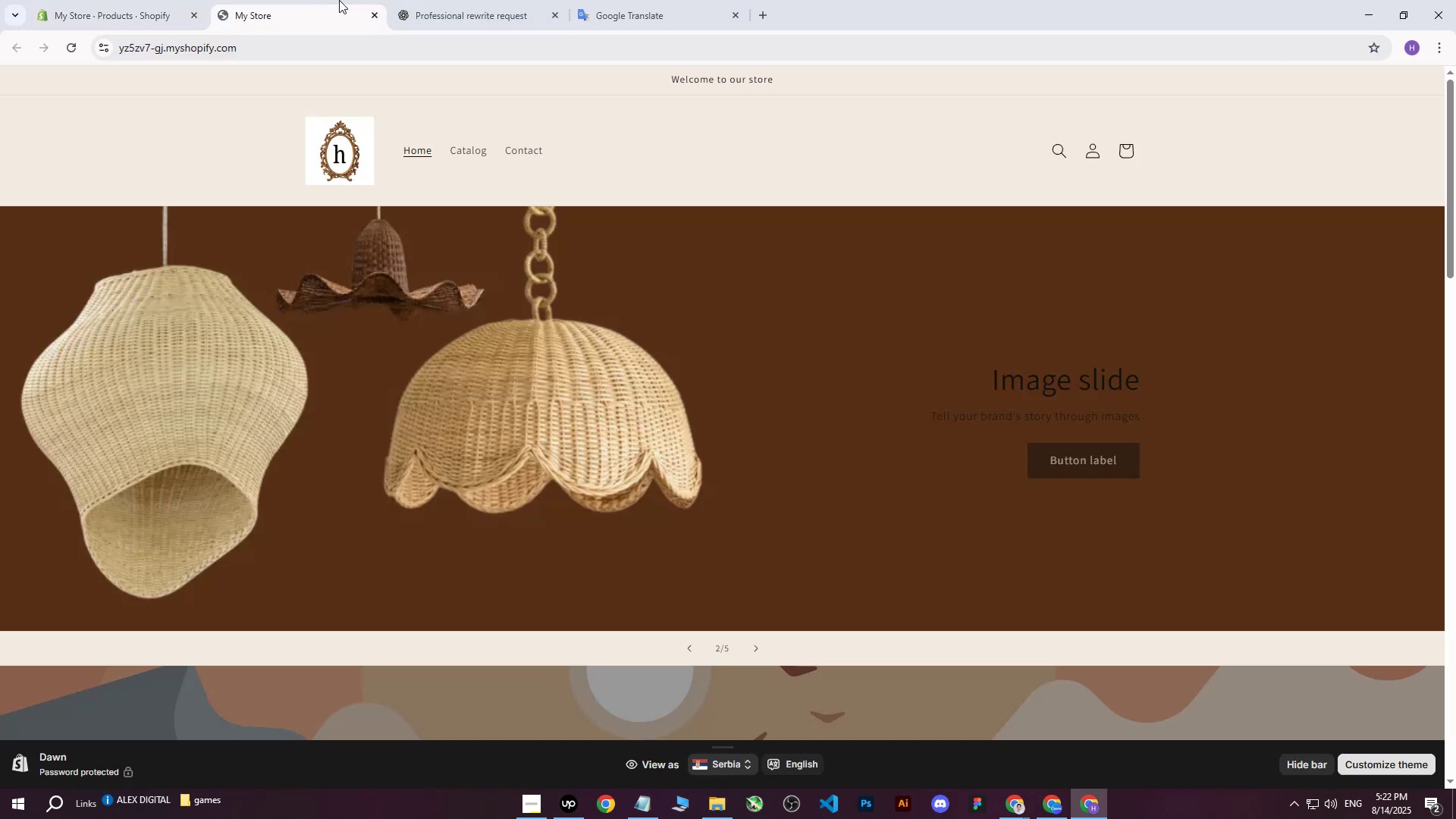 
left_click([165, 0])
 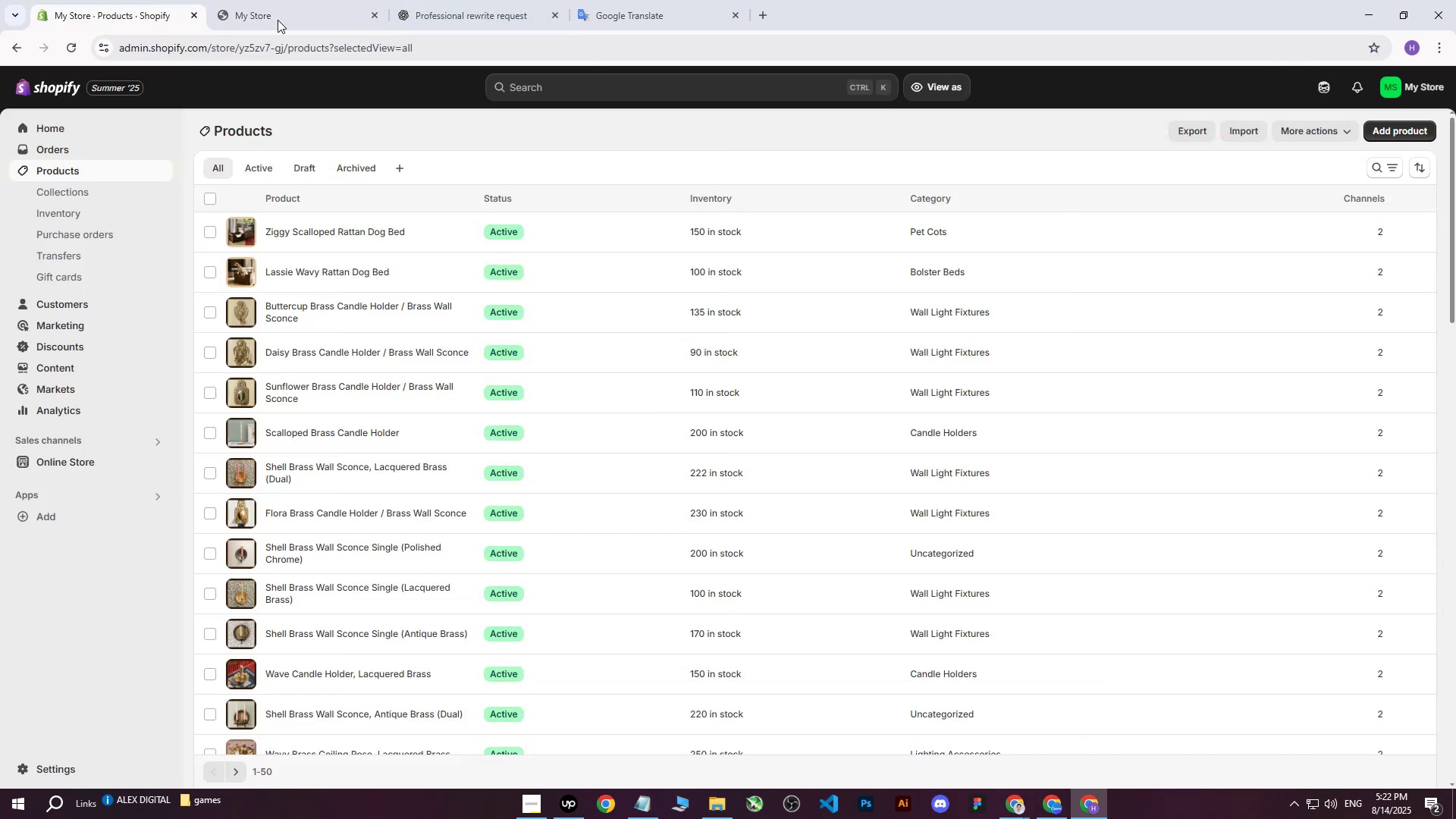 
left_click([259, 0])
 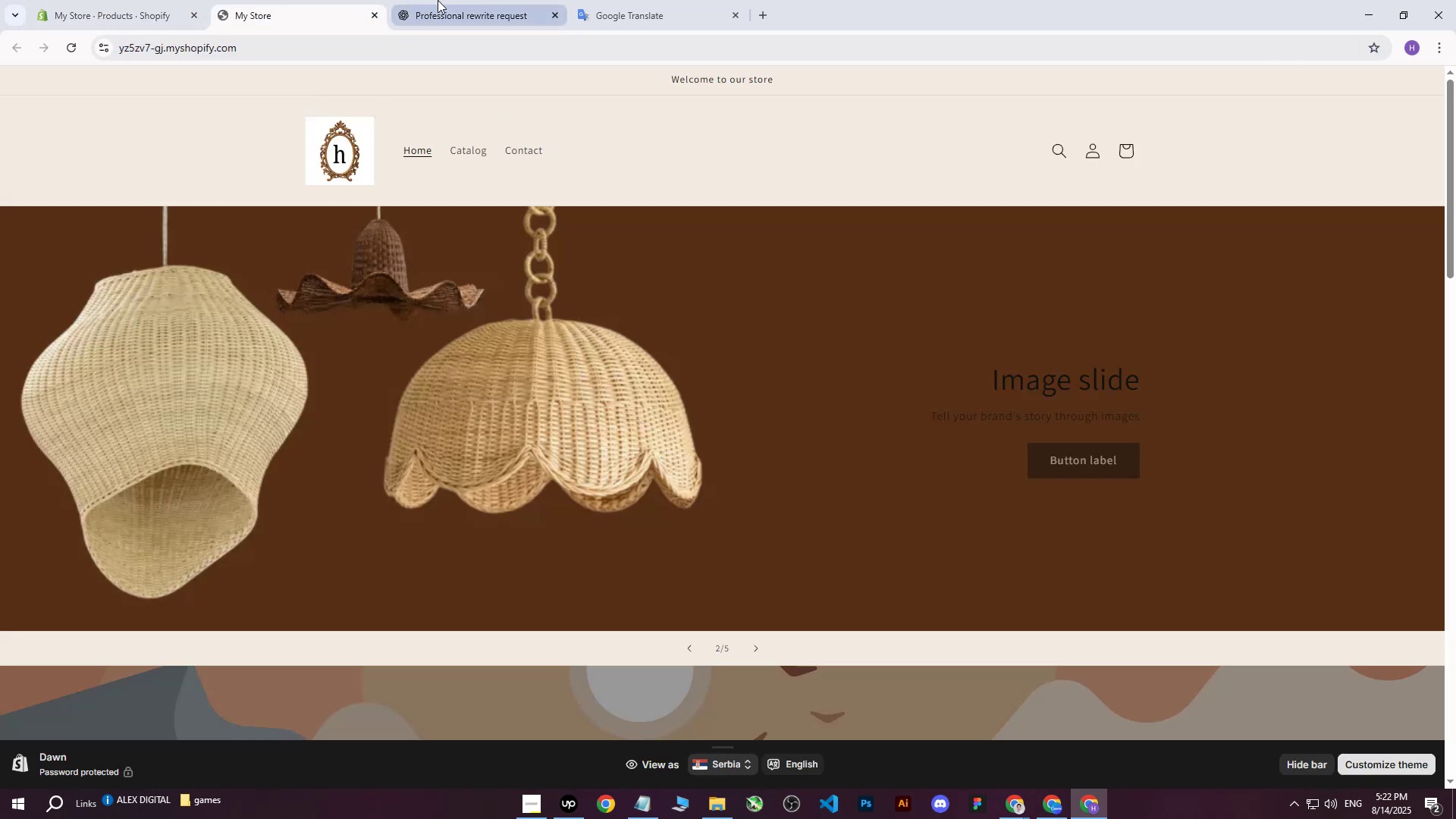 
double_click([212, 0])
 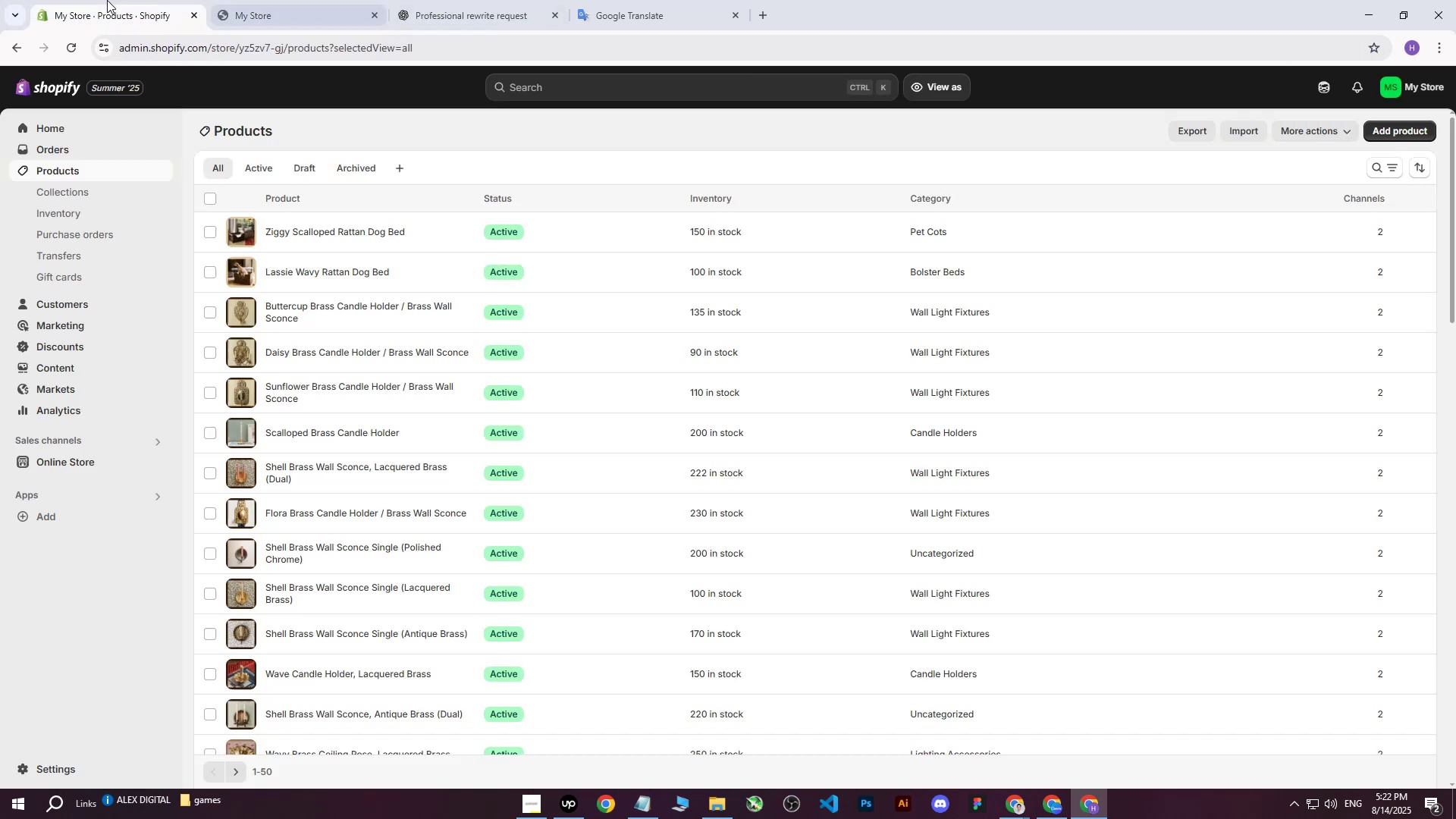 
triple_click([107, 0])
 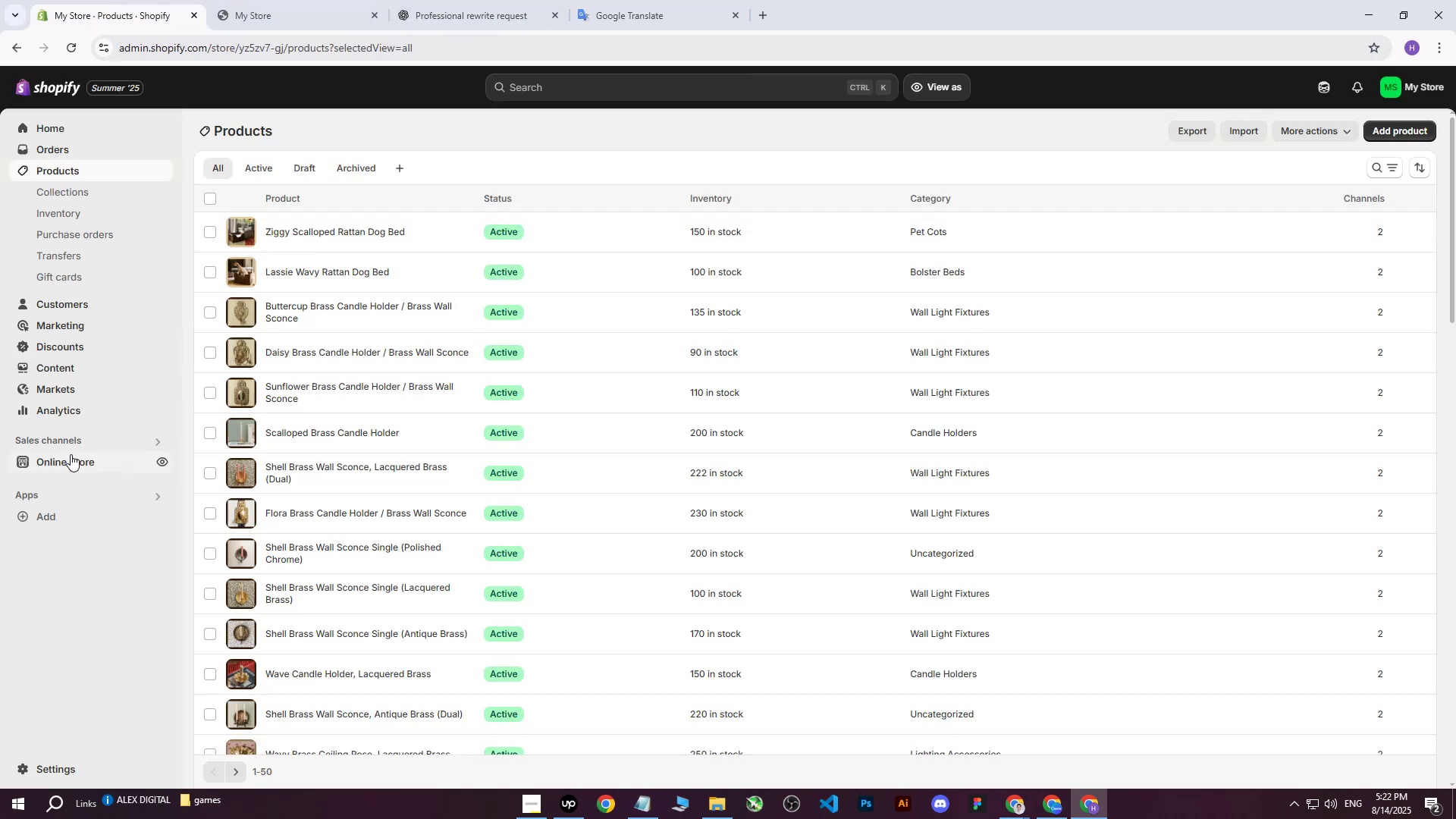 
left_click([67, 459])
 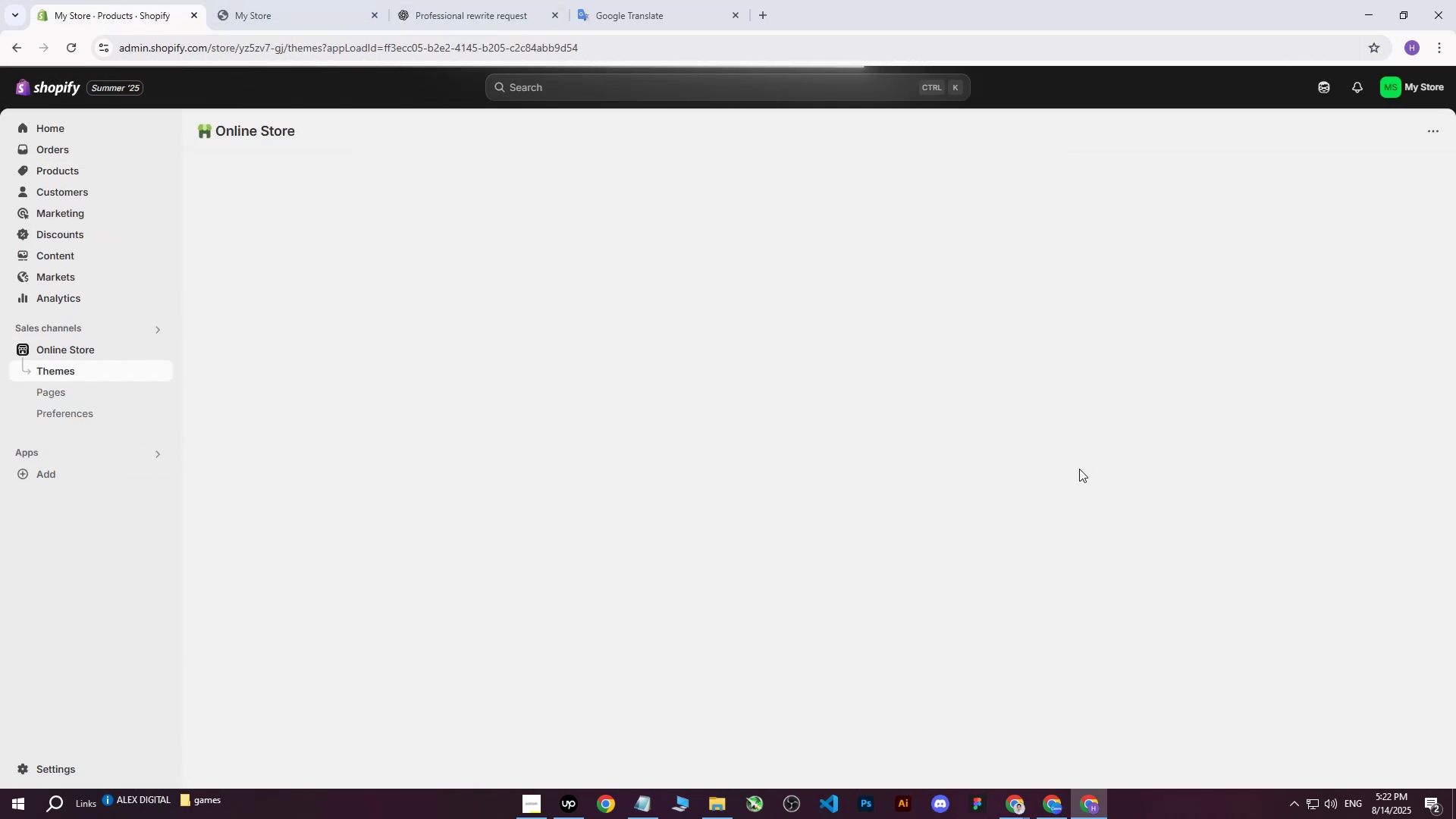 
left_click([1129, 504])
 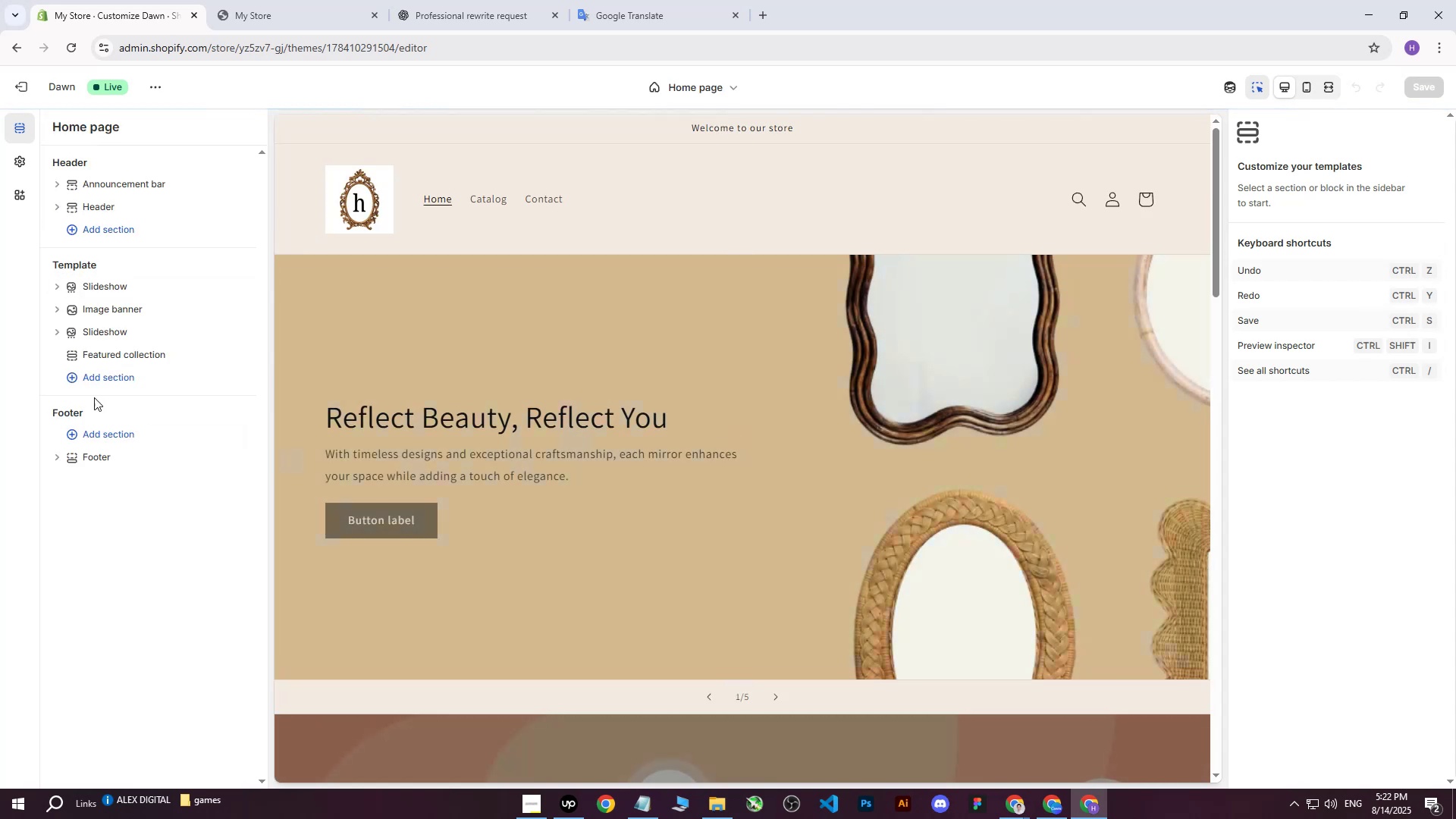 
left_click([110, 282])
 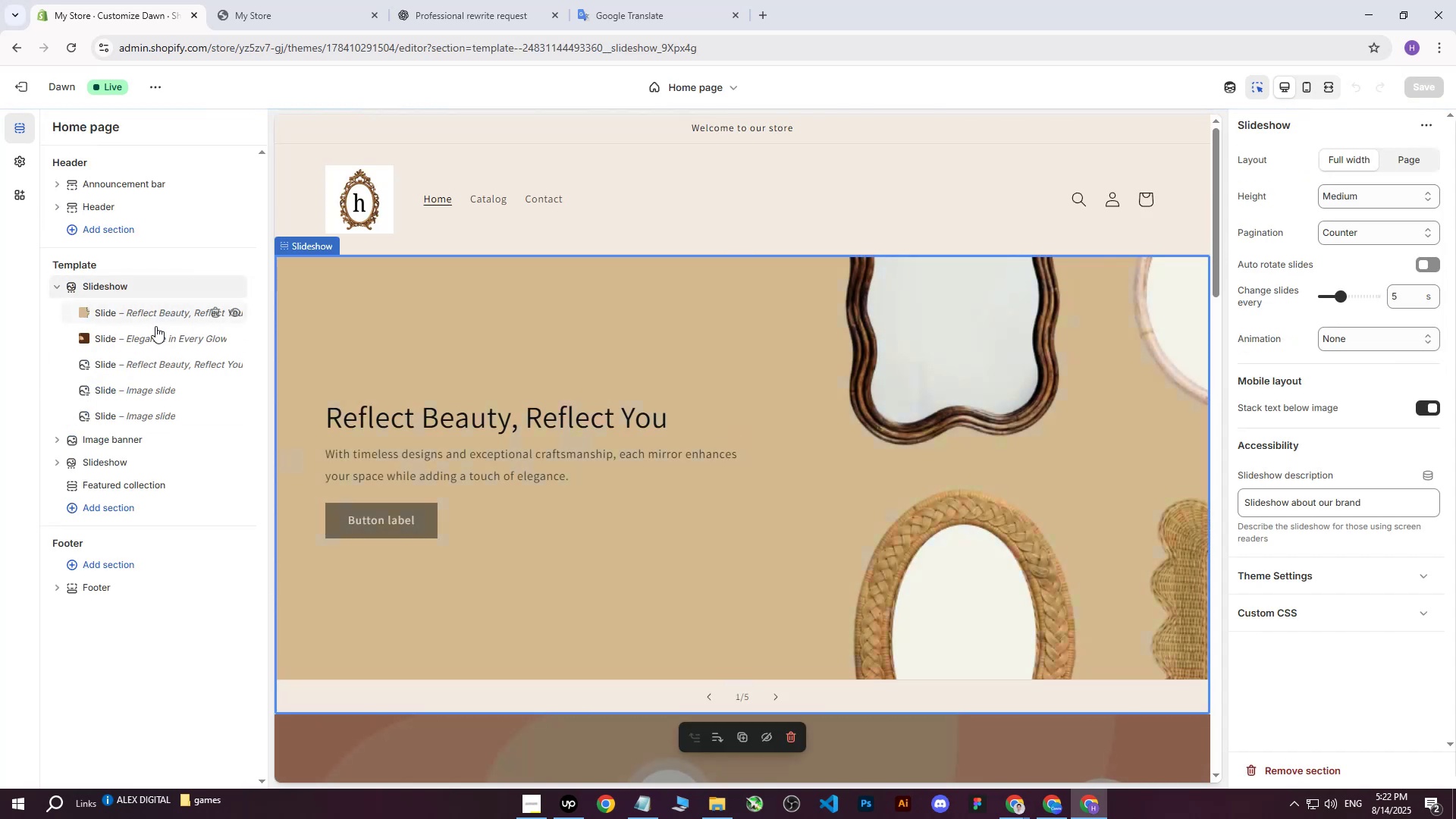 
left_click([148, 337])
 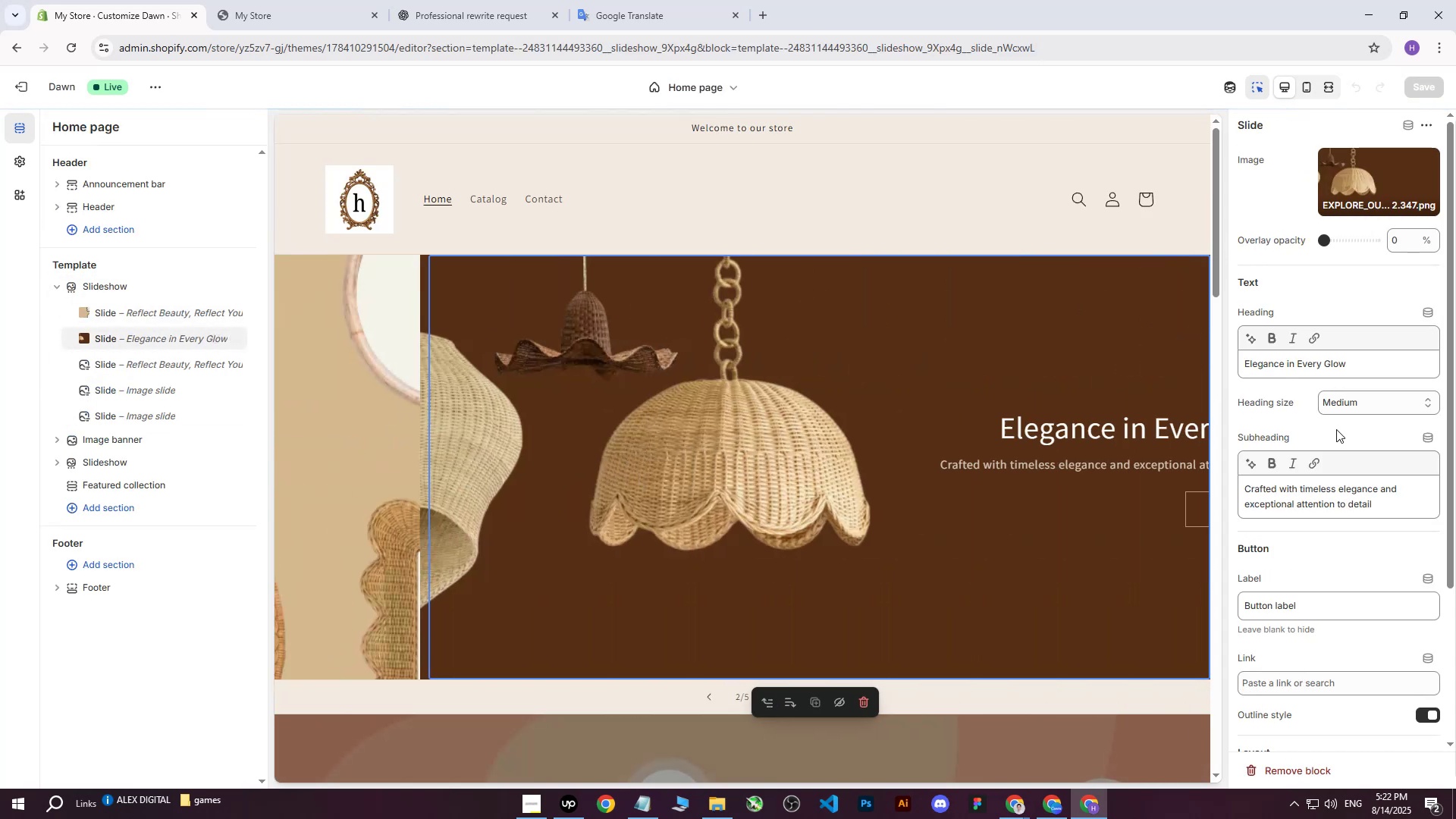 
scroll: coordinate [1392, 550], scroll_direction: down, amount: 4.0
 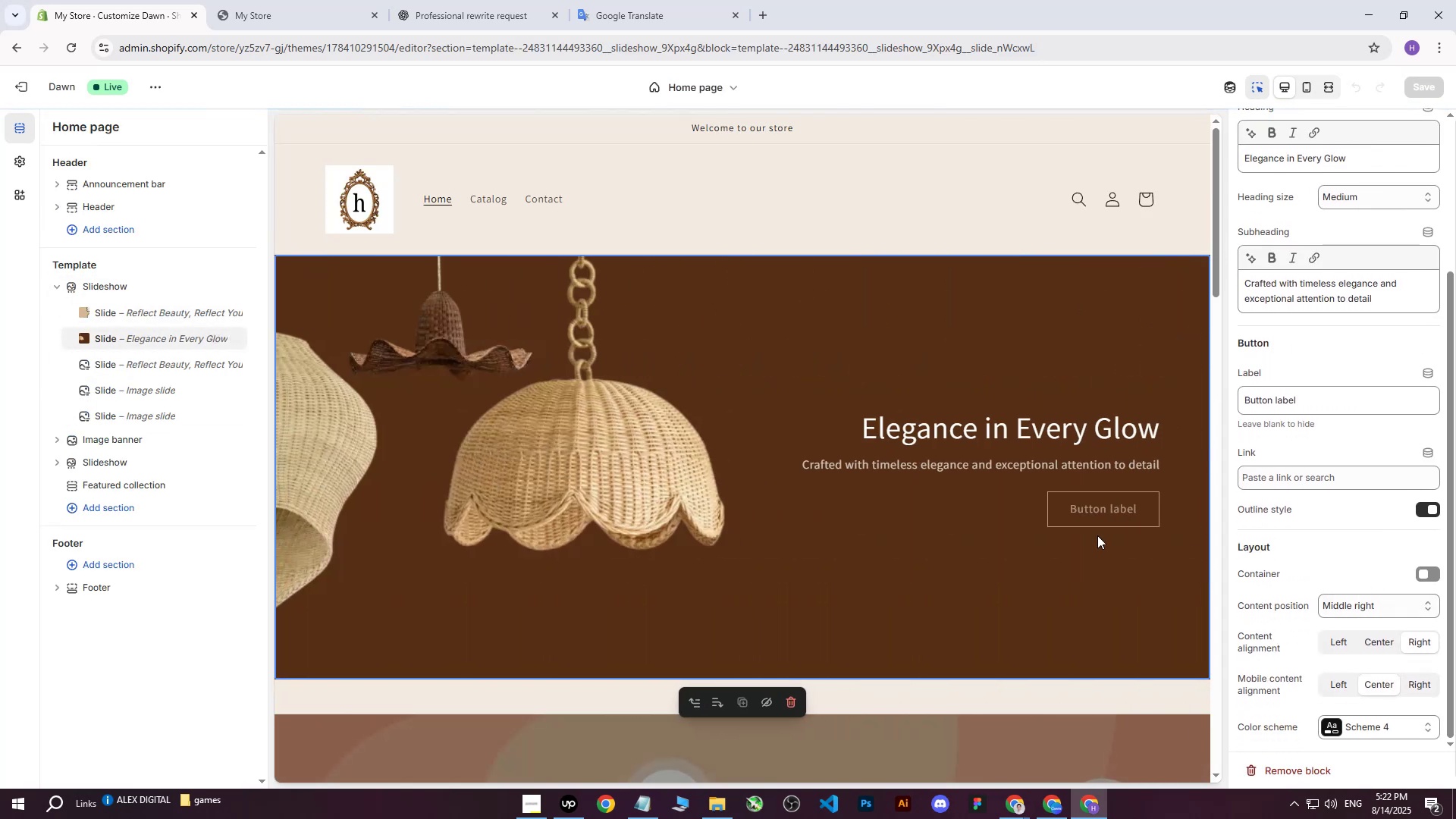 
left_click([167, 315])
 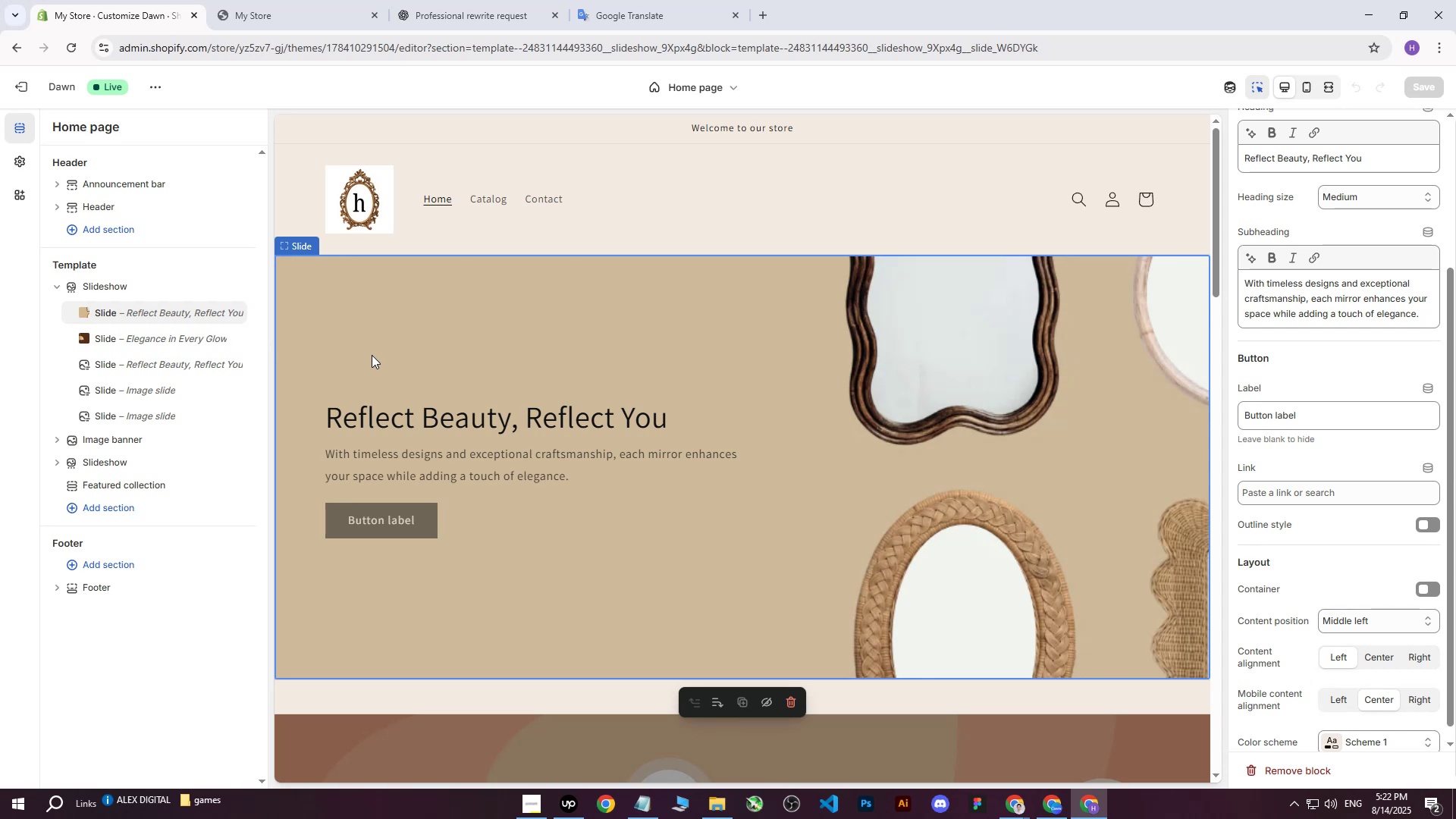 
wait(7.35)
 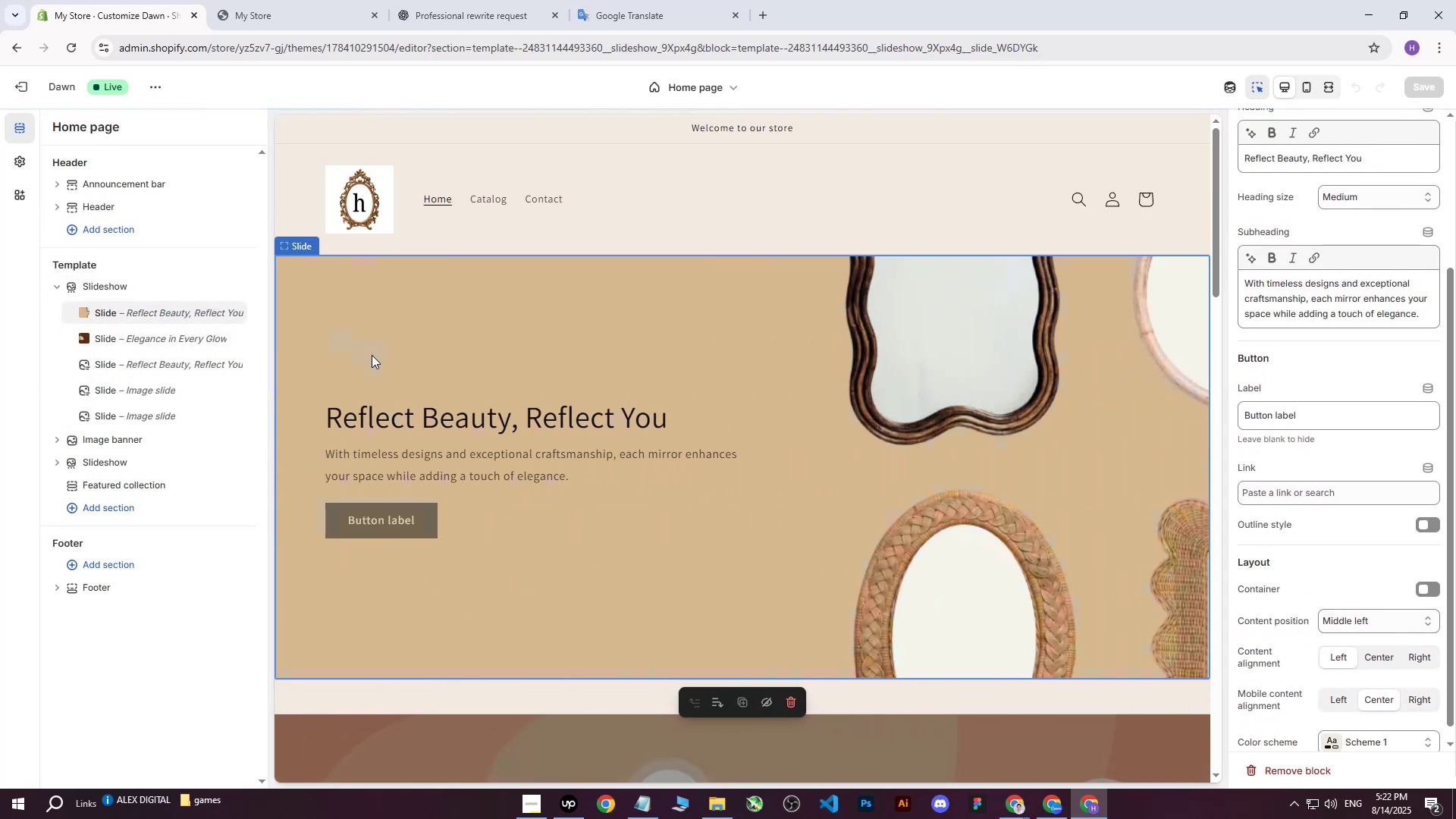 
left_click([124, 373])
 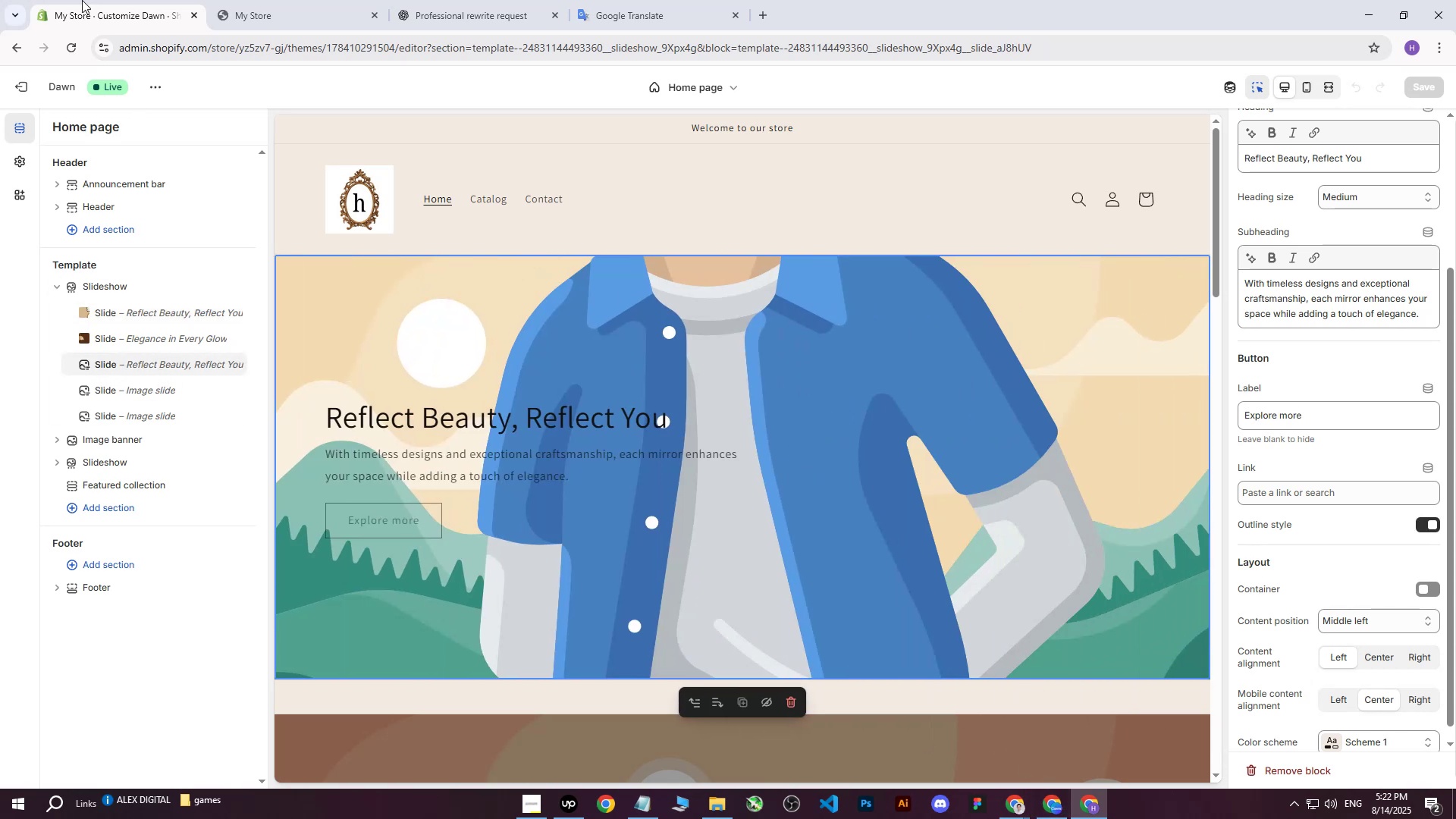 
left_click([287, 0])
 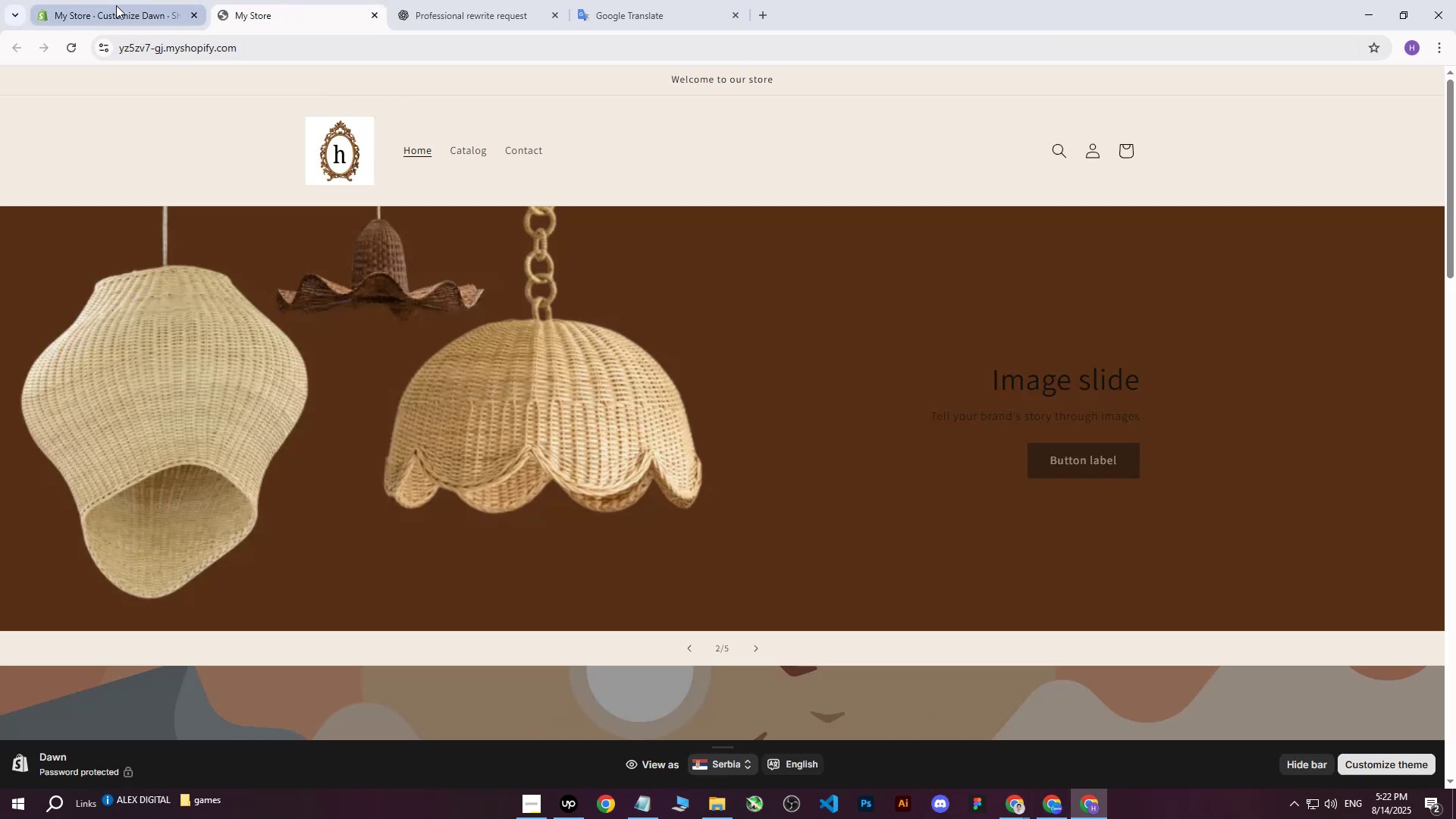 
left_click([110, 0])
 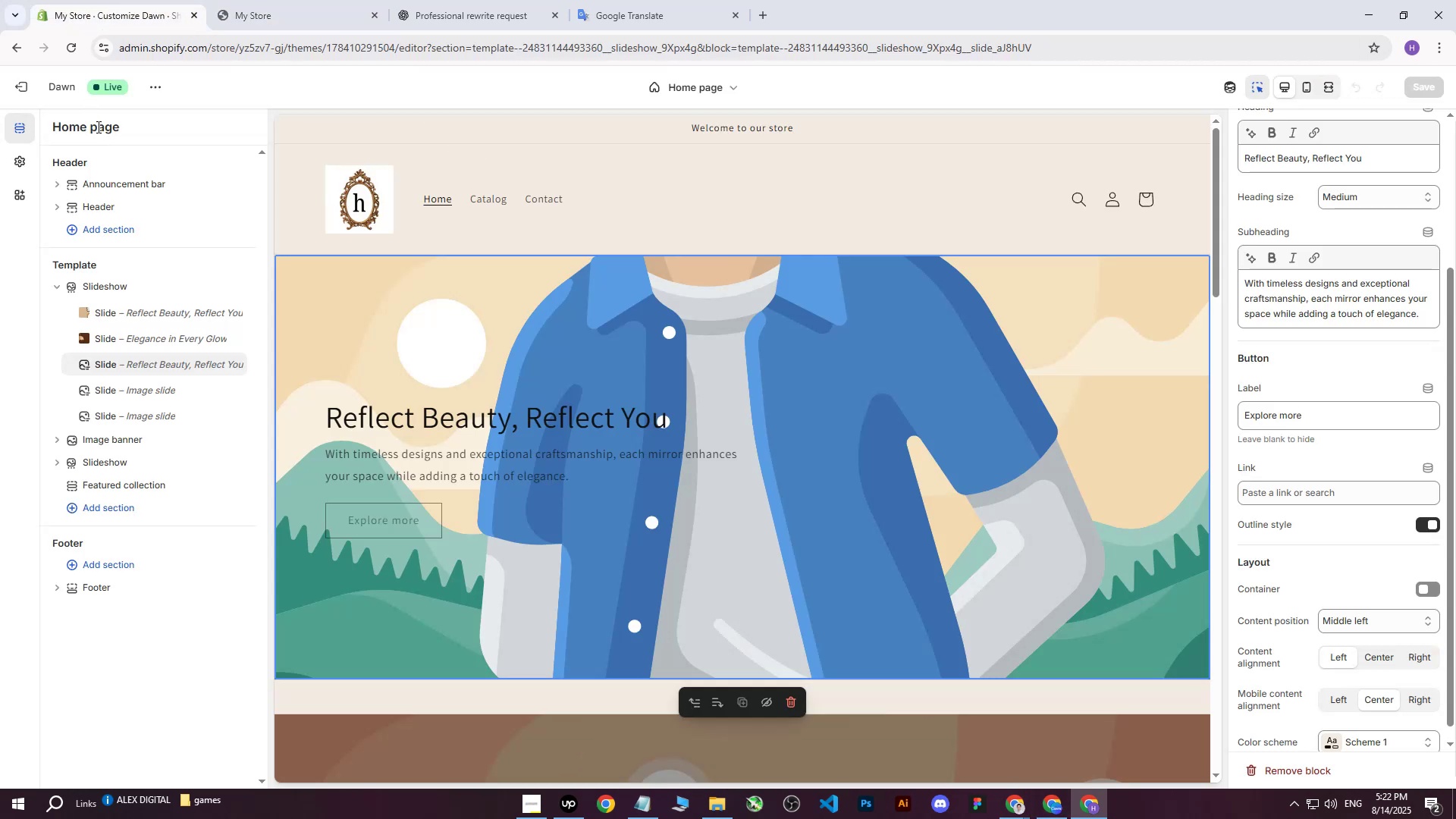 
middle_click([97, 127])
 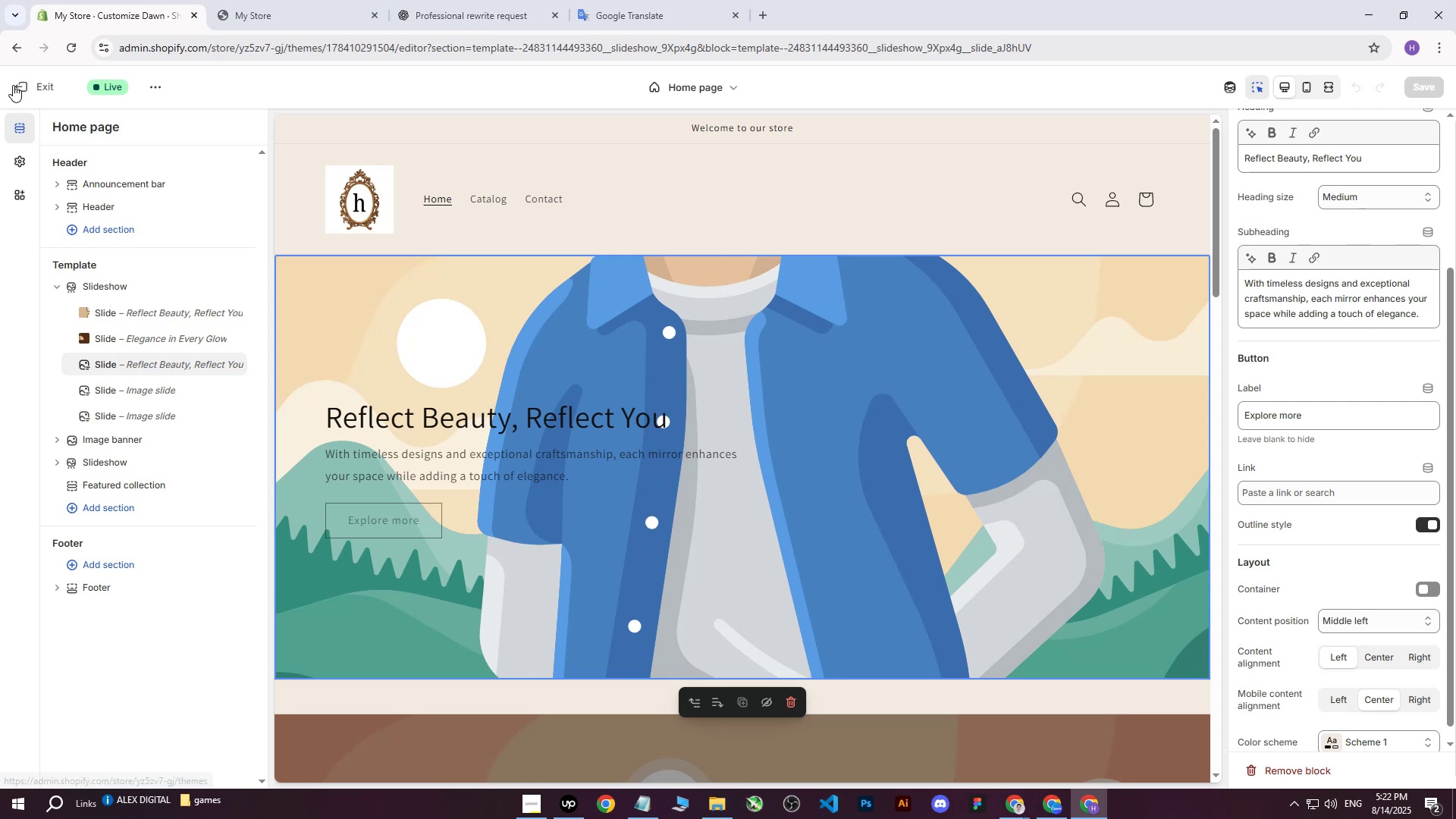 
middle_click([13, 85])
 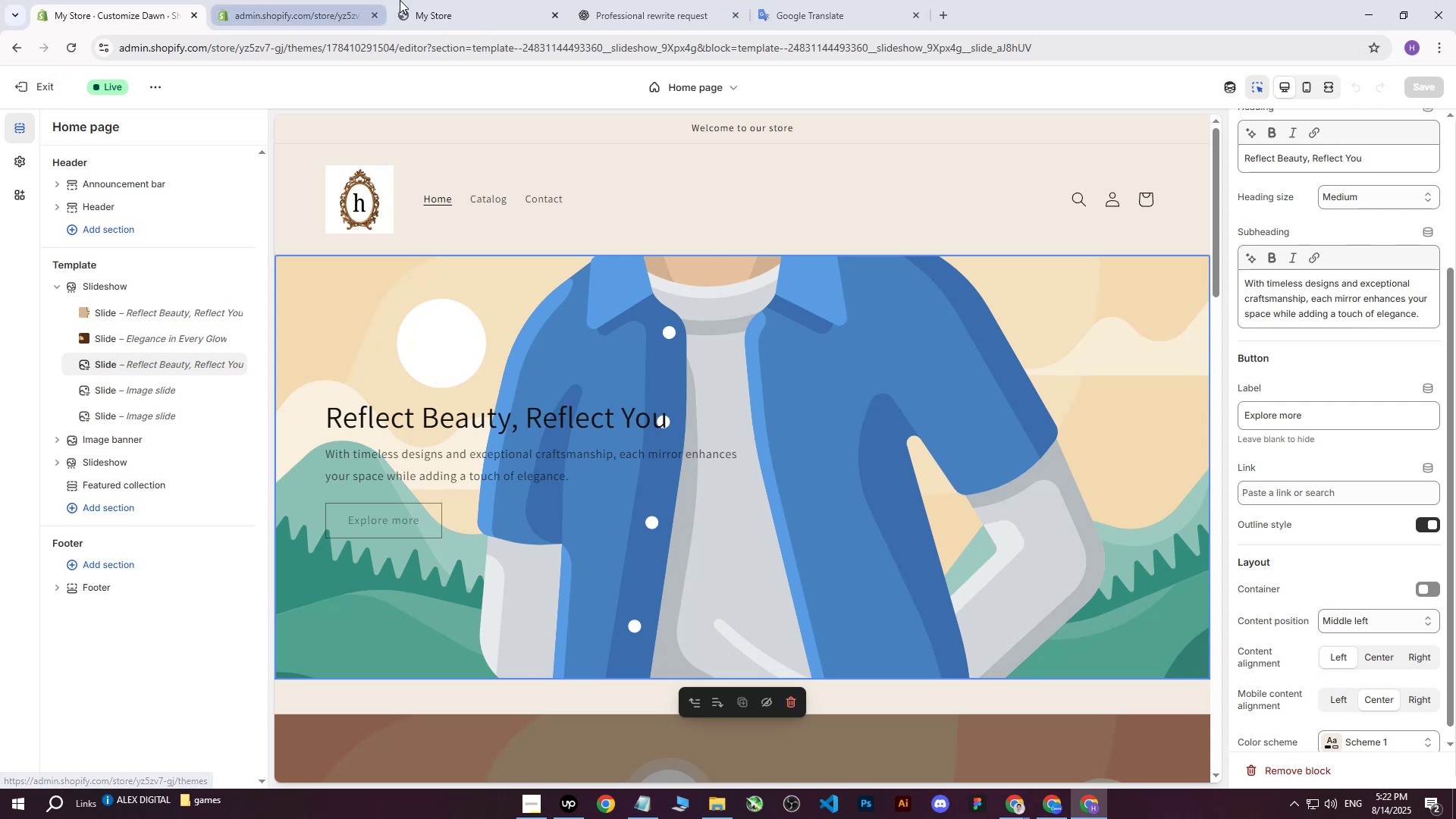 
left_click([482, 0])
 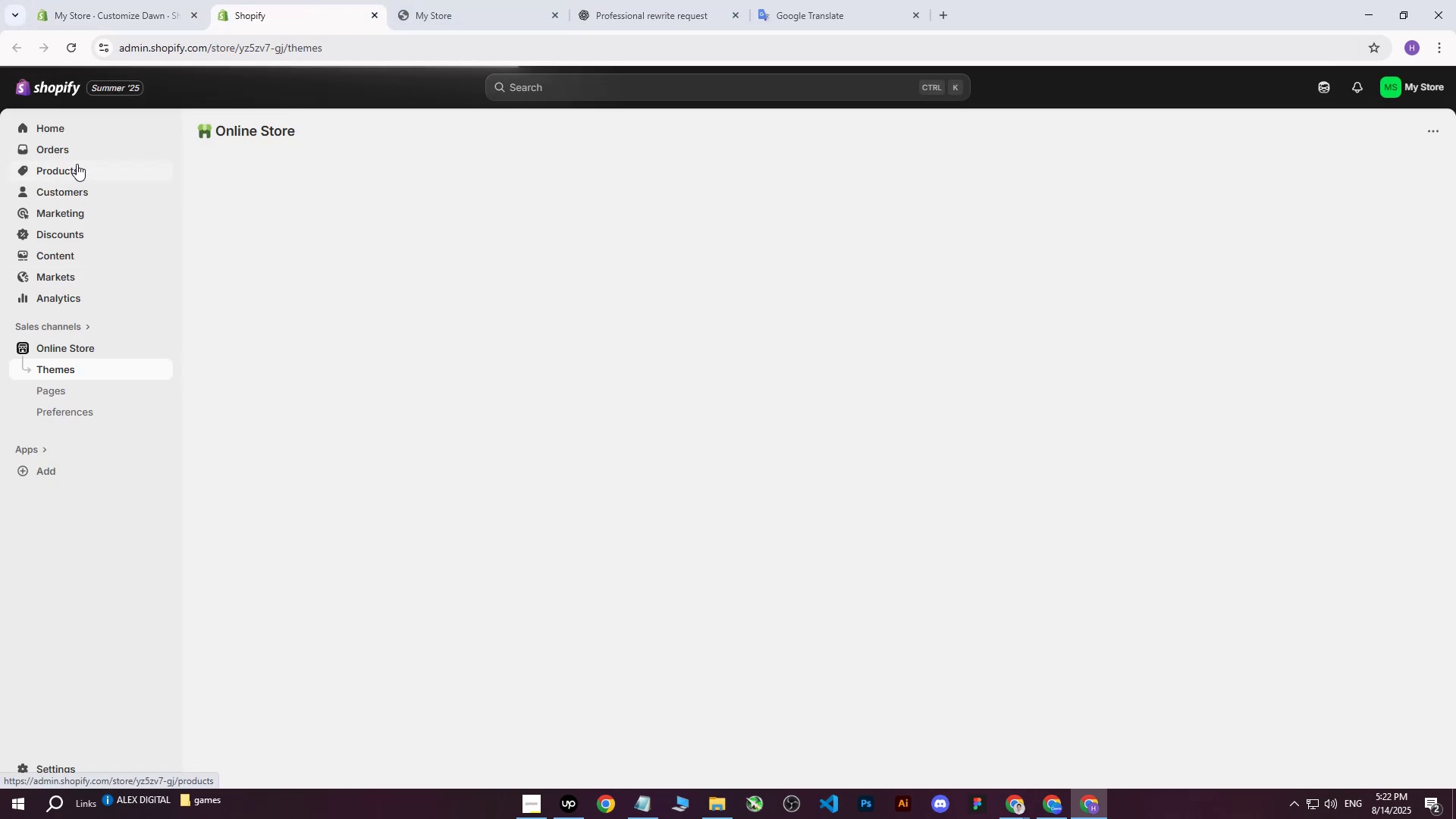 
double_click([85, 193])
 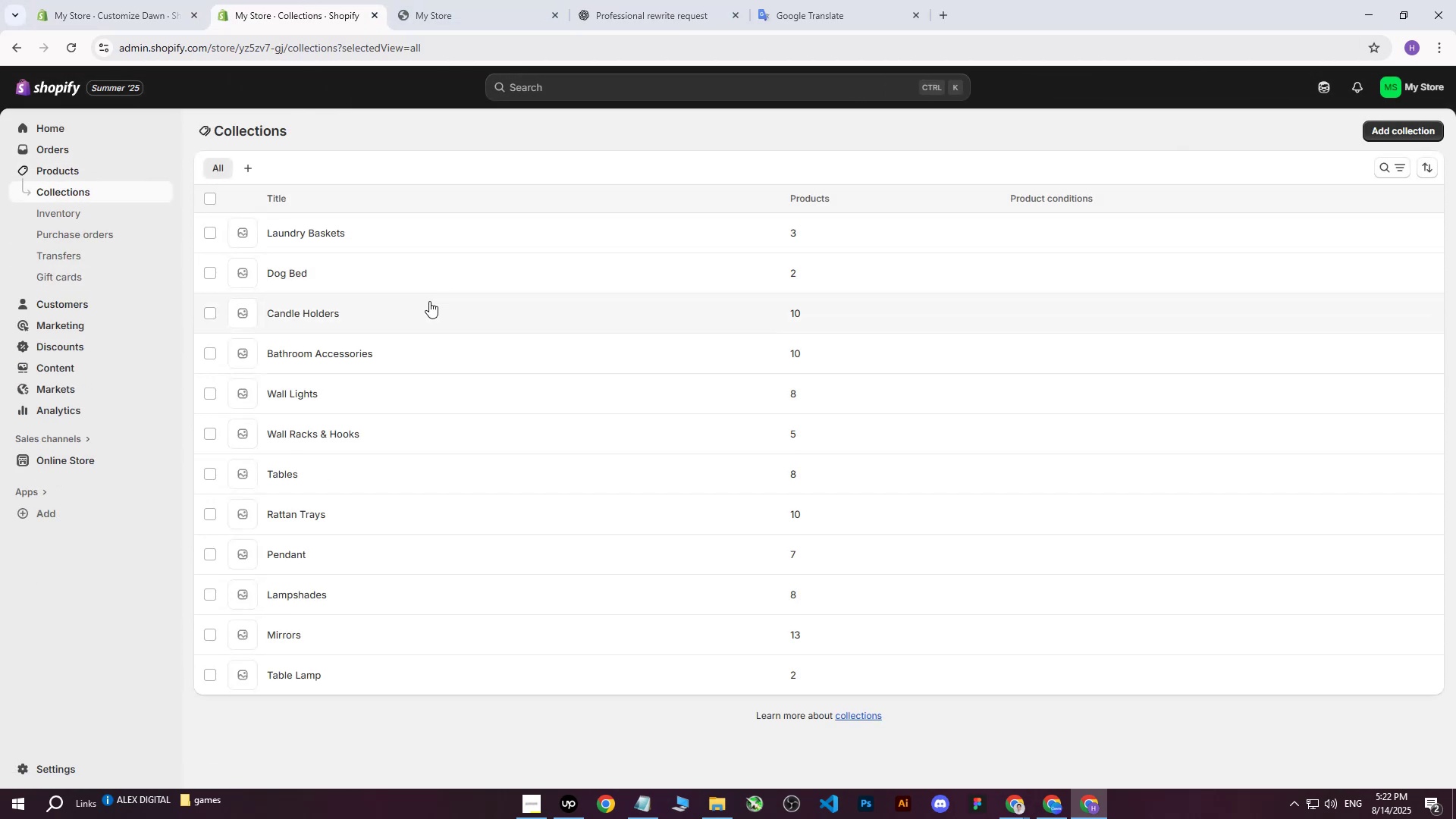 
wait(8.79)
 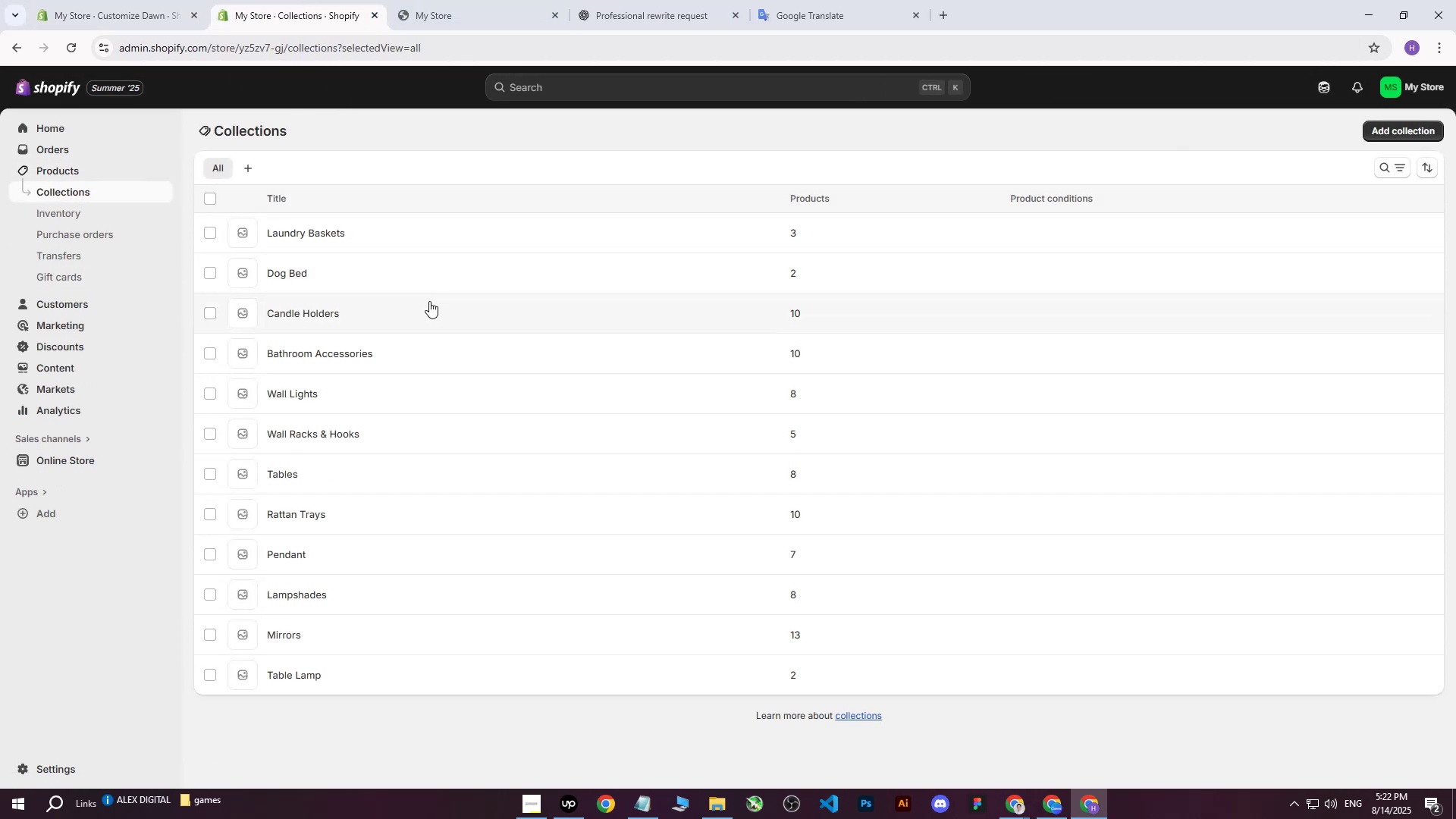 
left_click([1051, 806])
 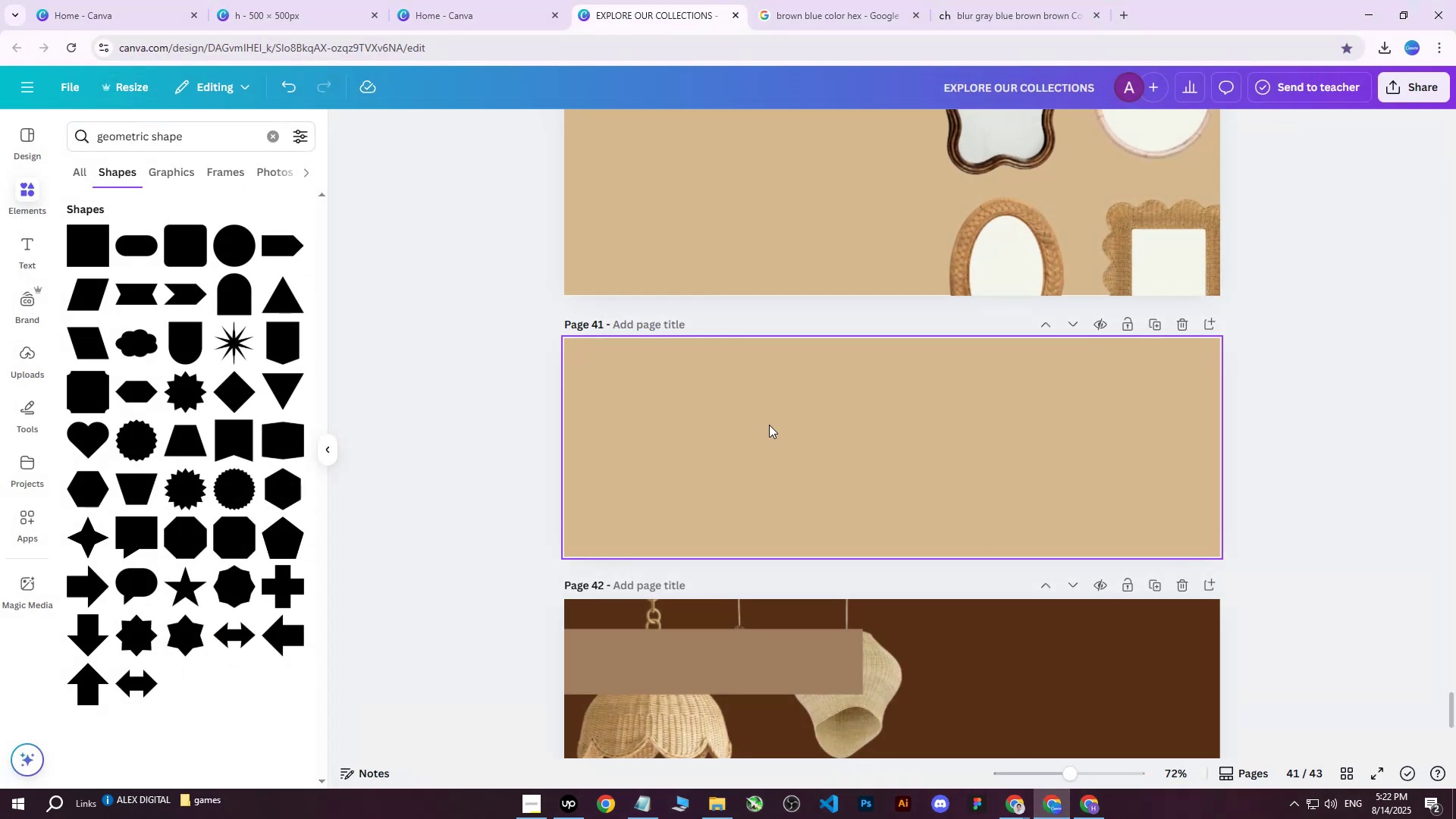 
scroll: coordinate [1222, 496], scroll_direction: down, amount: 2.0
 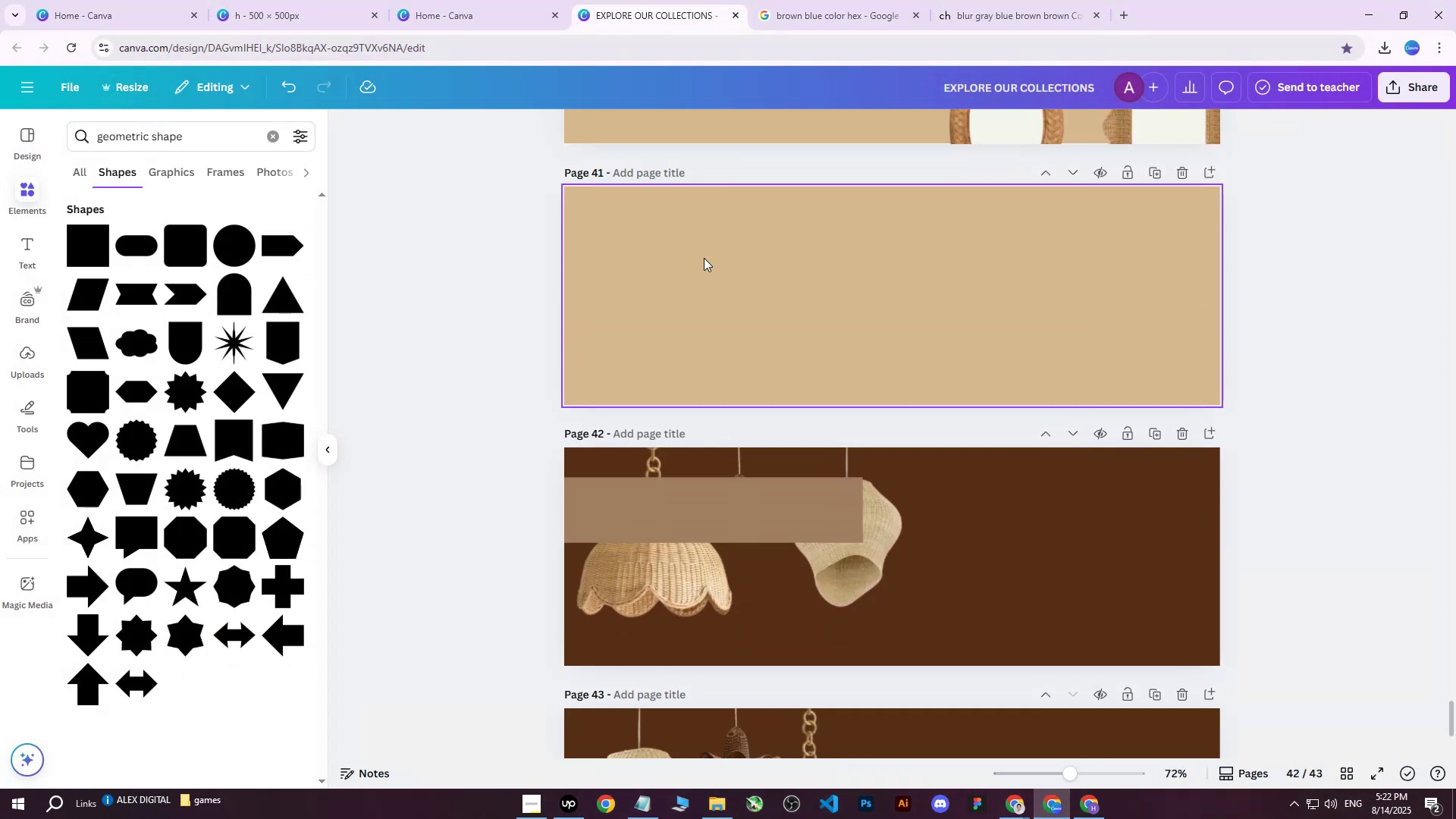 
left_click([324, 0])
 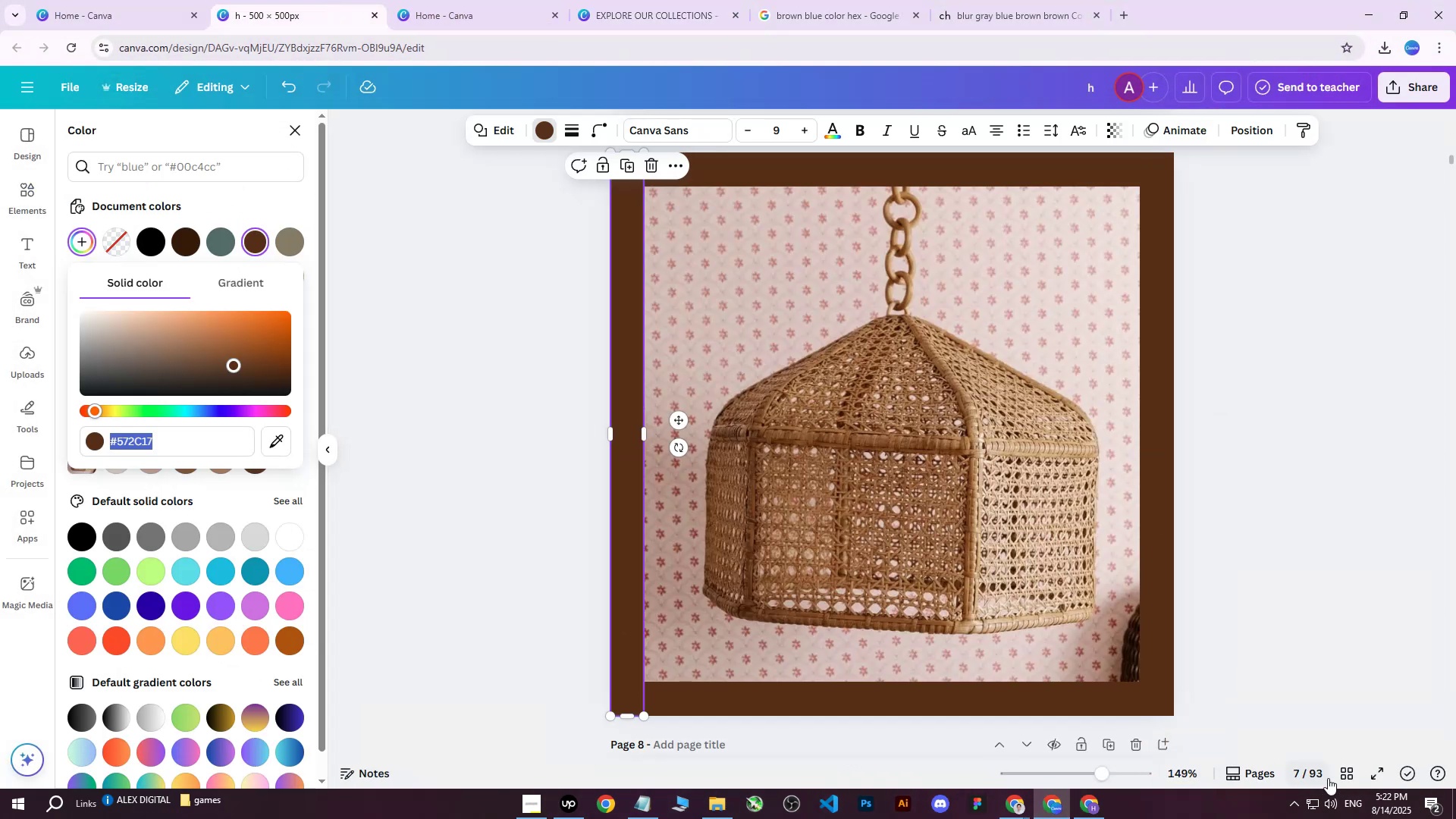 
left_click([1343, 774])
 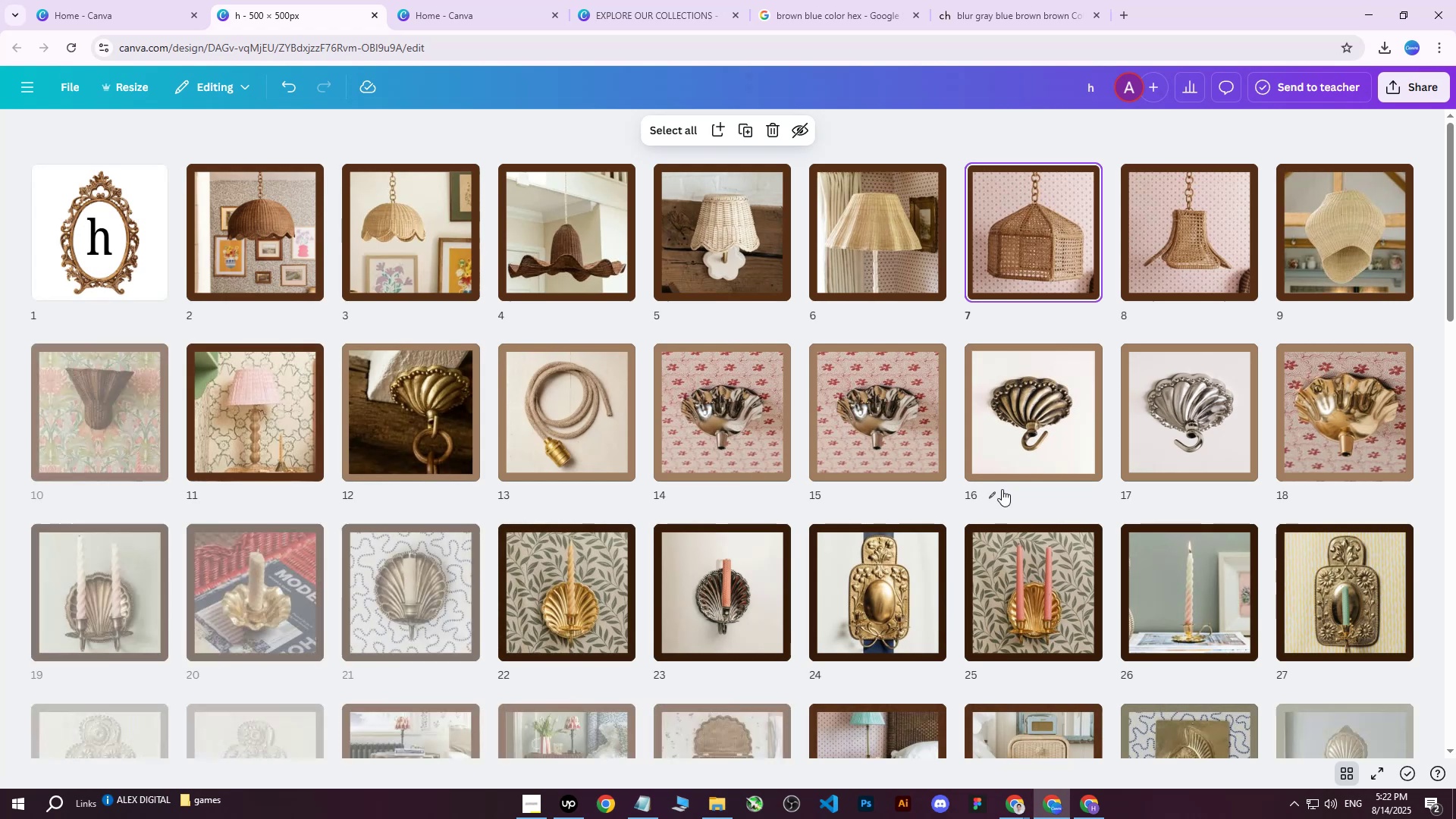 
scroll: coordinate [976, 489], scroll_direction: down, amount: 19.0
 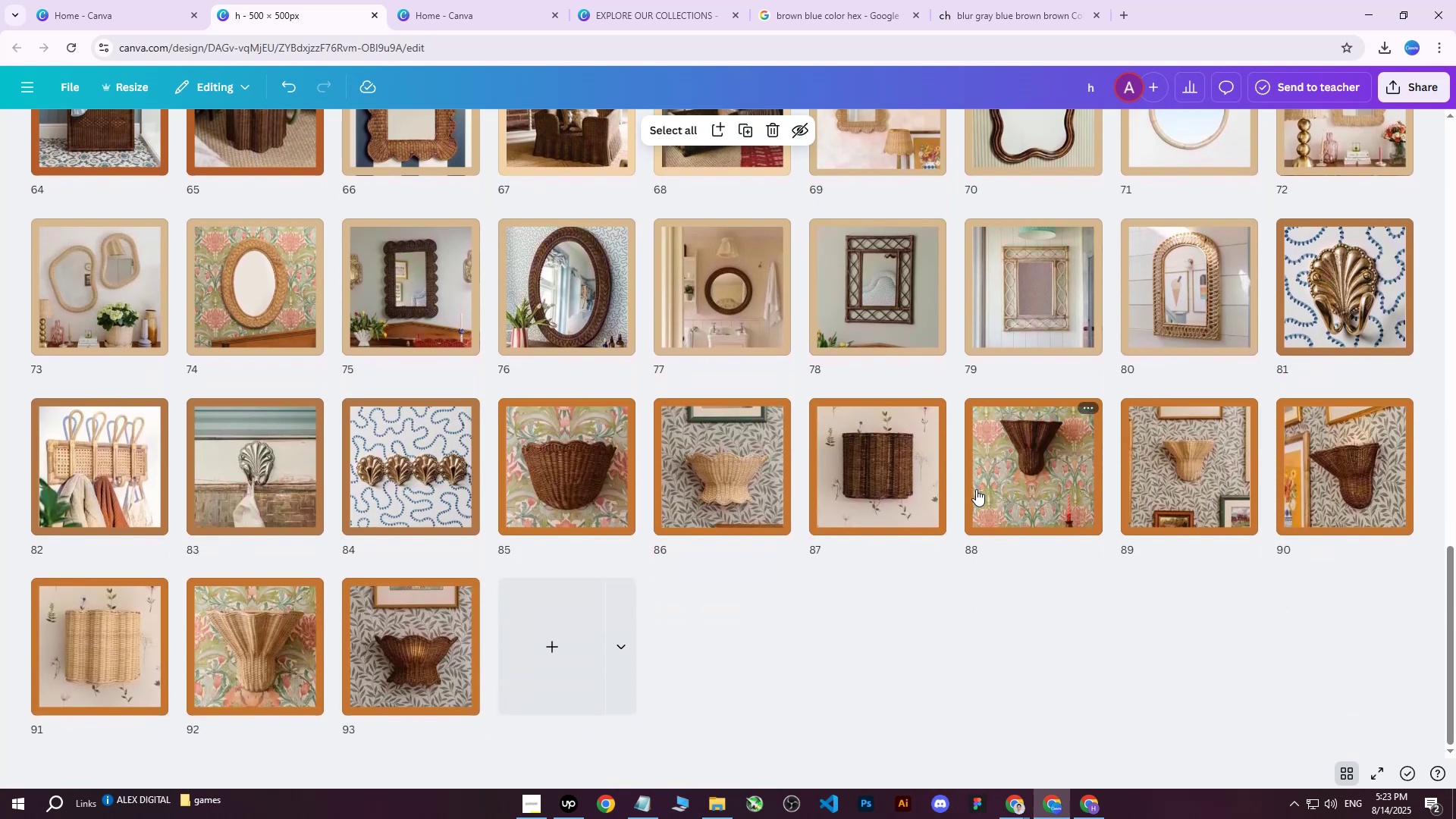 
scroll: coordinate [974, 493], scroll_direction: up, amount: 23.0
 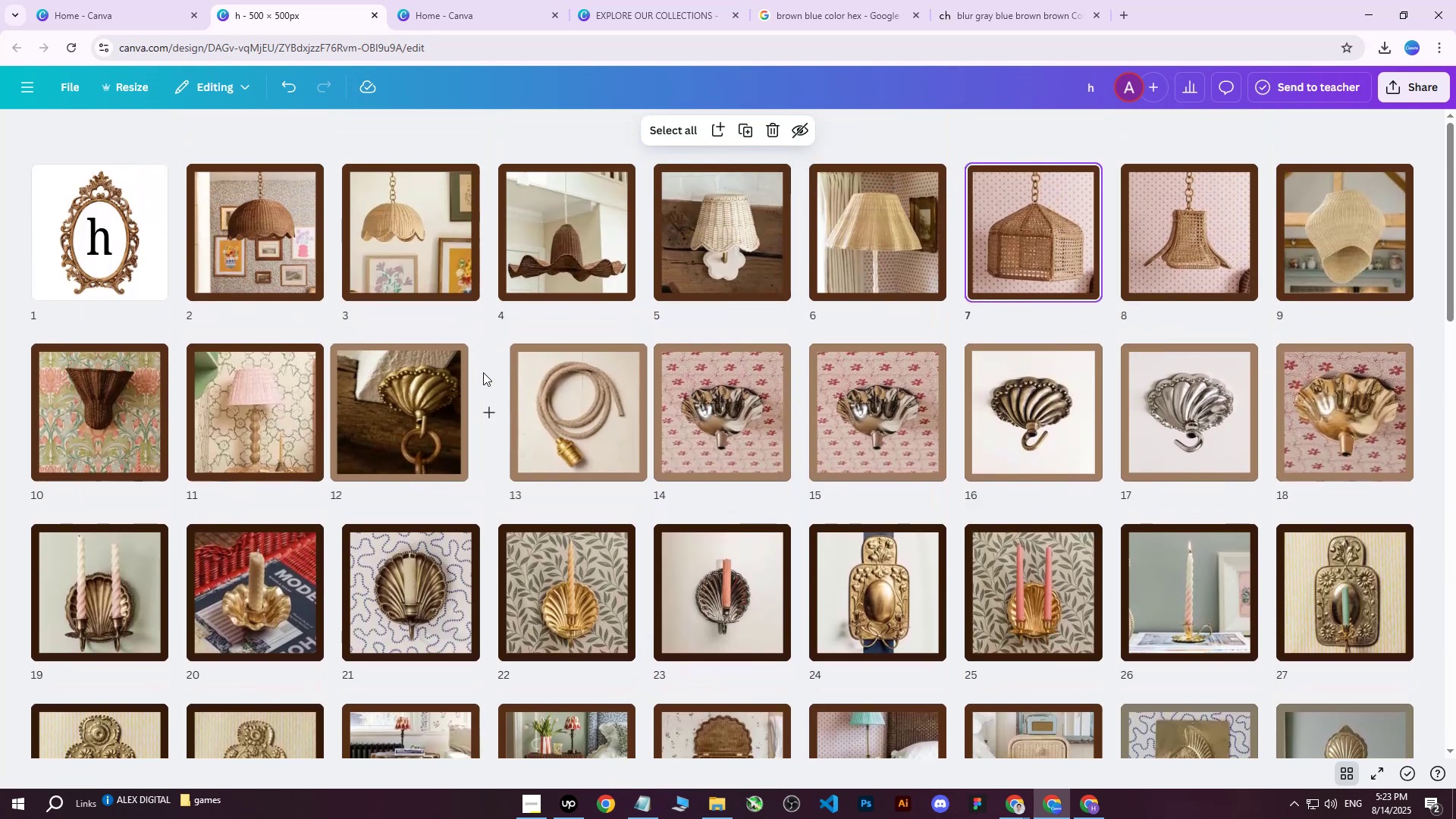 
scroll: coordinate [852, 455], scroll_direction: down, amount: 3.0
 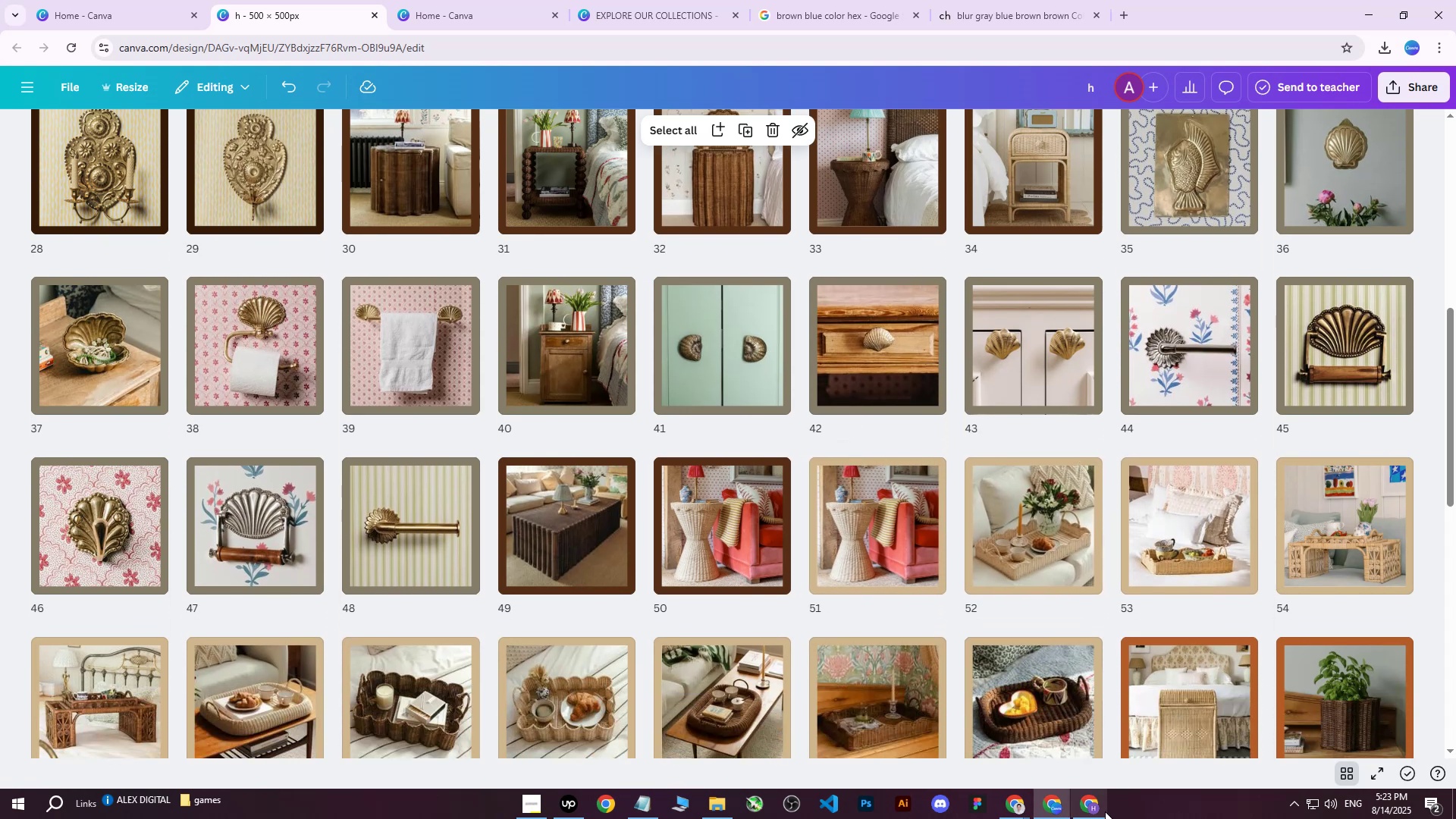 
left_click([1087, 810])
 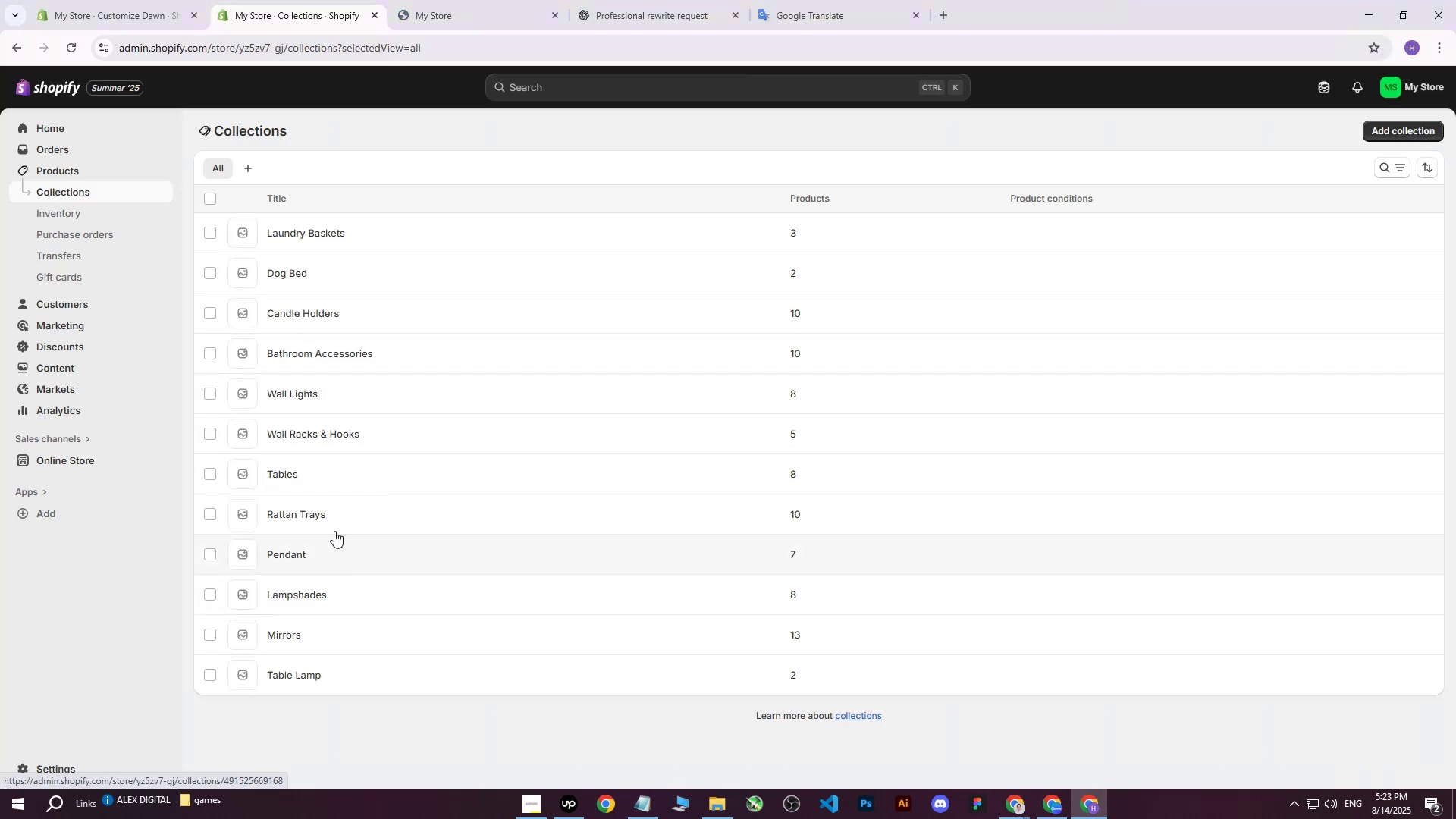 
wait(9.03)
 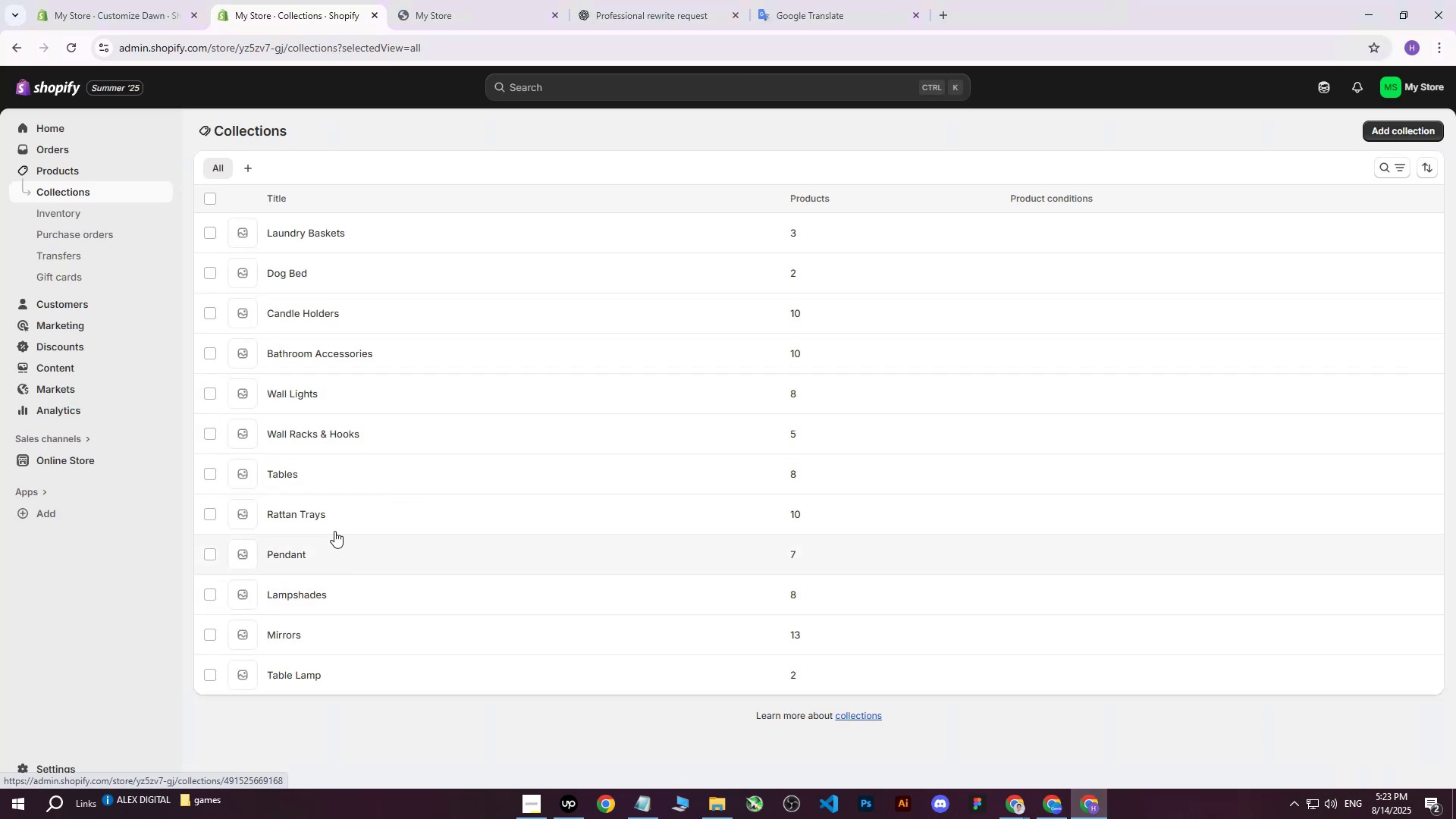 
left_click([132, 0])
 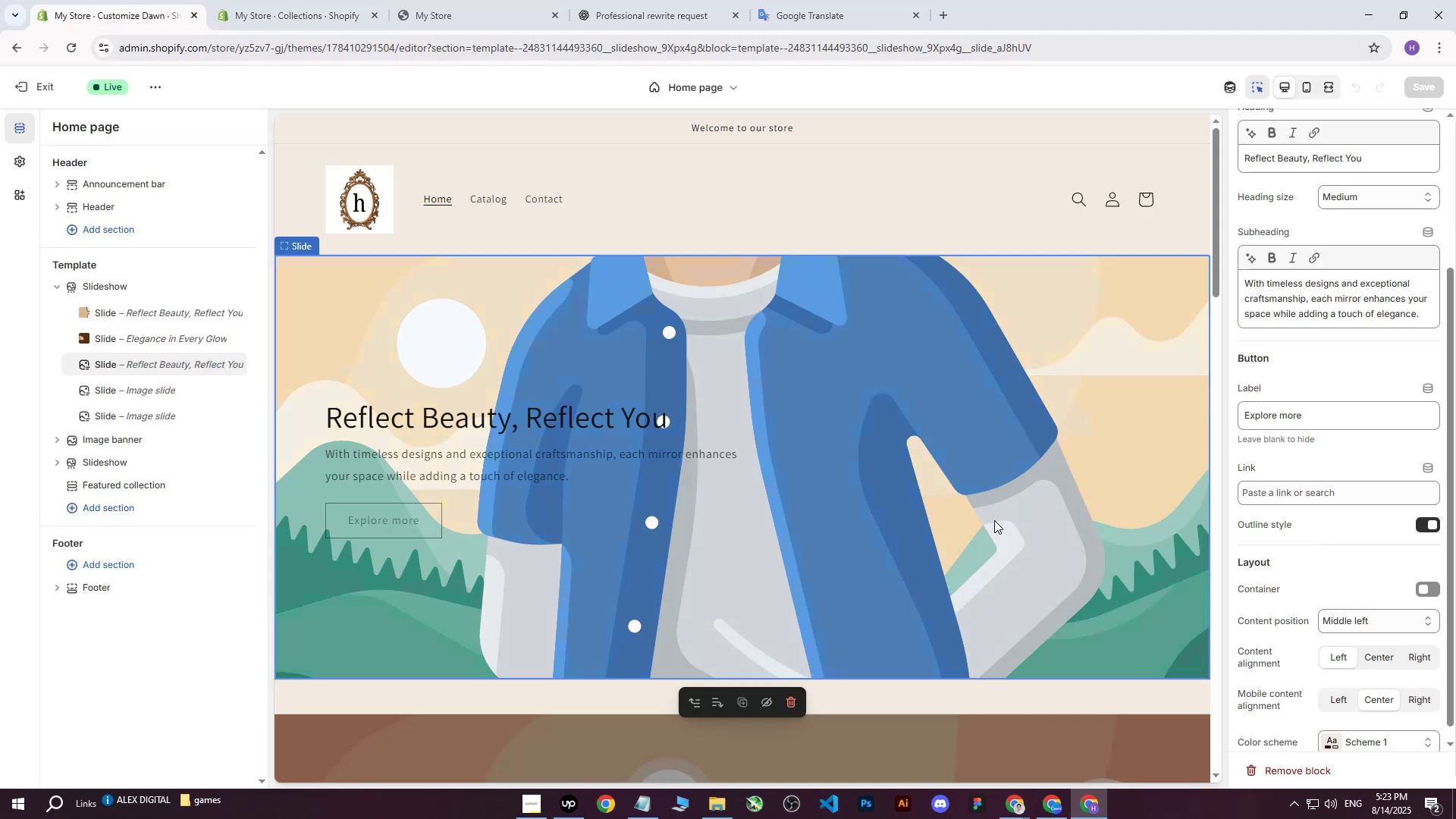 
left_click([1012, 813])
 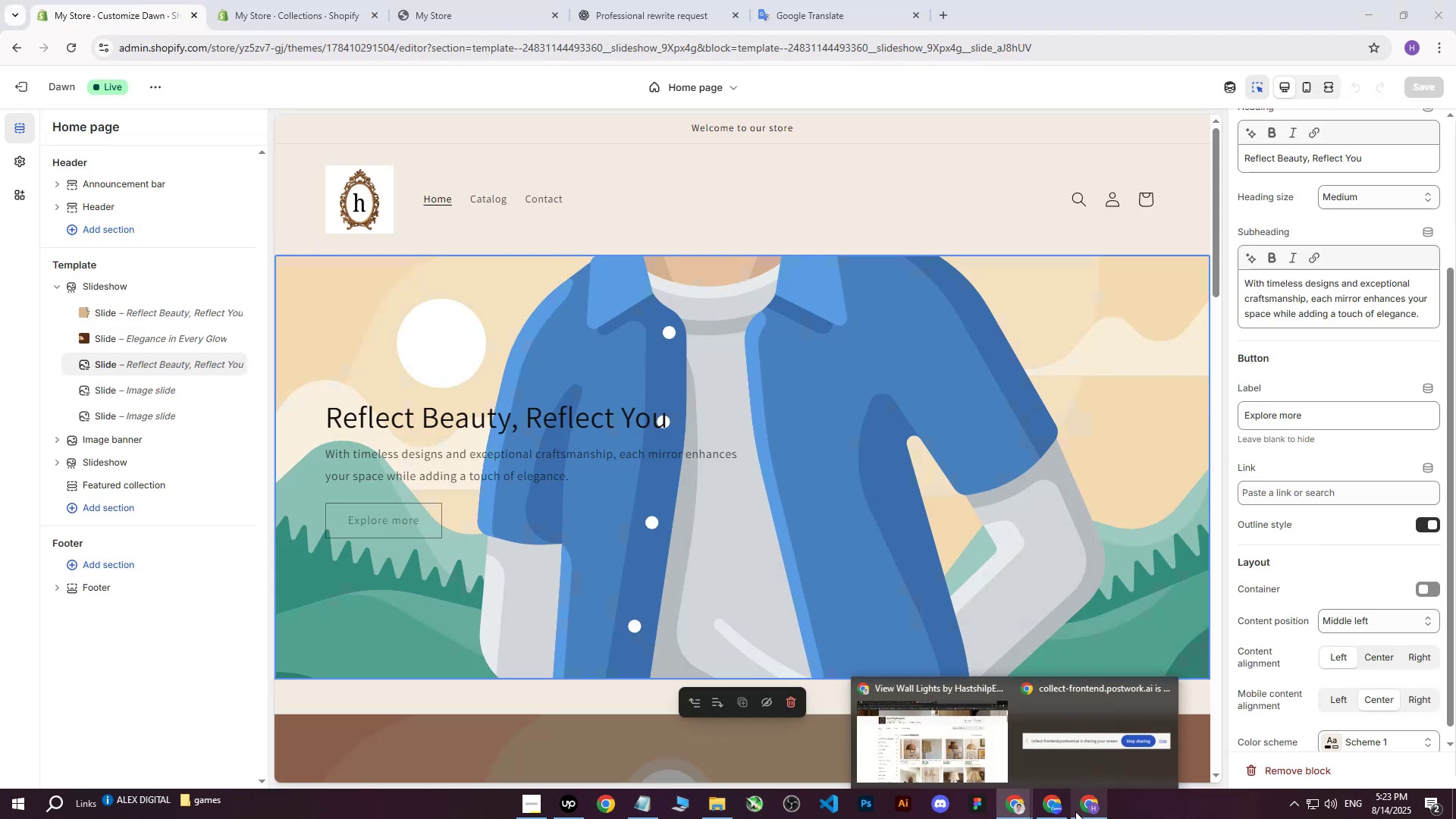 
left_click([1059, 811])
 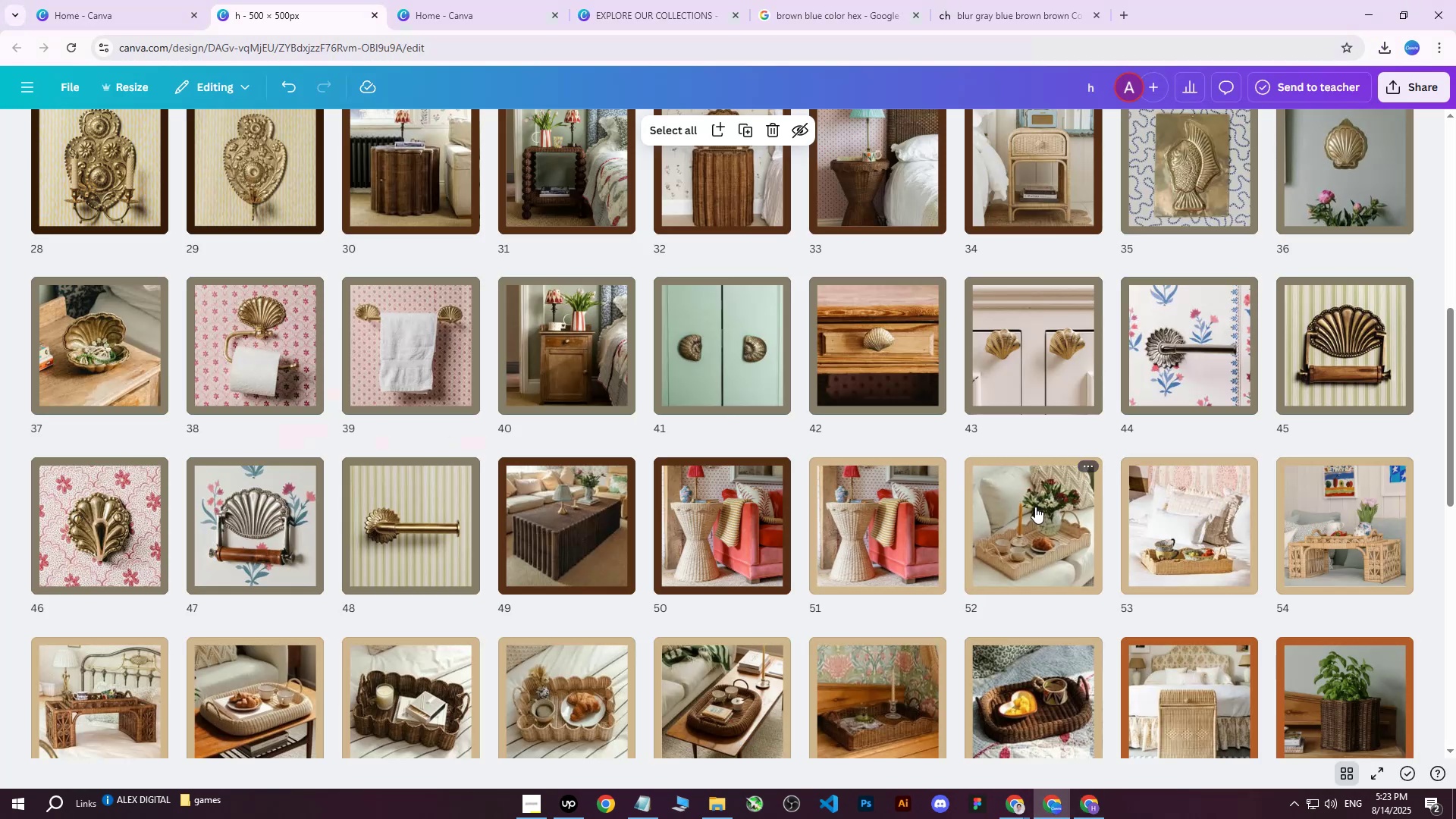 
double_click([1034, 508])
 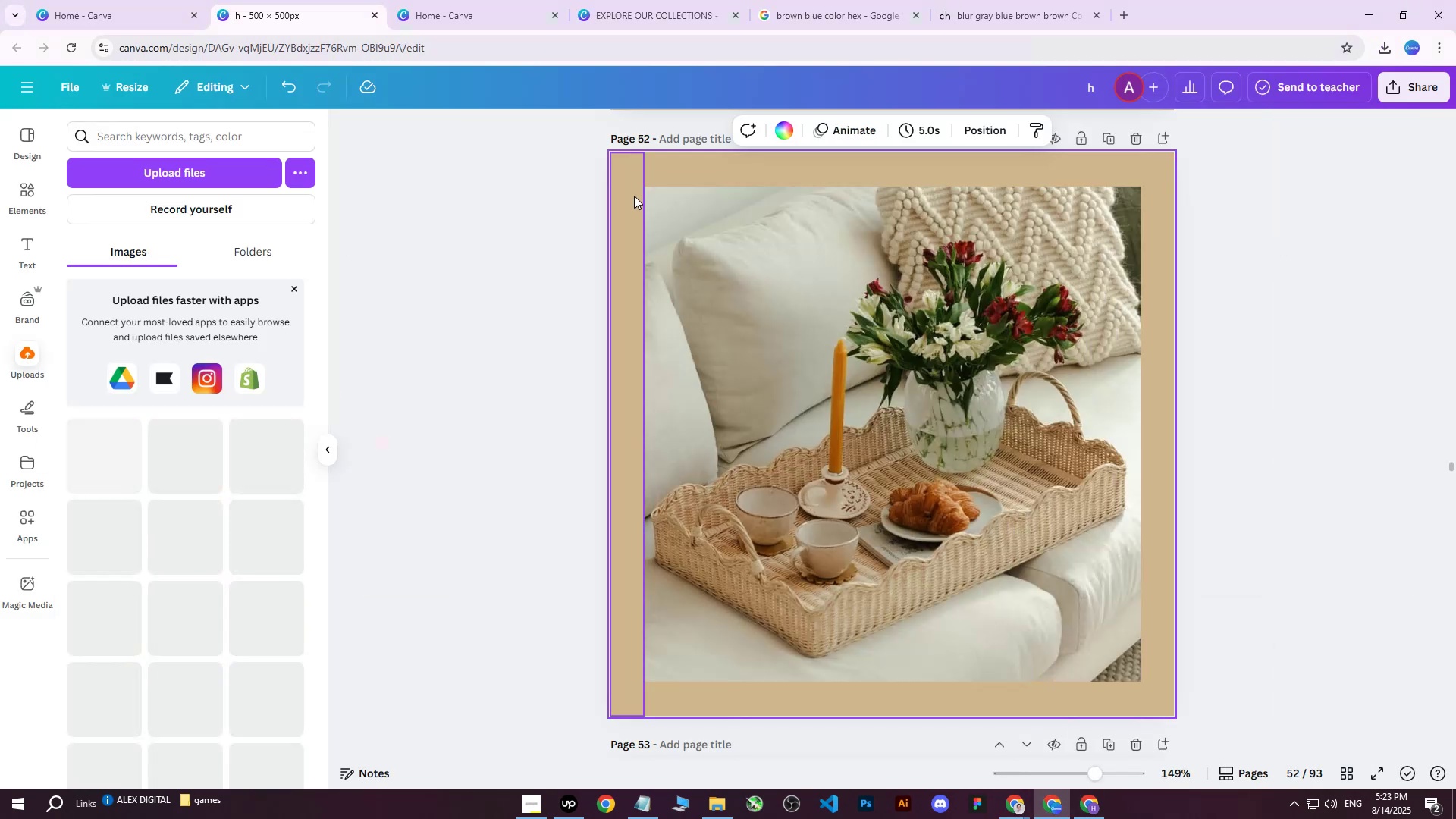 
left_click([624, 198])
 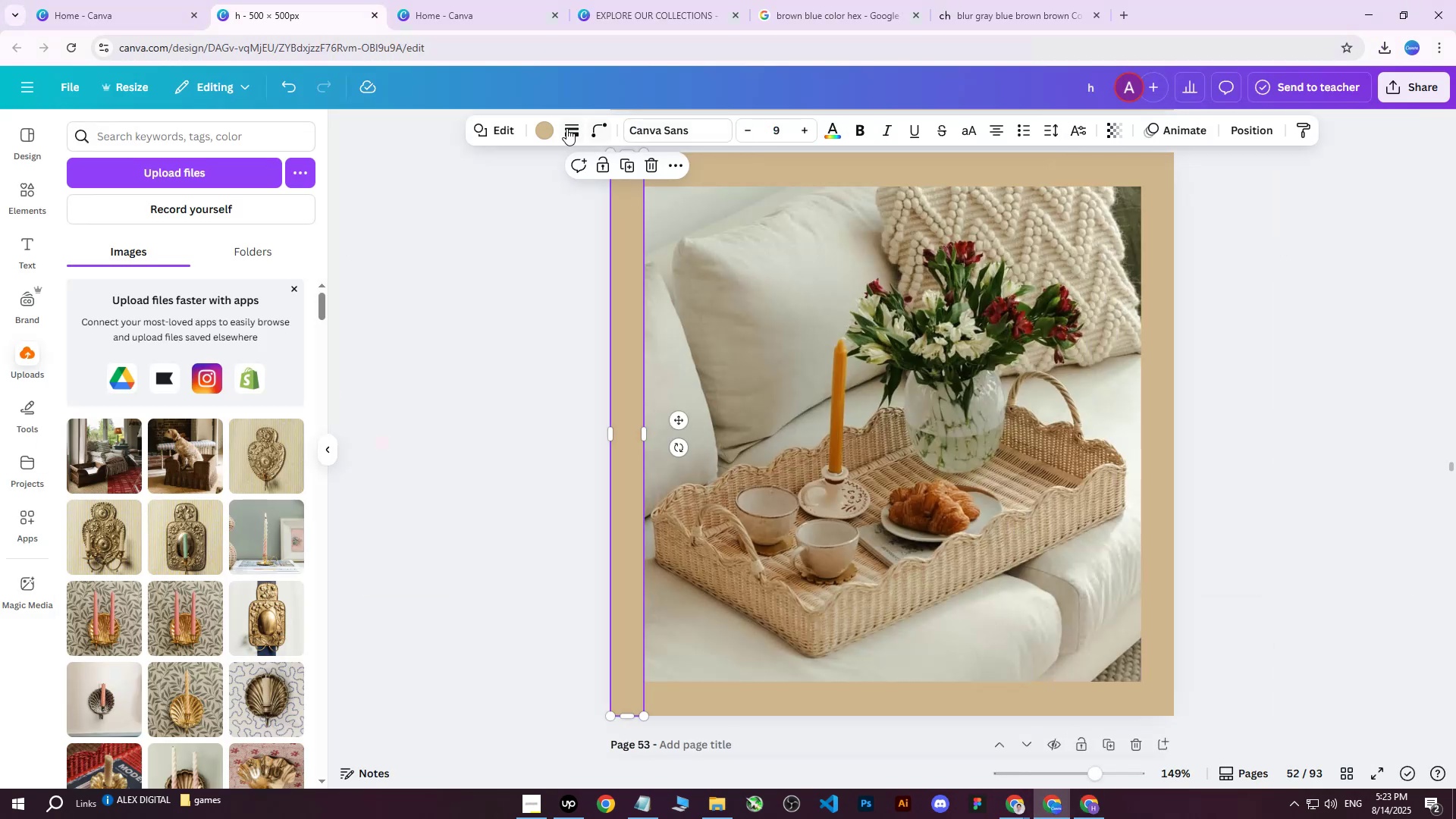 
left_click([546, 127])
 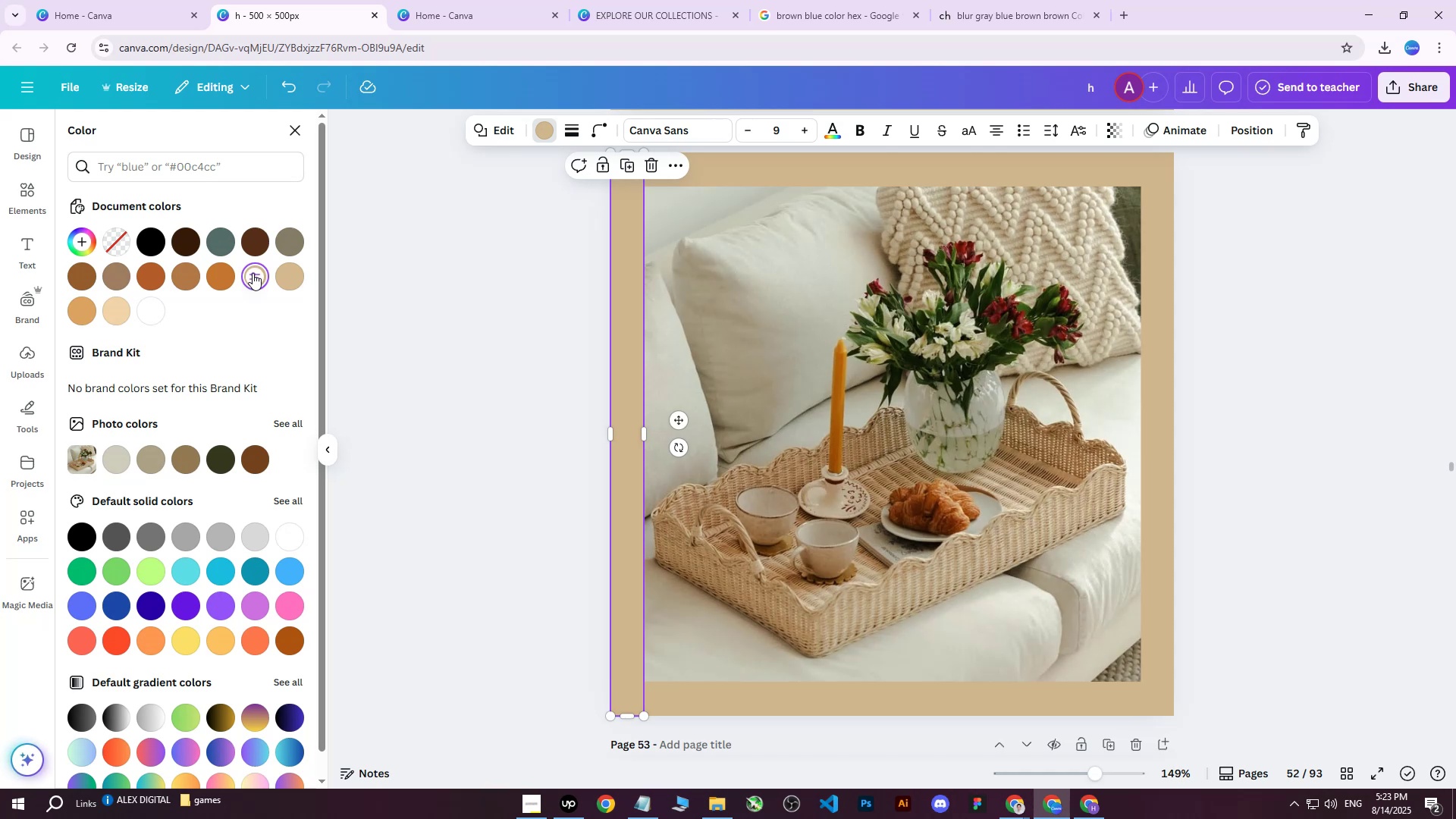 
double_click([253, 275])
 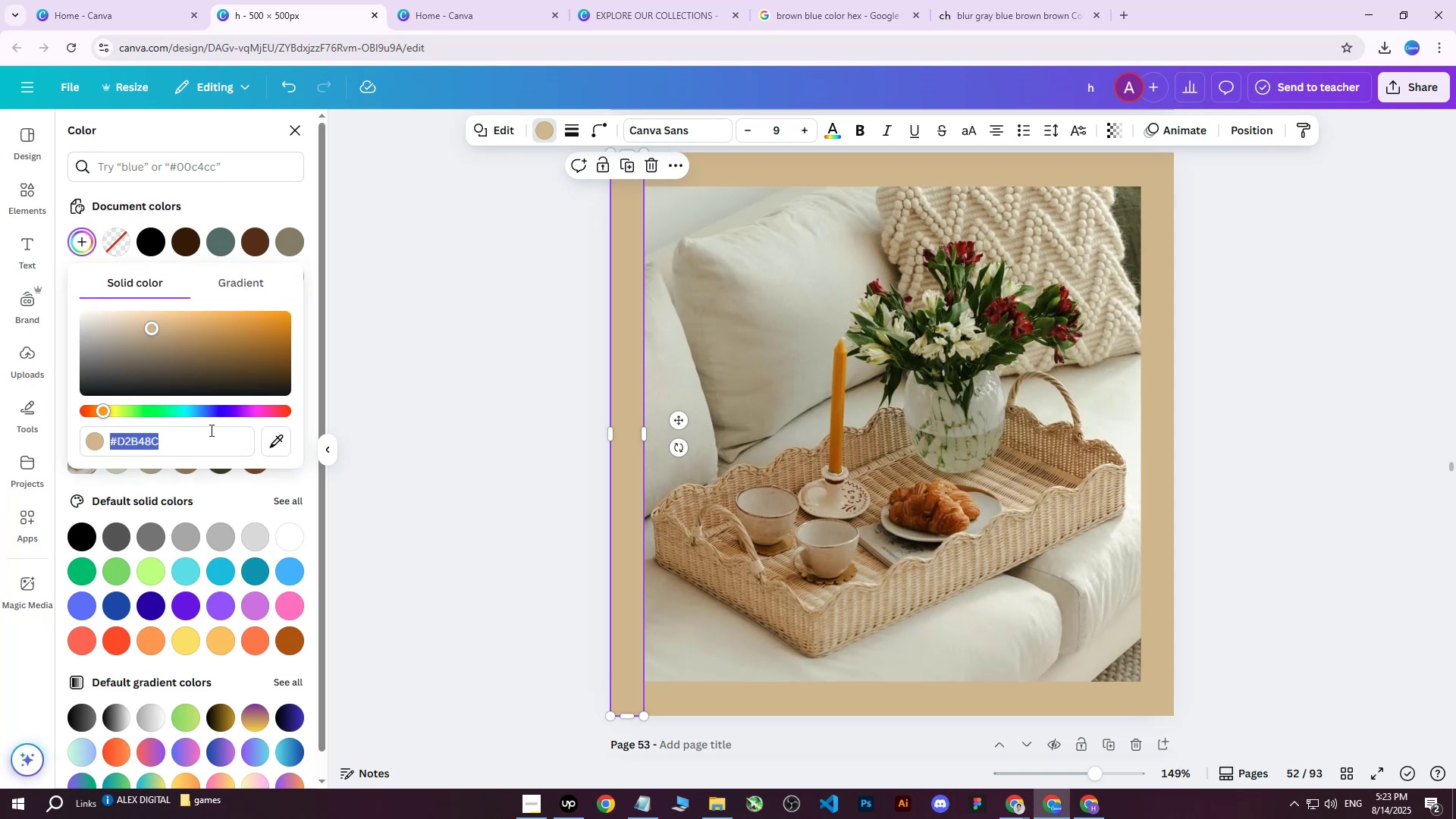 
left_click([200, 436])
 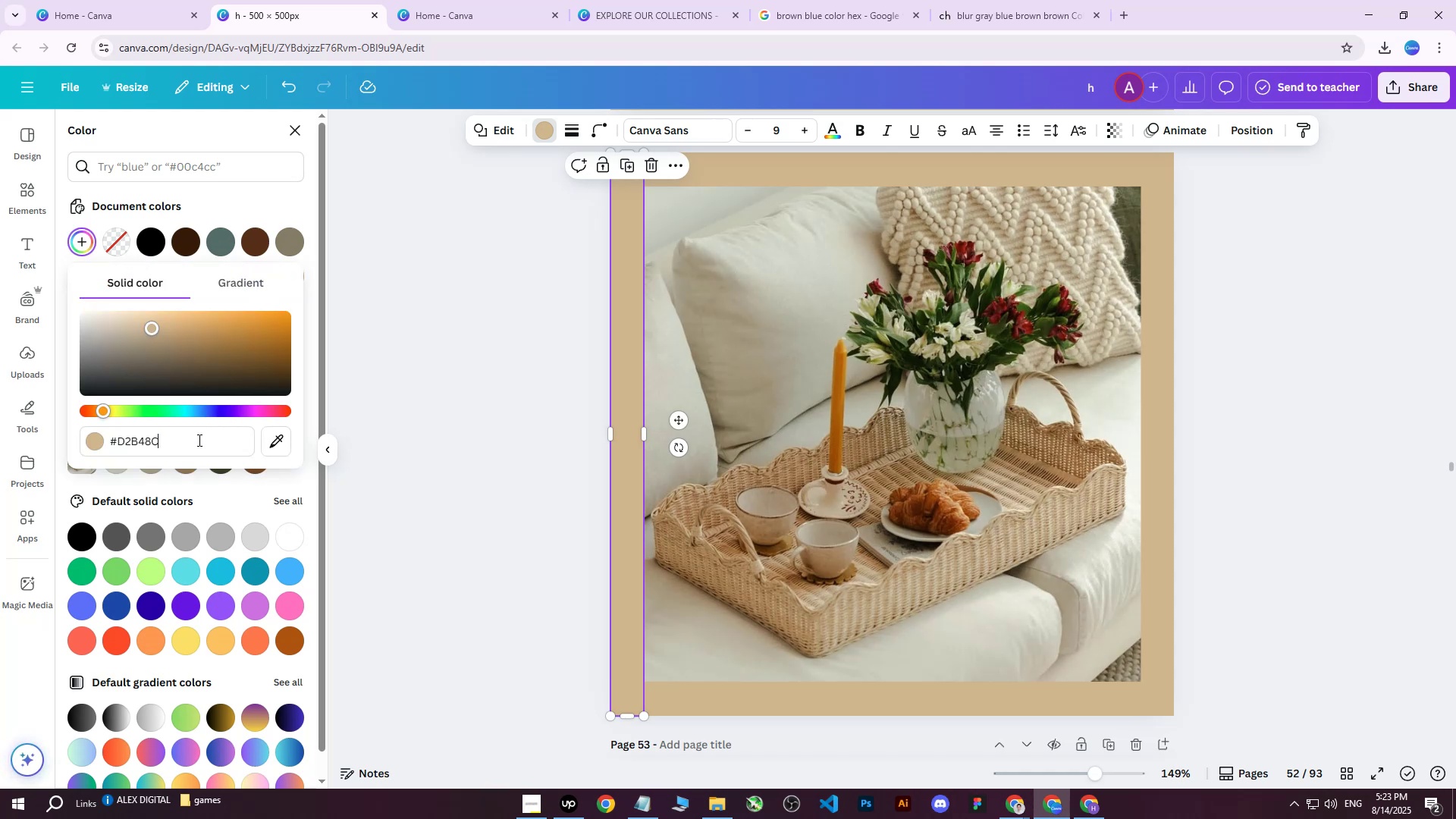 
left_click_drag(start_coordinate=[198, 440], to_coordinate=[96, 443])
 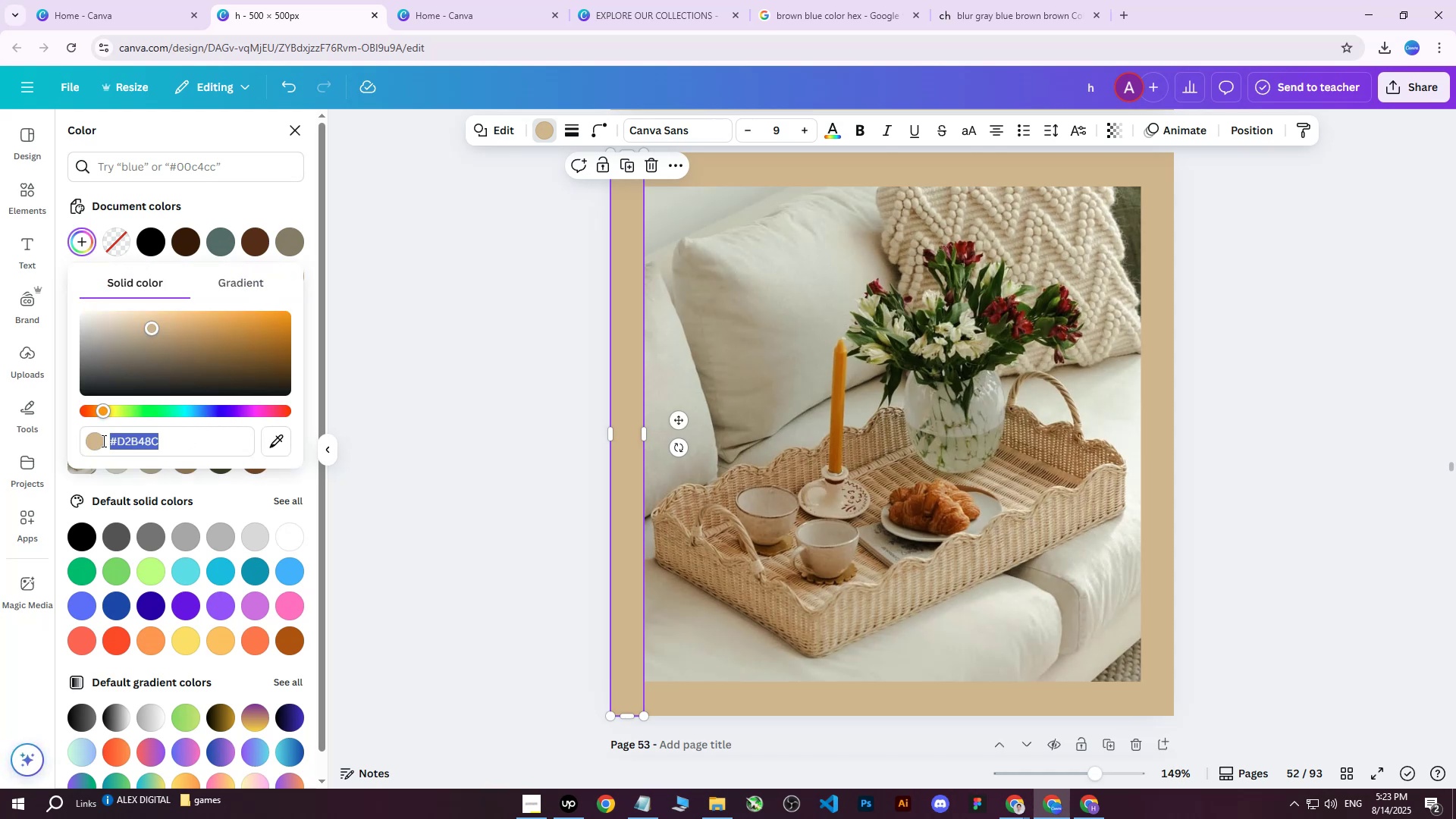 
key(Control+ControlLeft)
 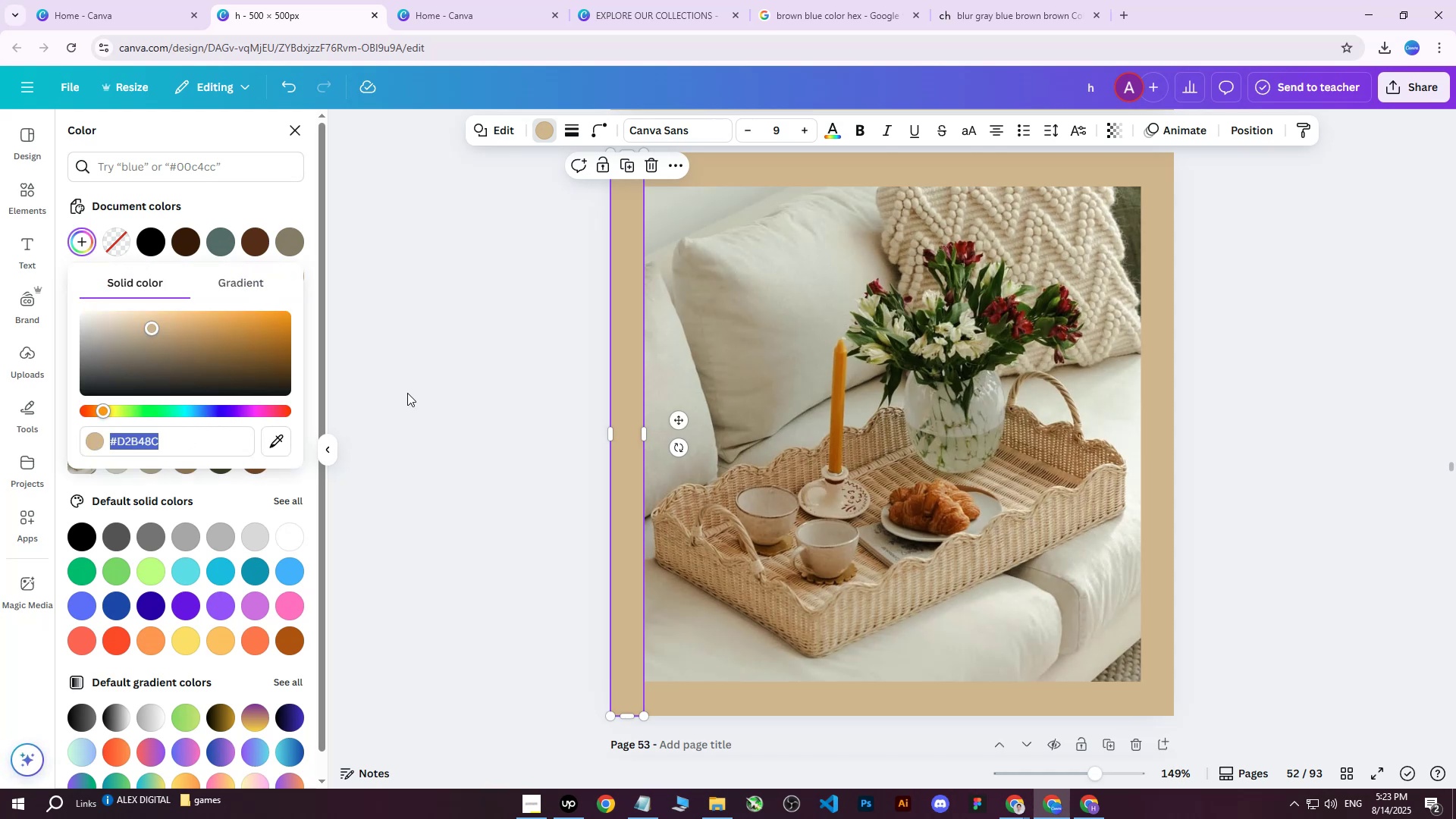 
key(Control+C)
 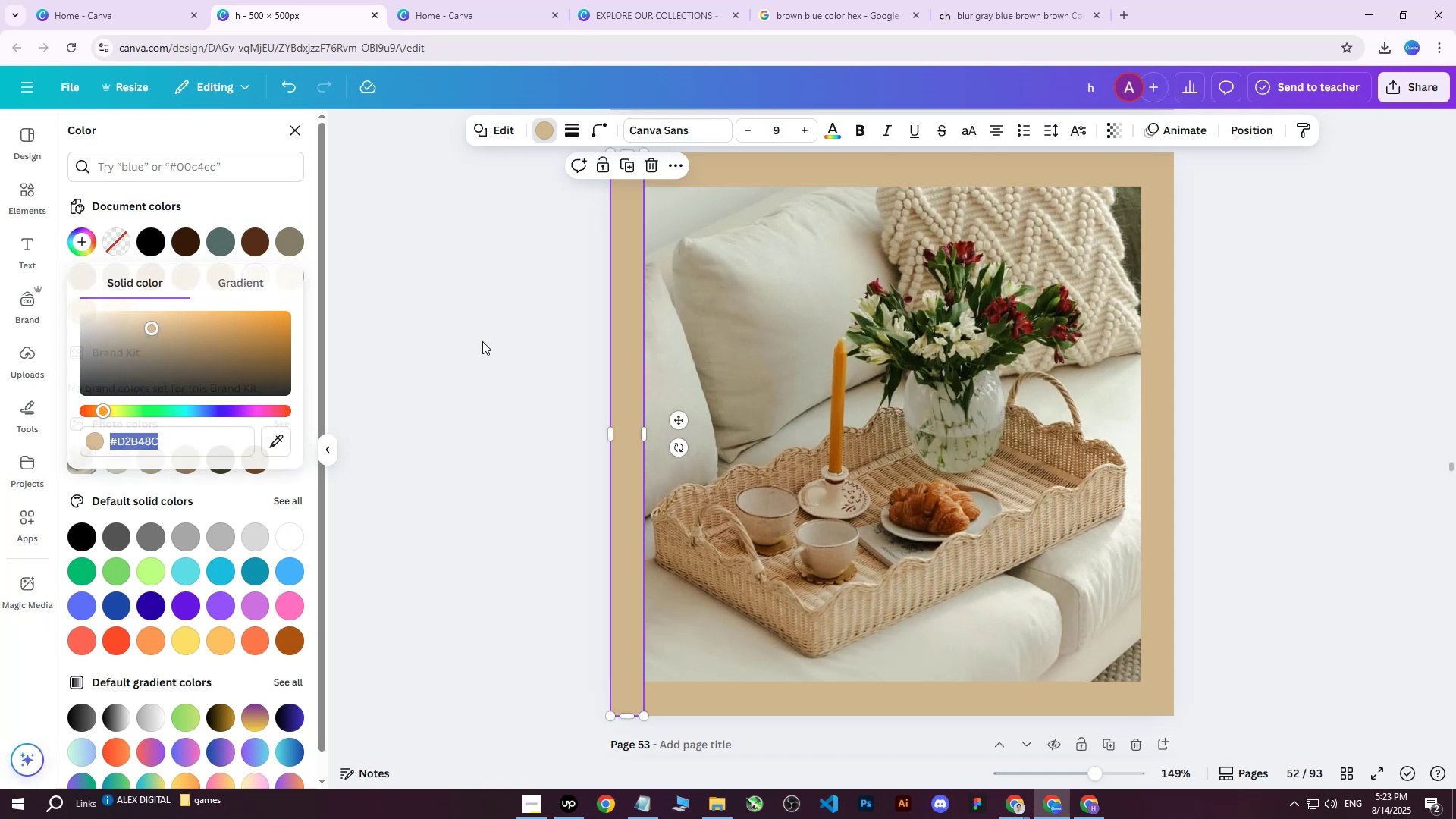 
left_click([482, 341])
 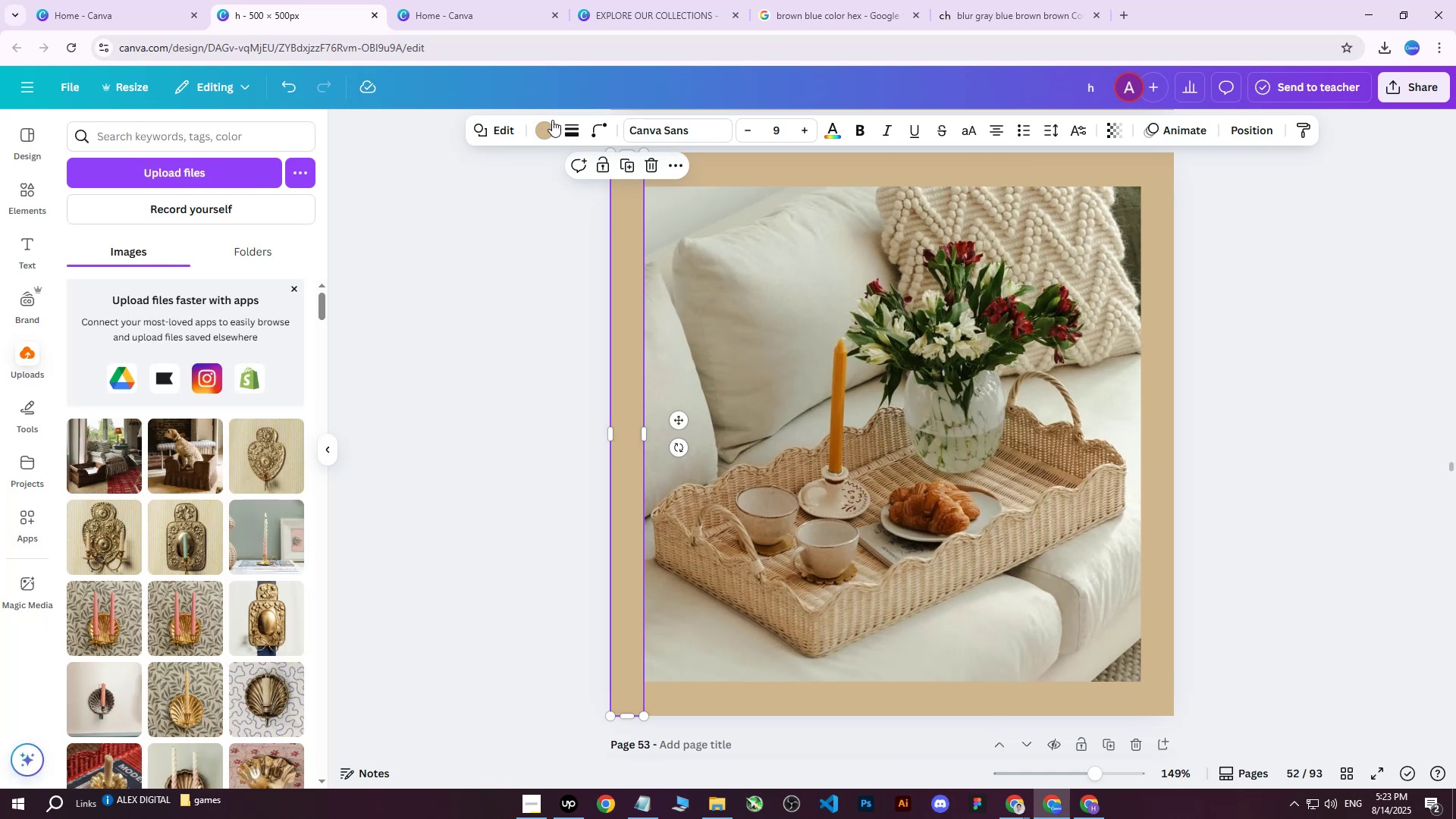 
left_click([613, 0])
 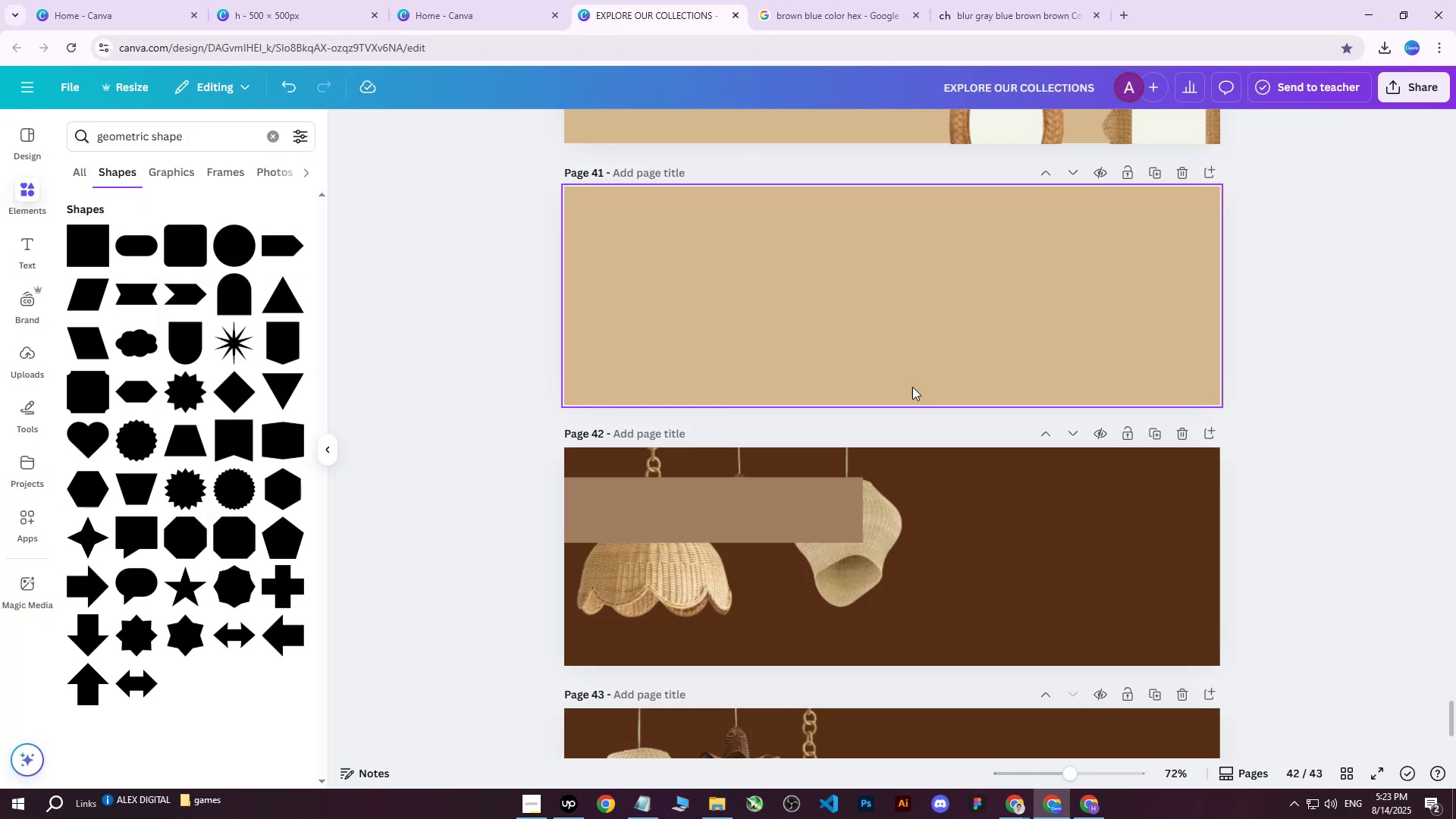 
scroll: coordinate [950, 431], scroll_direction: up, amount: 3.0
 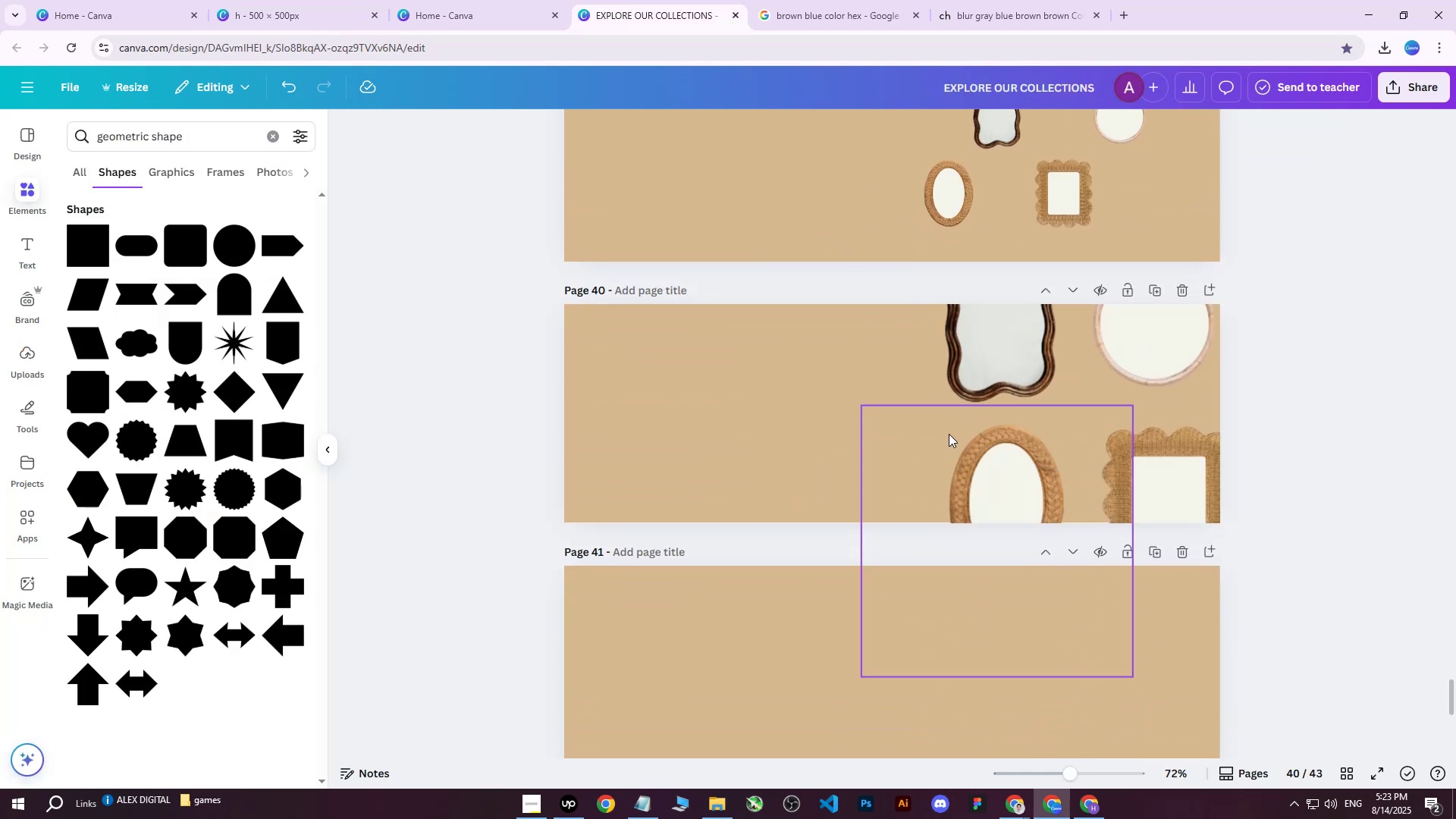 
scroll: coordinate [730, 401], scroll_direction: down, amount: 4.0
 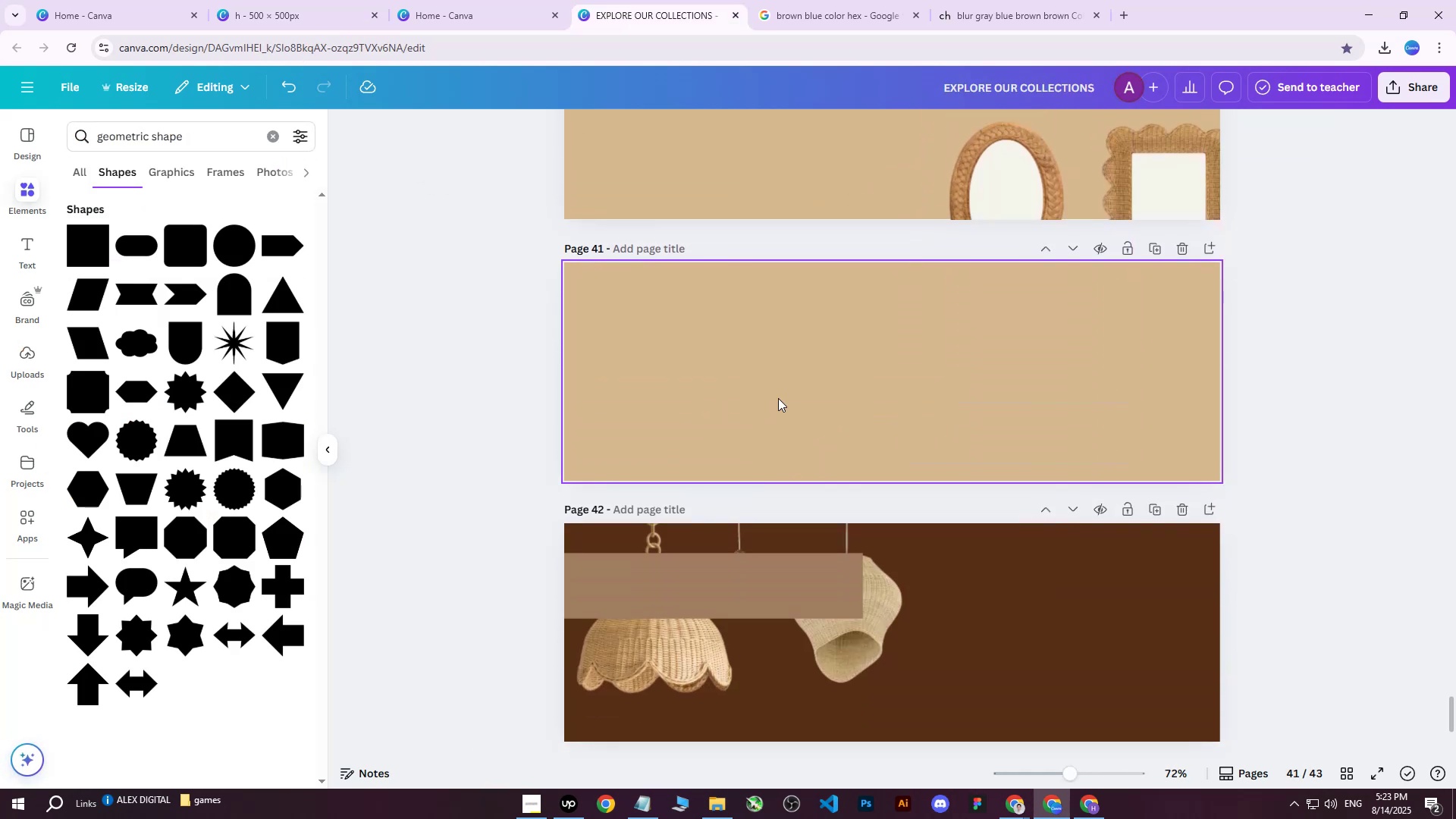 
scroll: coordinate [877, 377], scroll_direction: up, amount: 2.0
 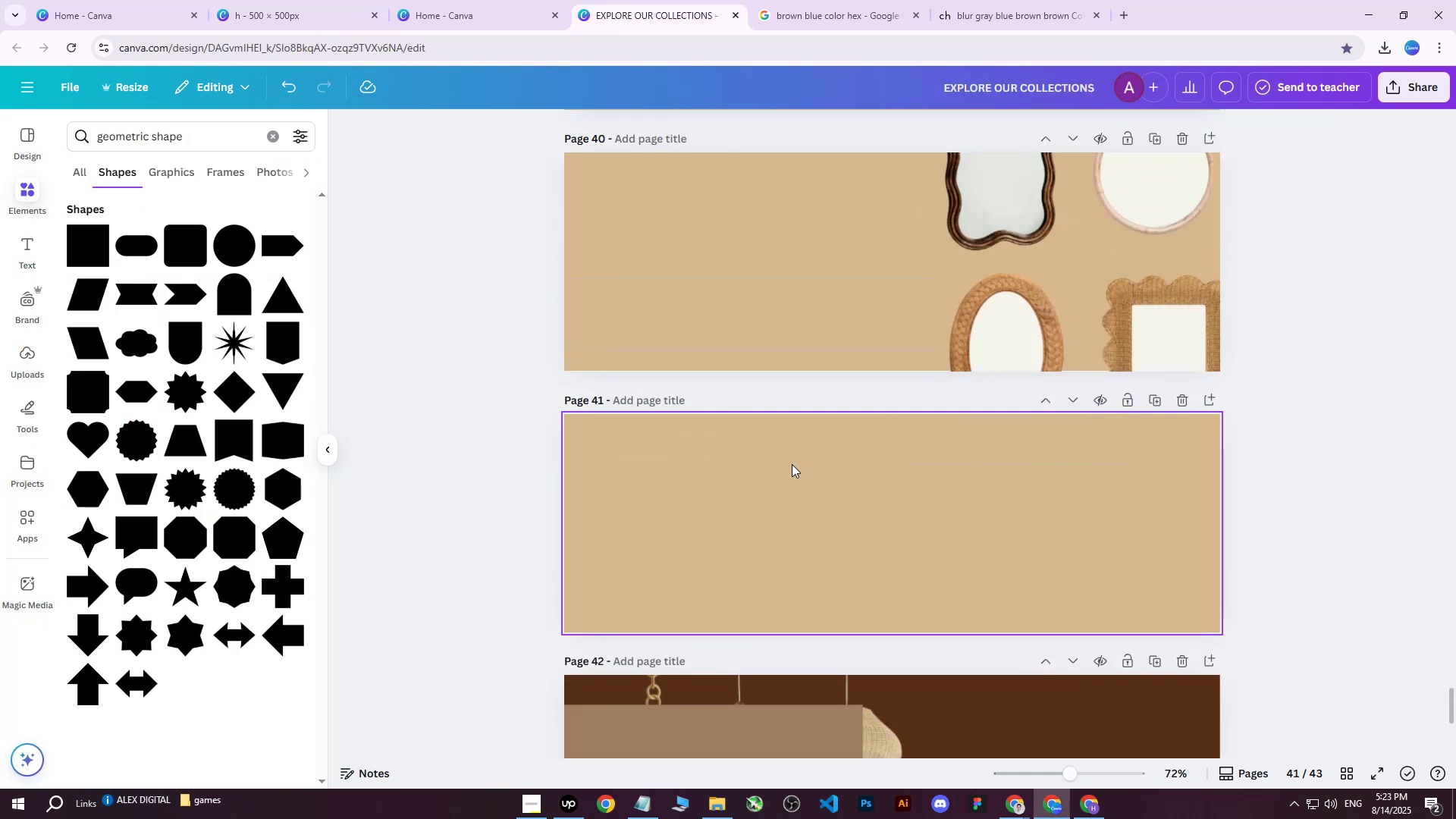 
left_click([787, 466])
 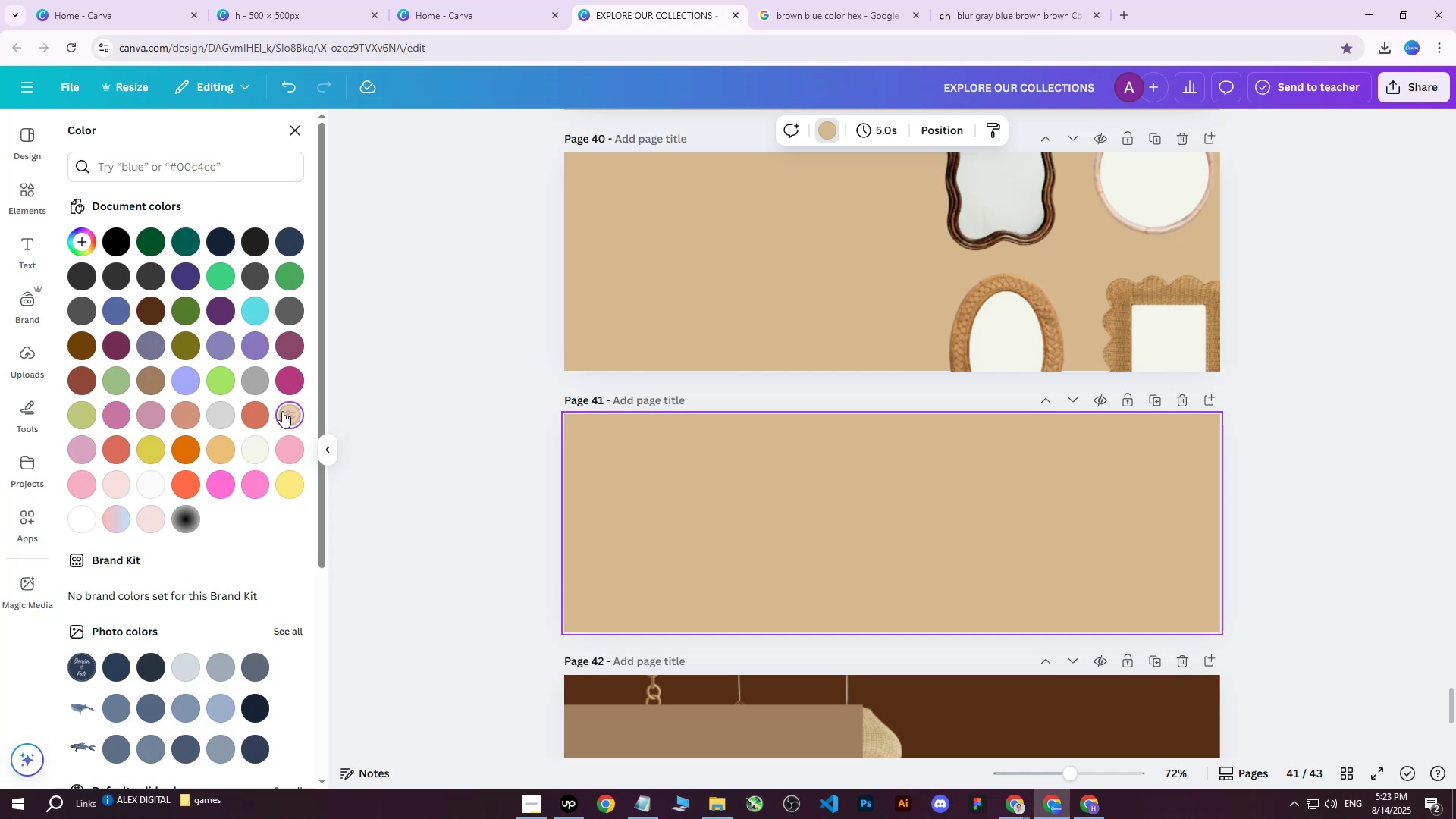 
double_click([294, 418])
 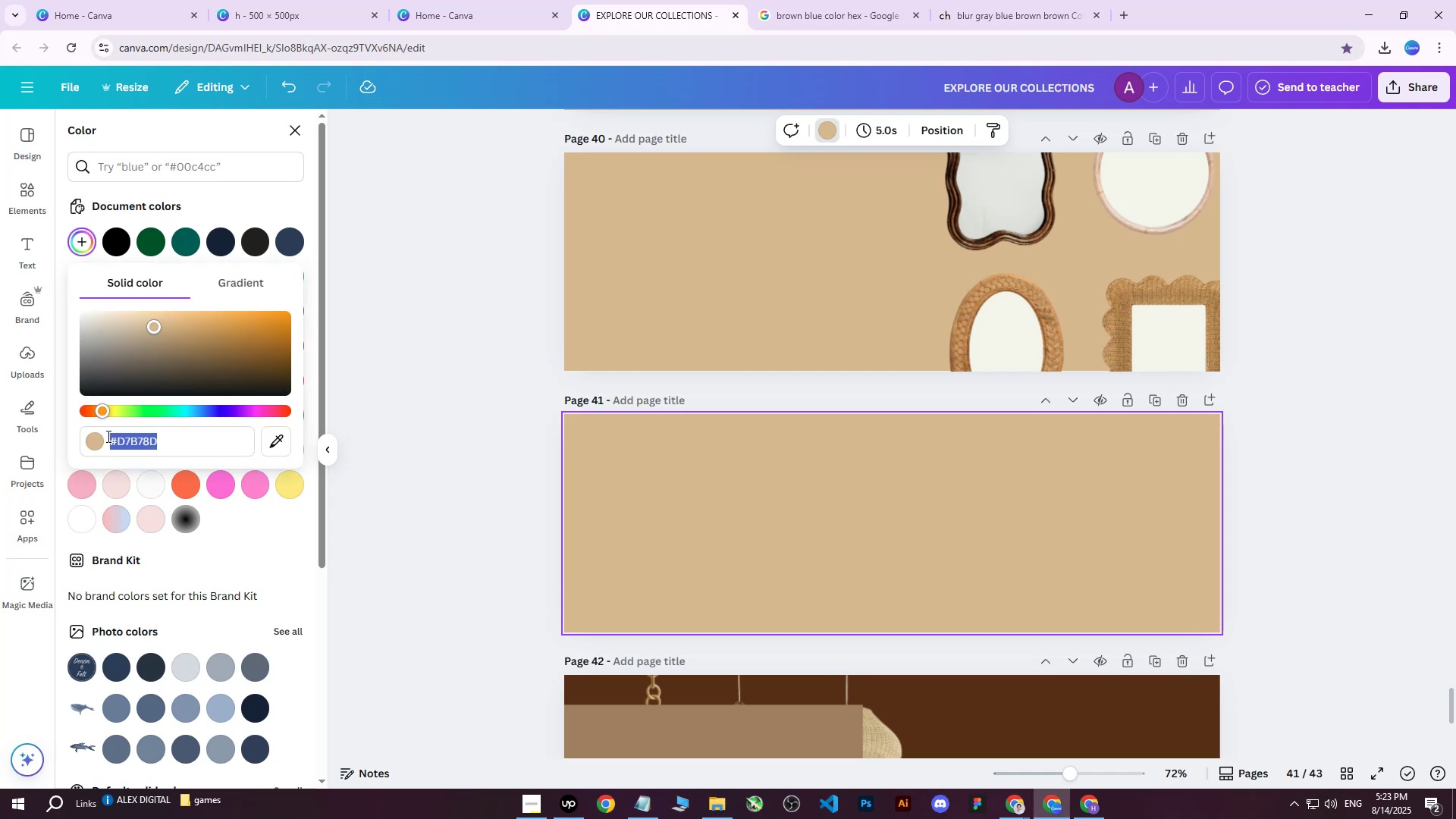 
left_click([179, 442])
 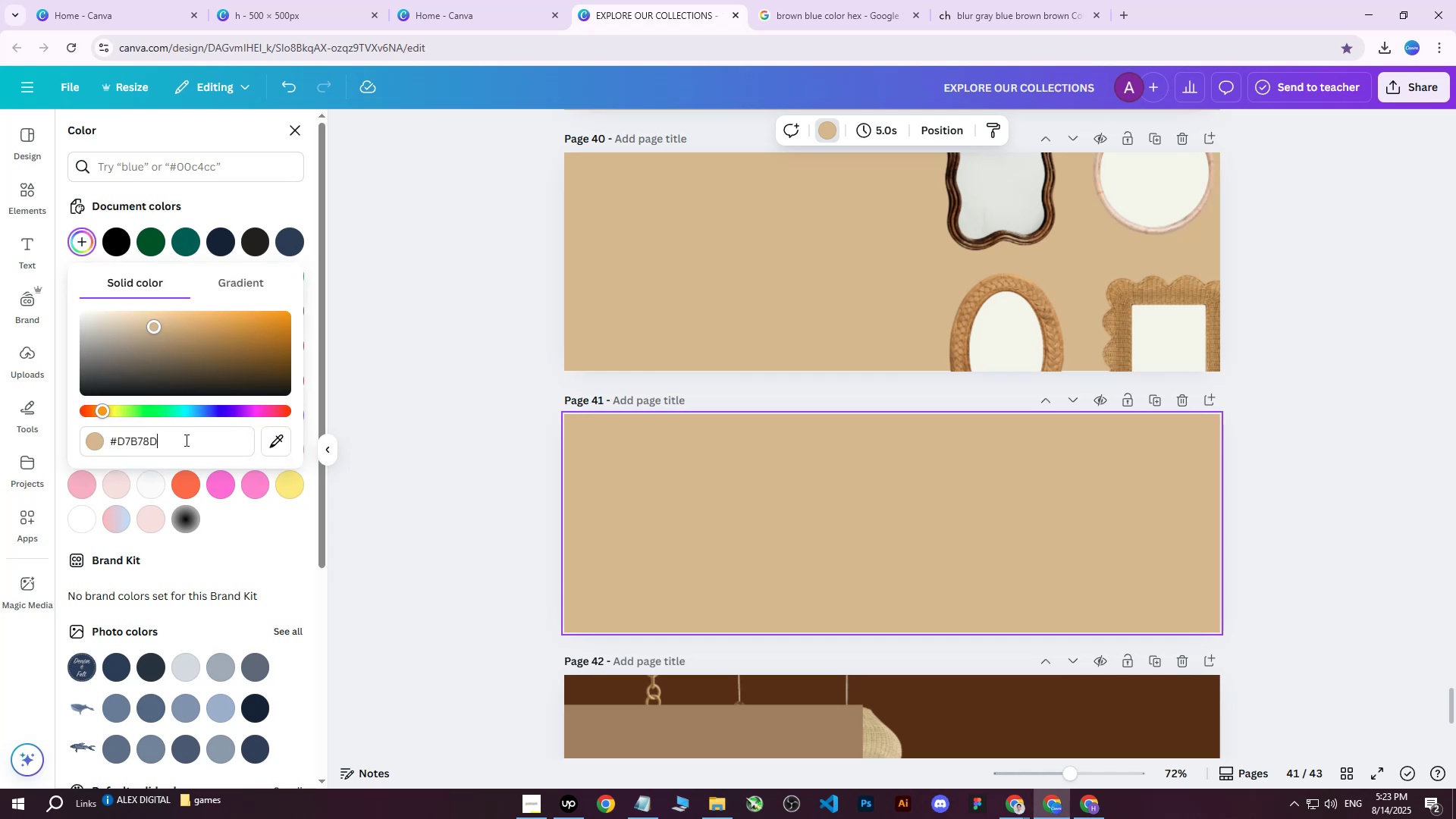 
left_click_drag(start_coordinate=[185, 440], to_coordinate=[110, 438])
 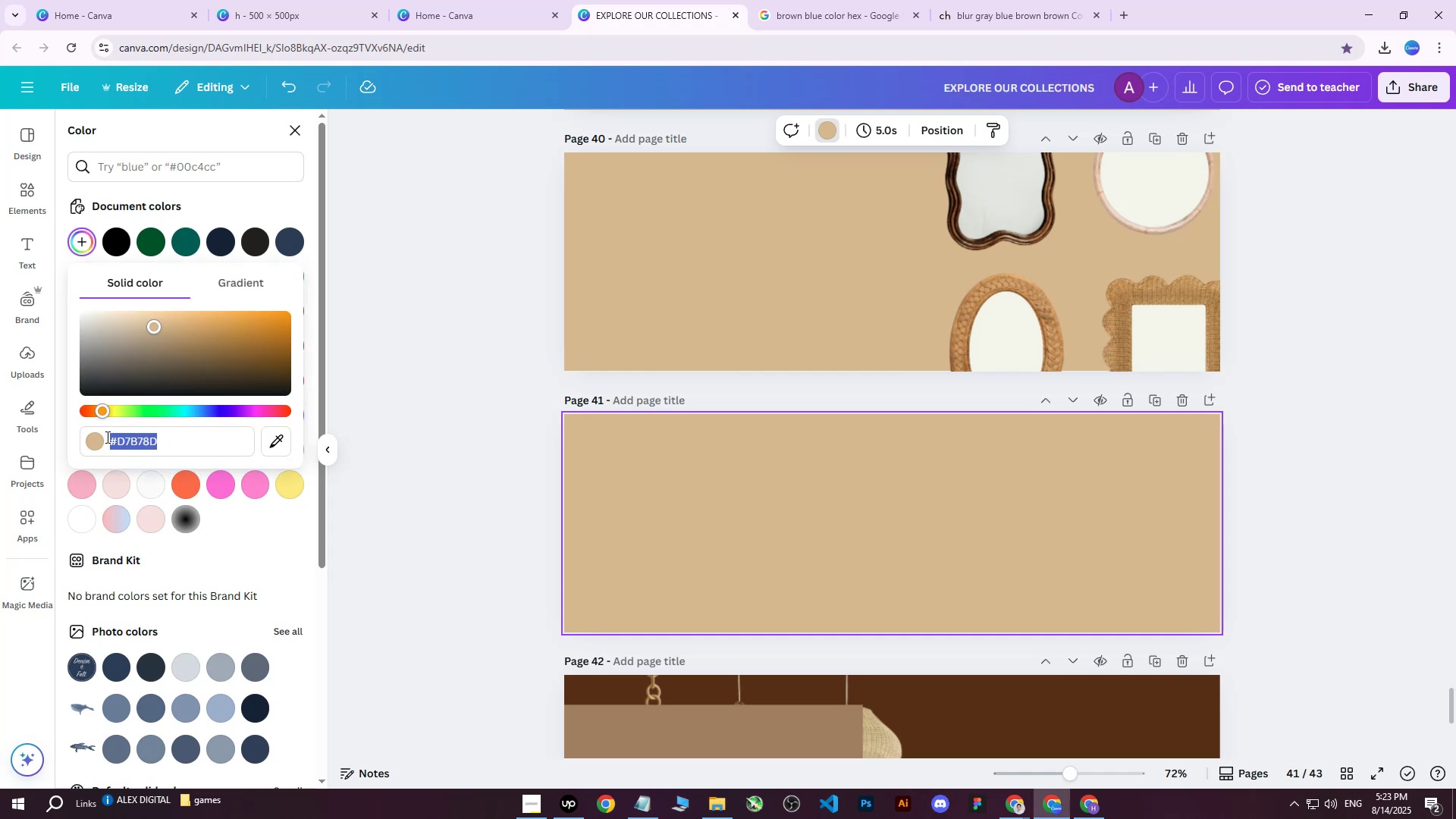 
key(Control+ControlLeft)
 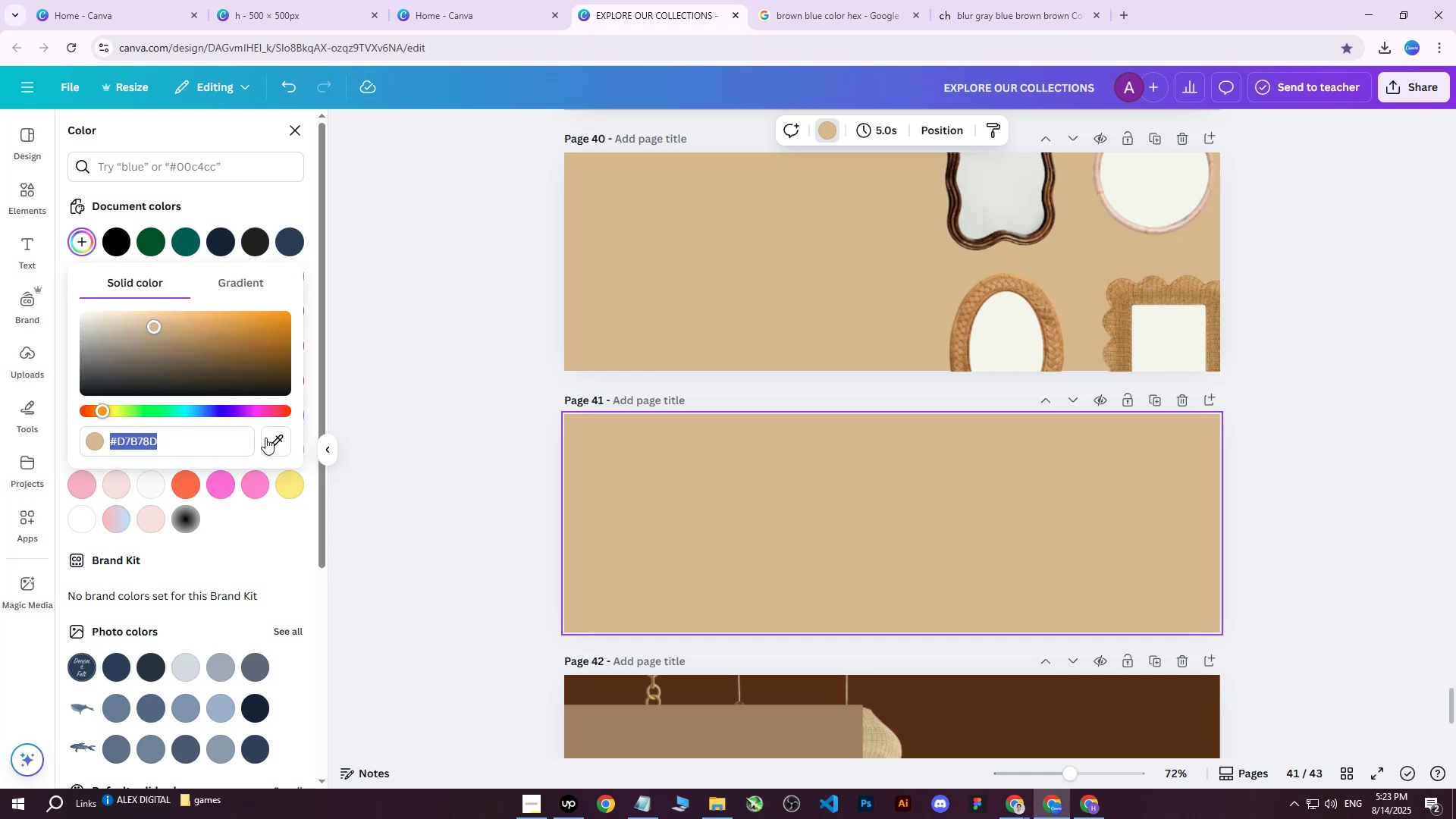 
key(Control+V)
 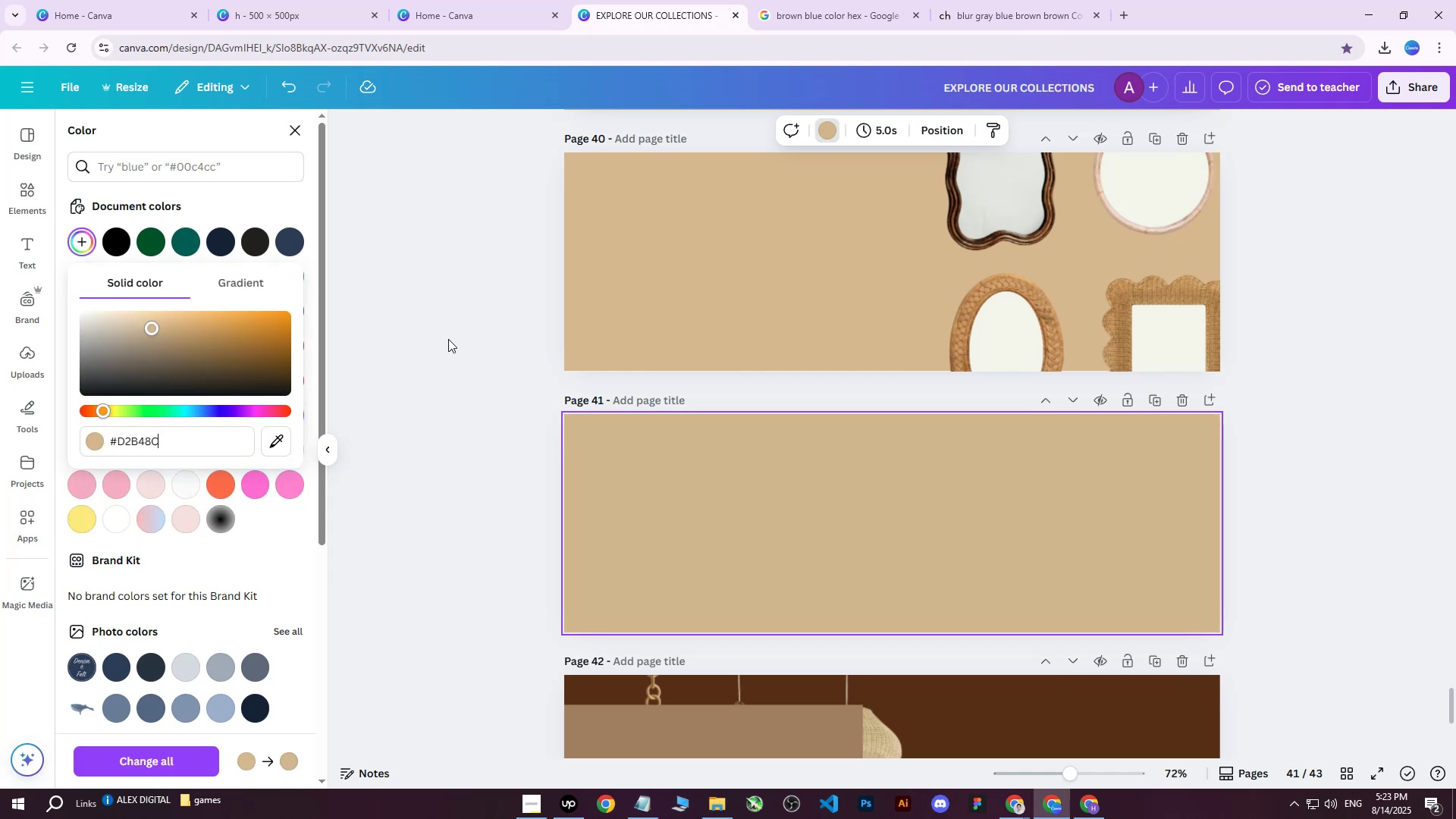 
left_click([448, 339])
 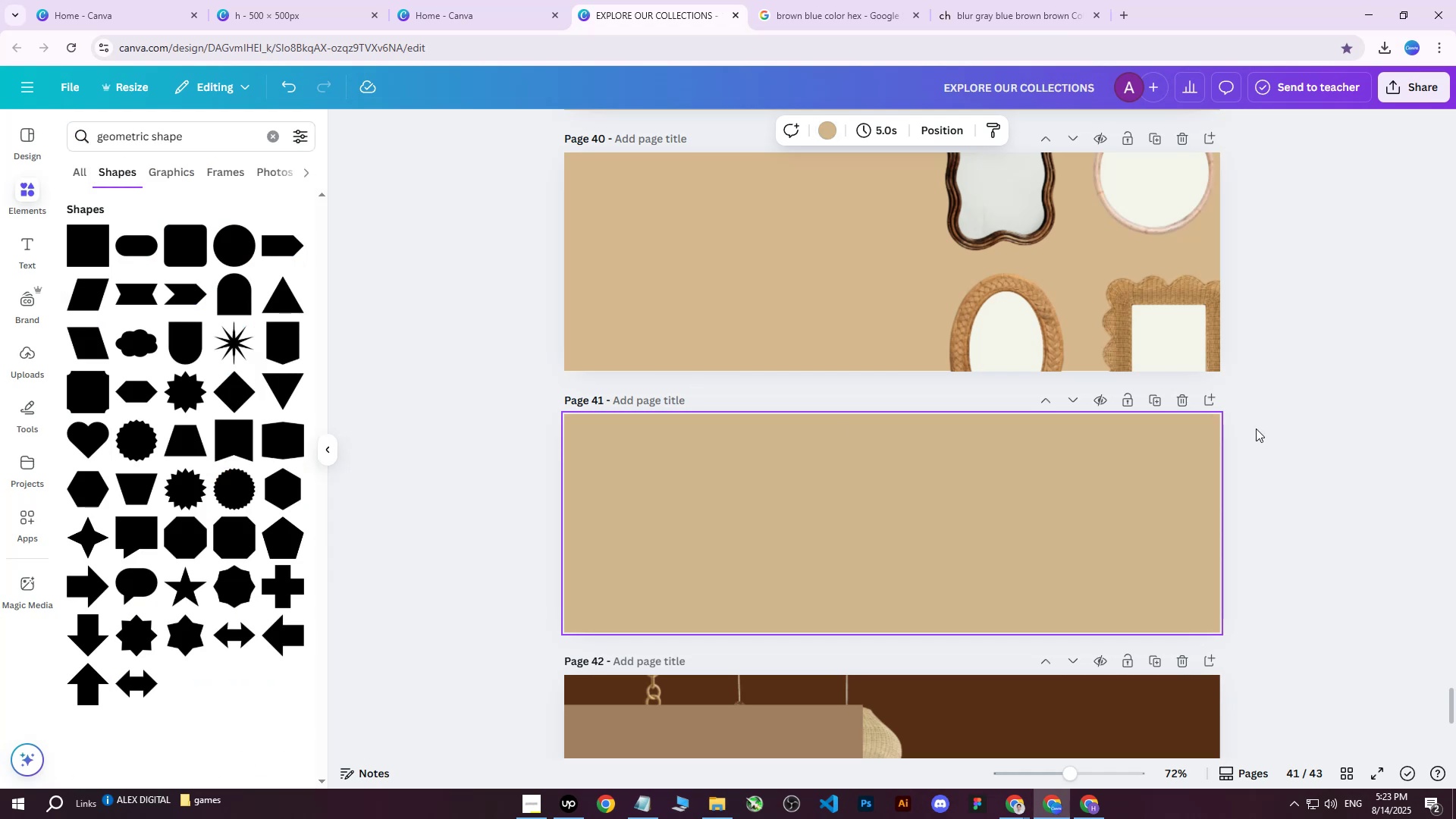 
left_click([1269, 423])
 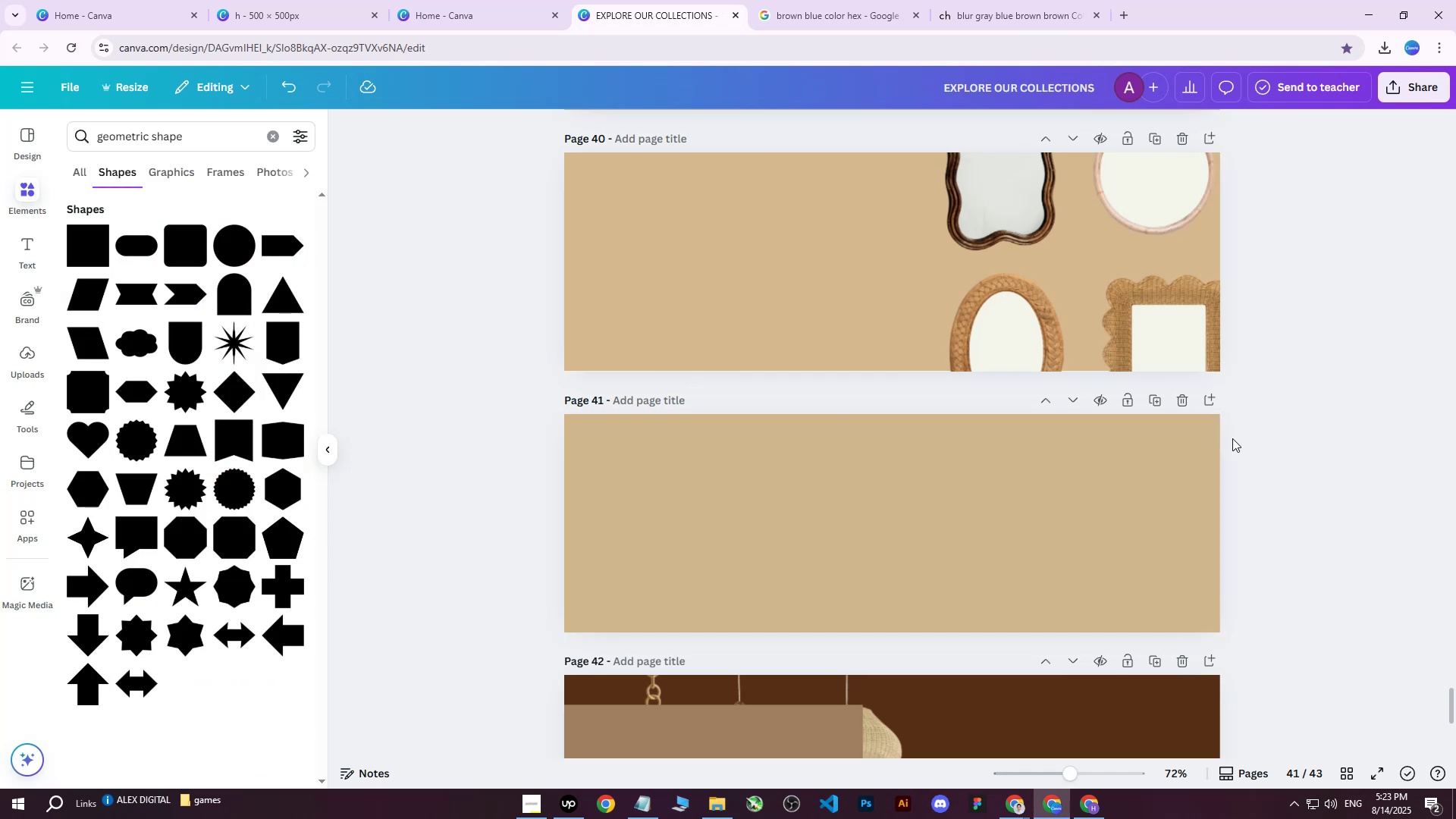 
scroll: coordinate [1040, 471], scroll_direction: up, amount: 3.0
 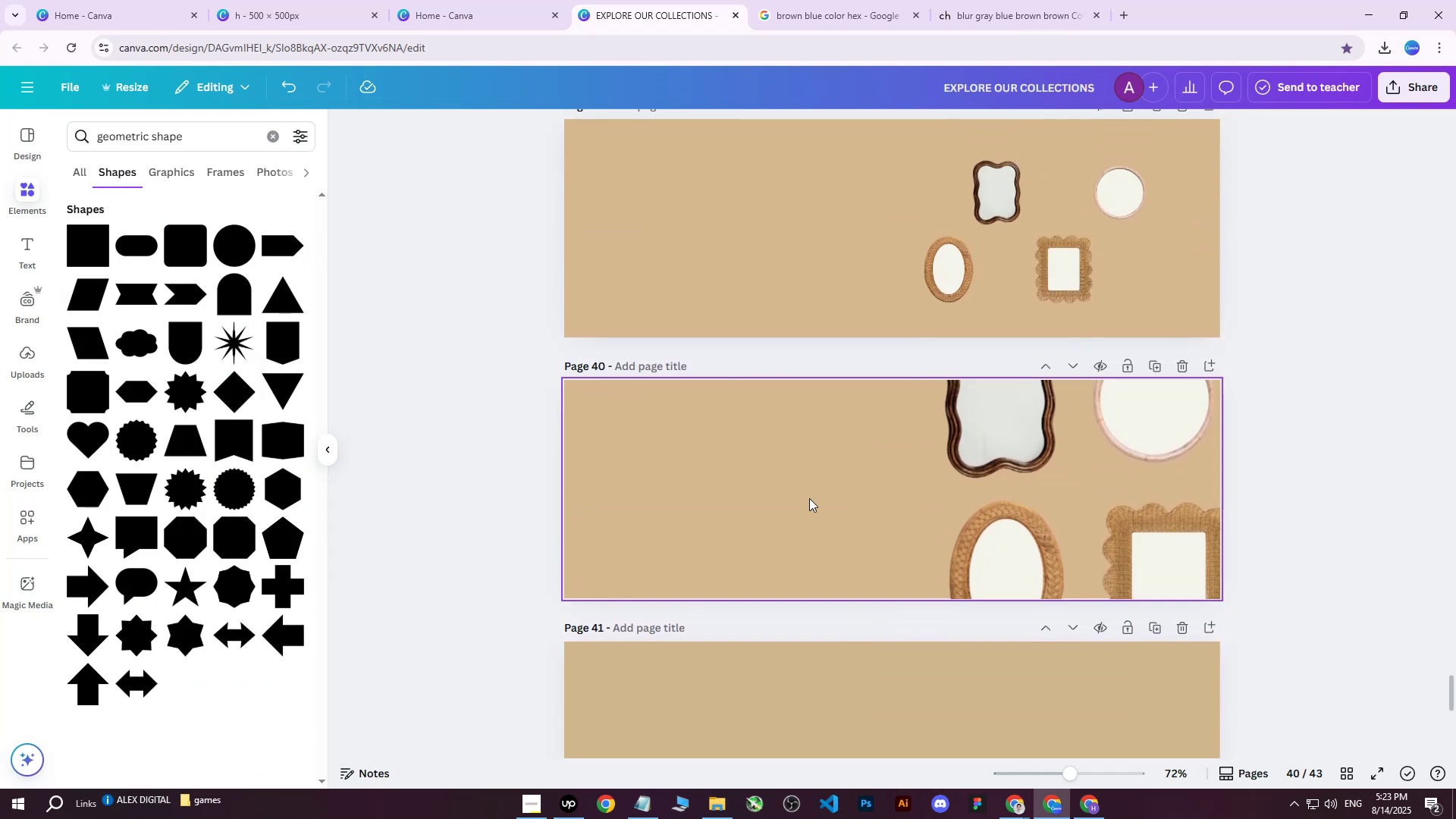 
scroll: coordinate [802, 498], scroll_direction: down, amount: 4.0
 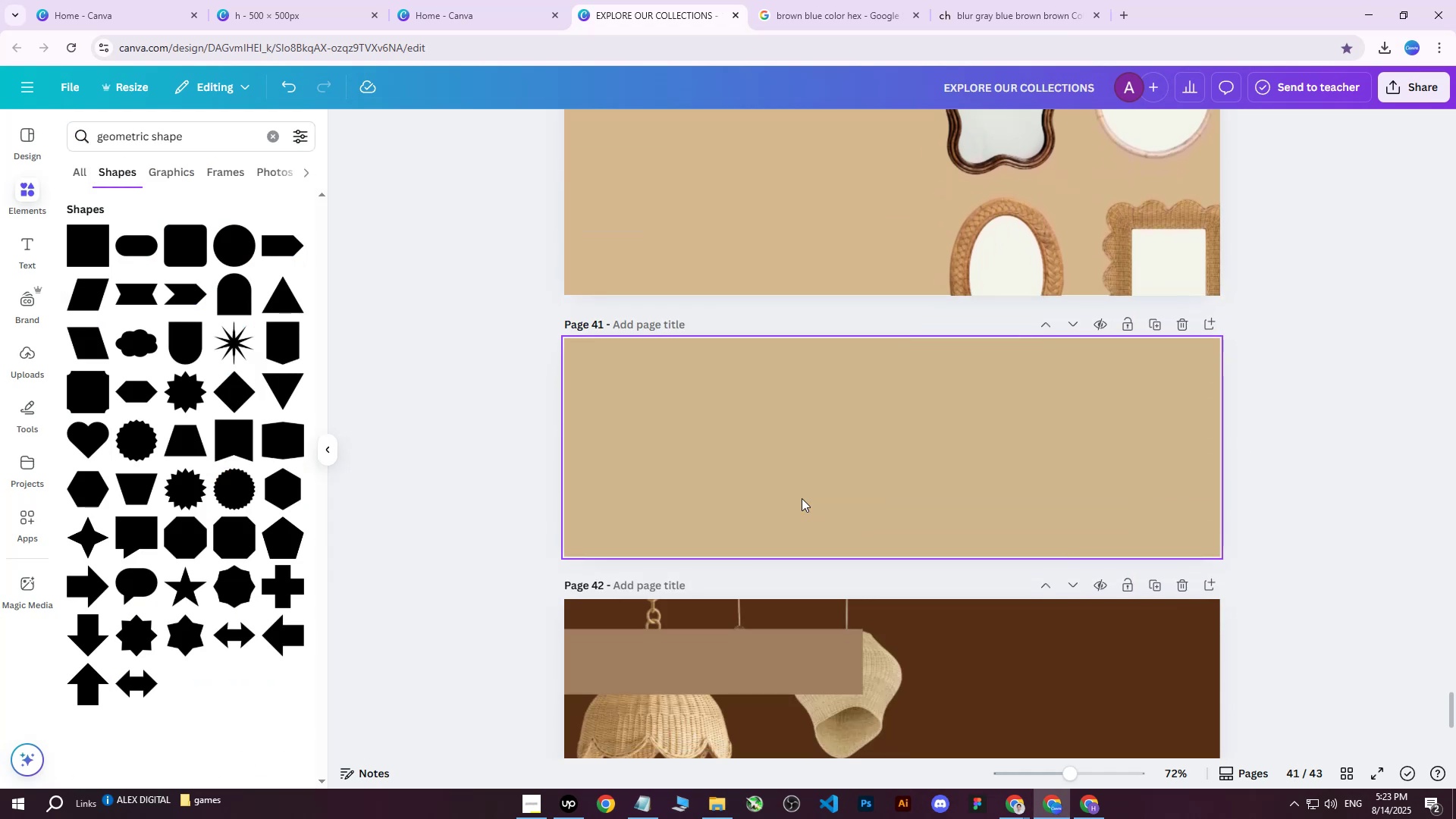 
left_click([802, 498])
 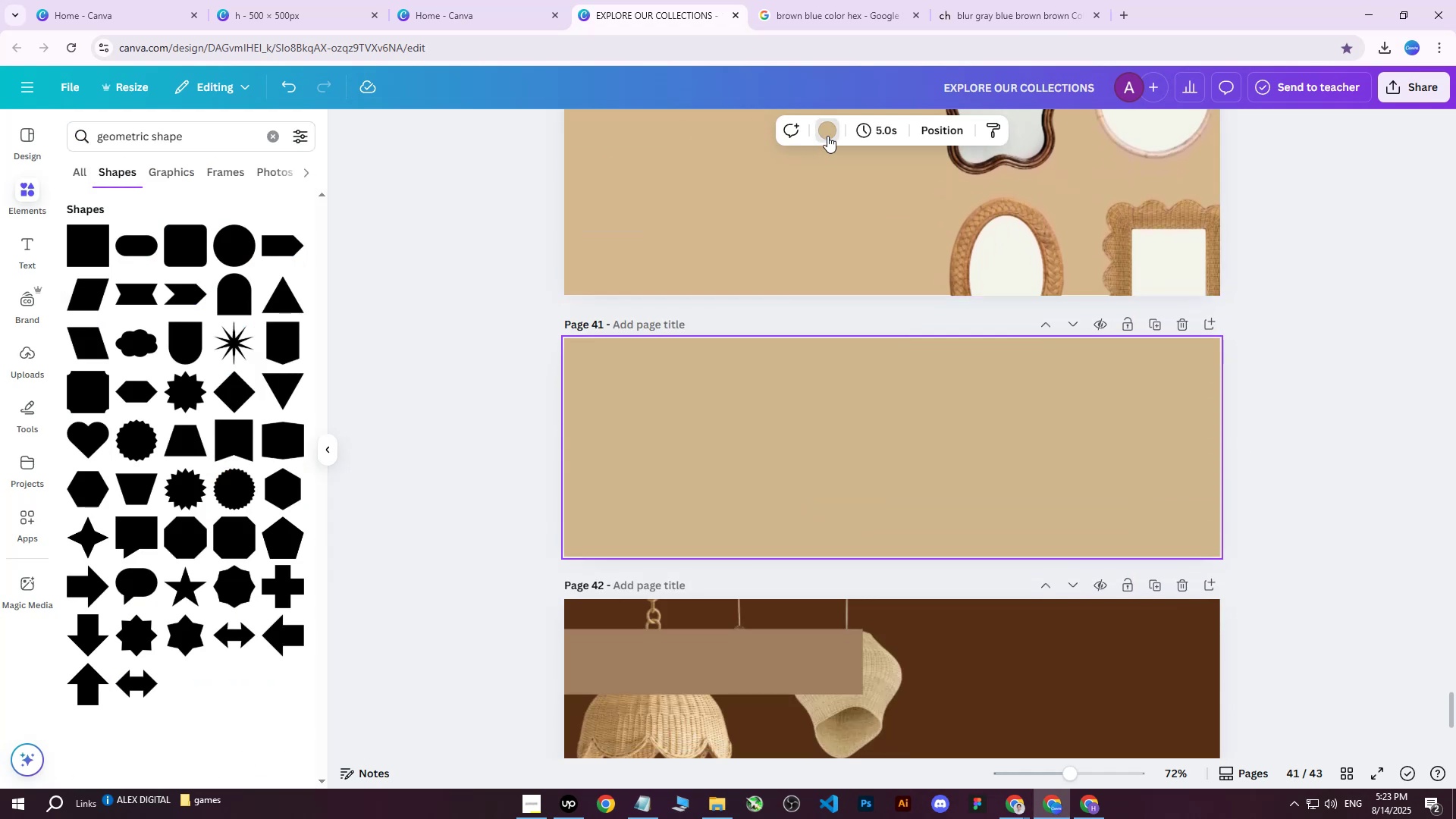 
double_click([827, 136])
 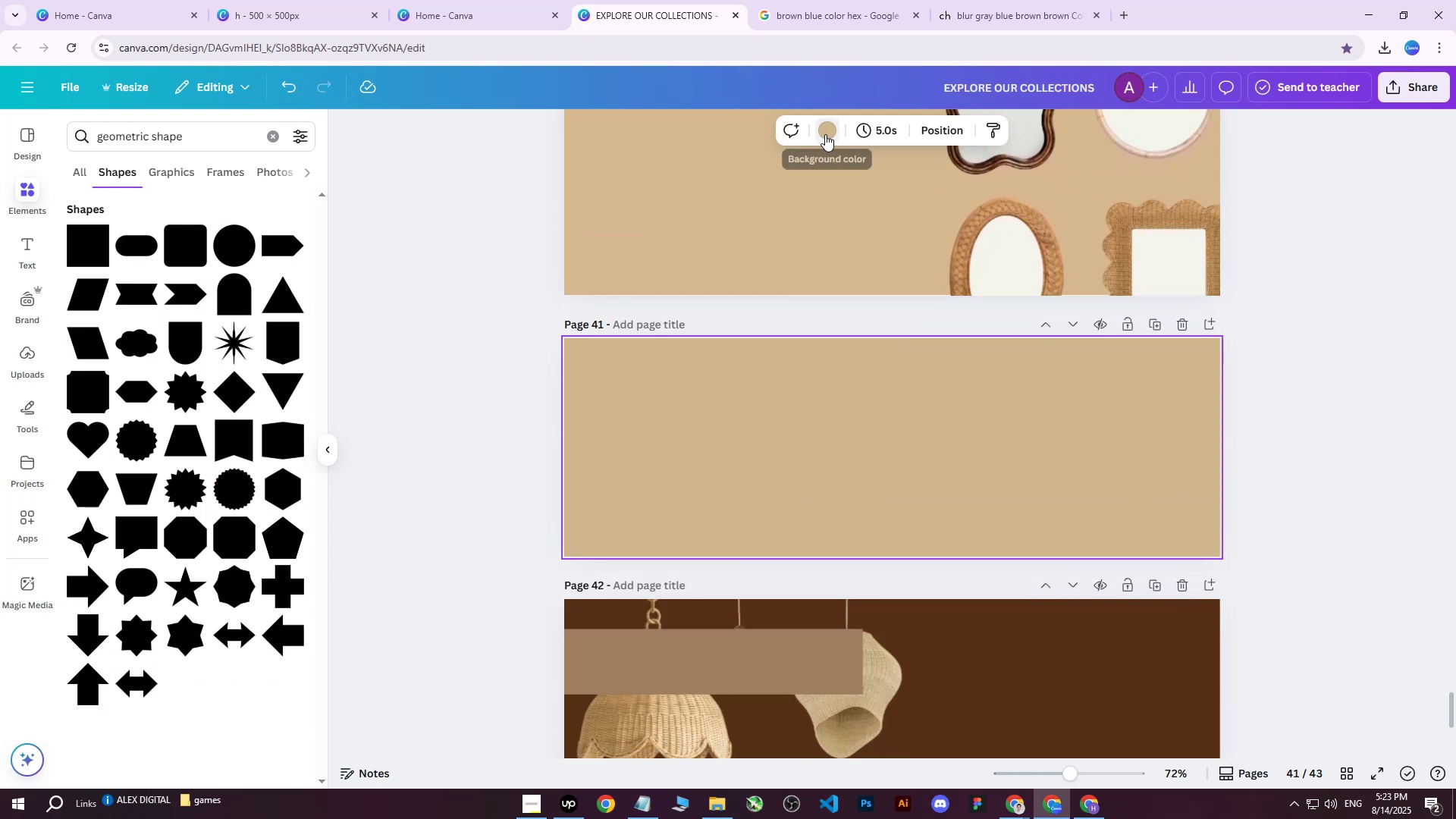 
triple_click([825, 134])
 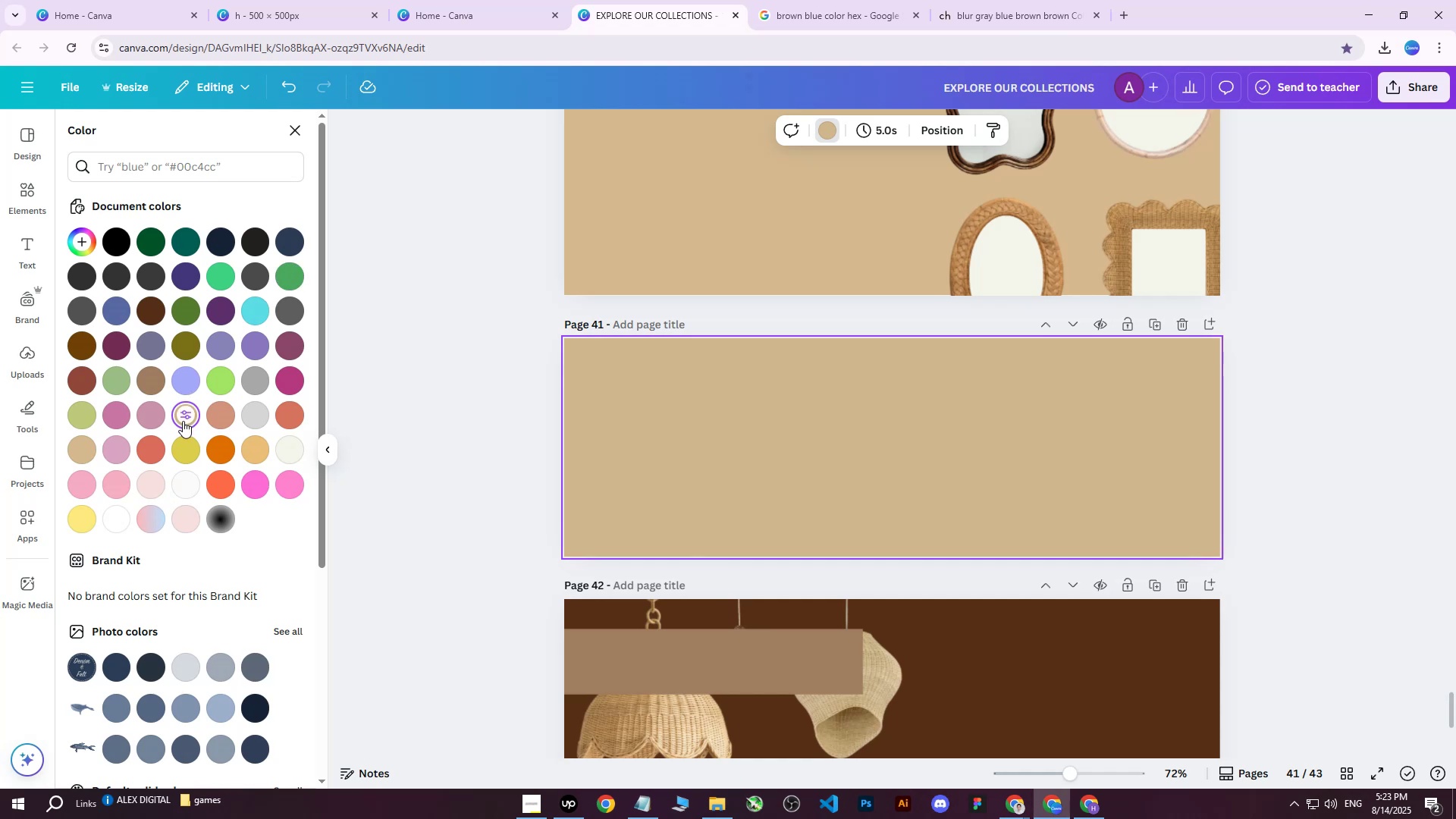 
double_click([184, 416])
 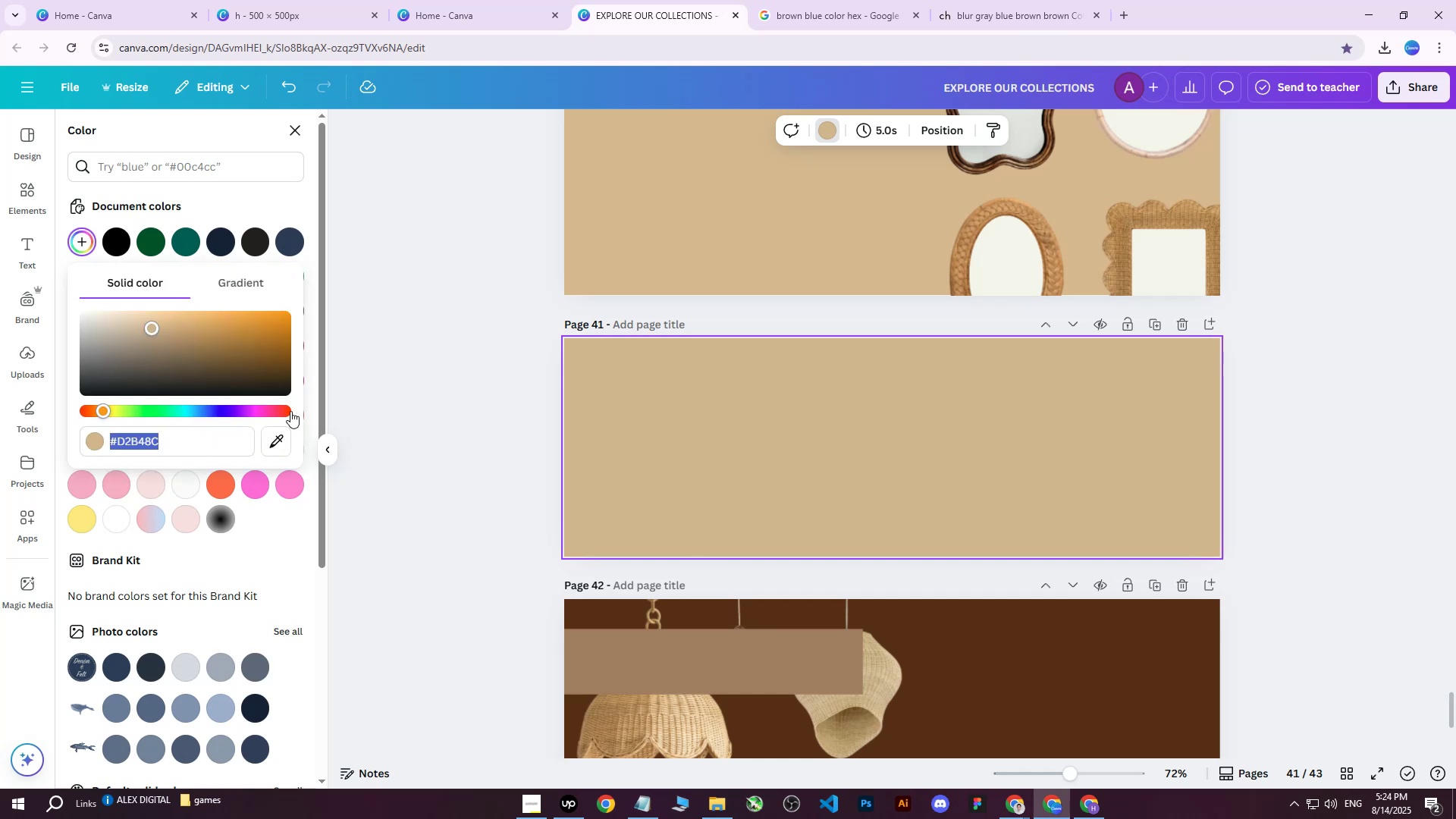 
scroll: coordinate [698, 390], scroll_direction: up, amount: 1.0
 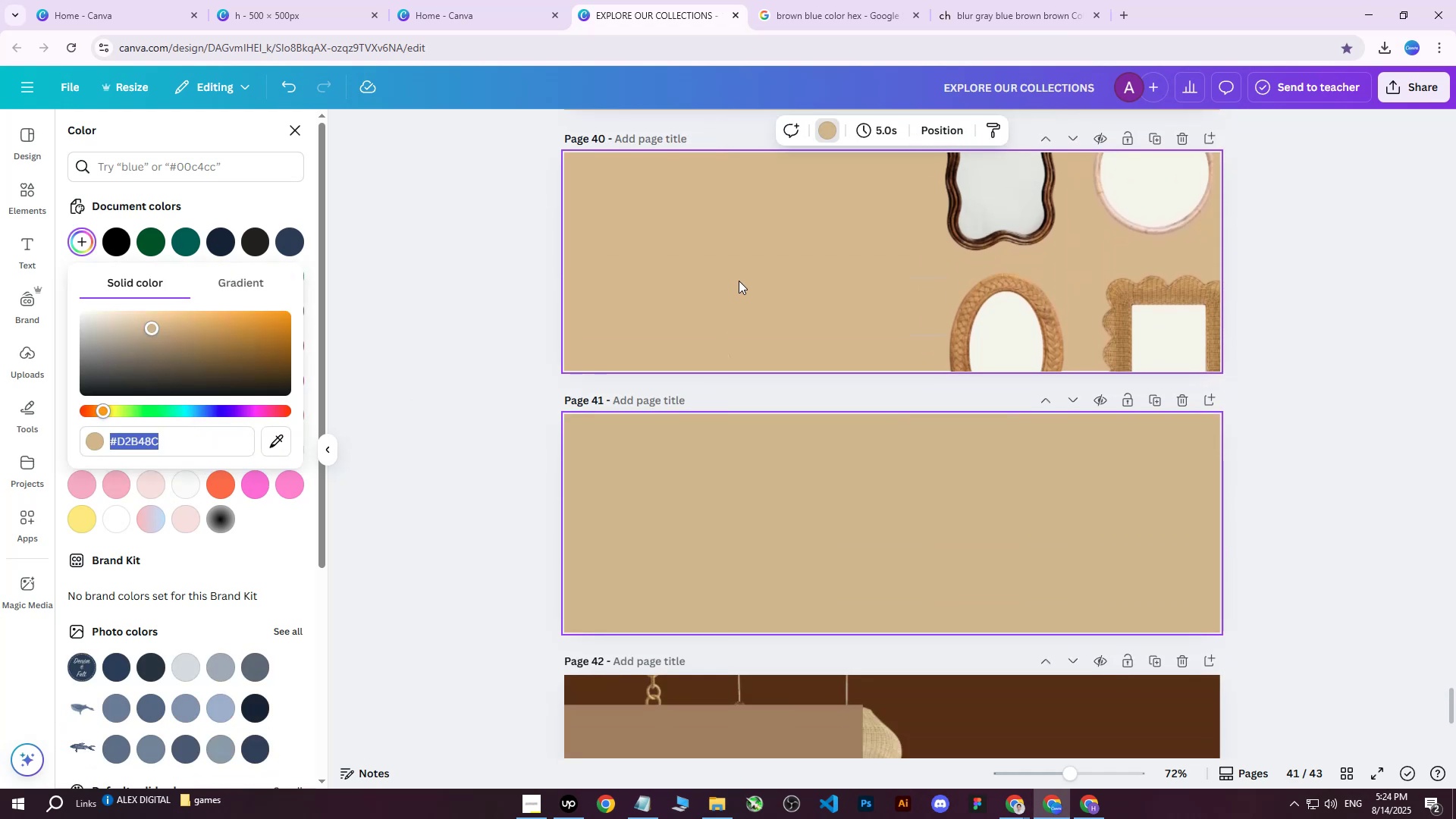 
left_click([739, 281])
 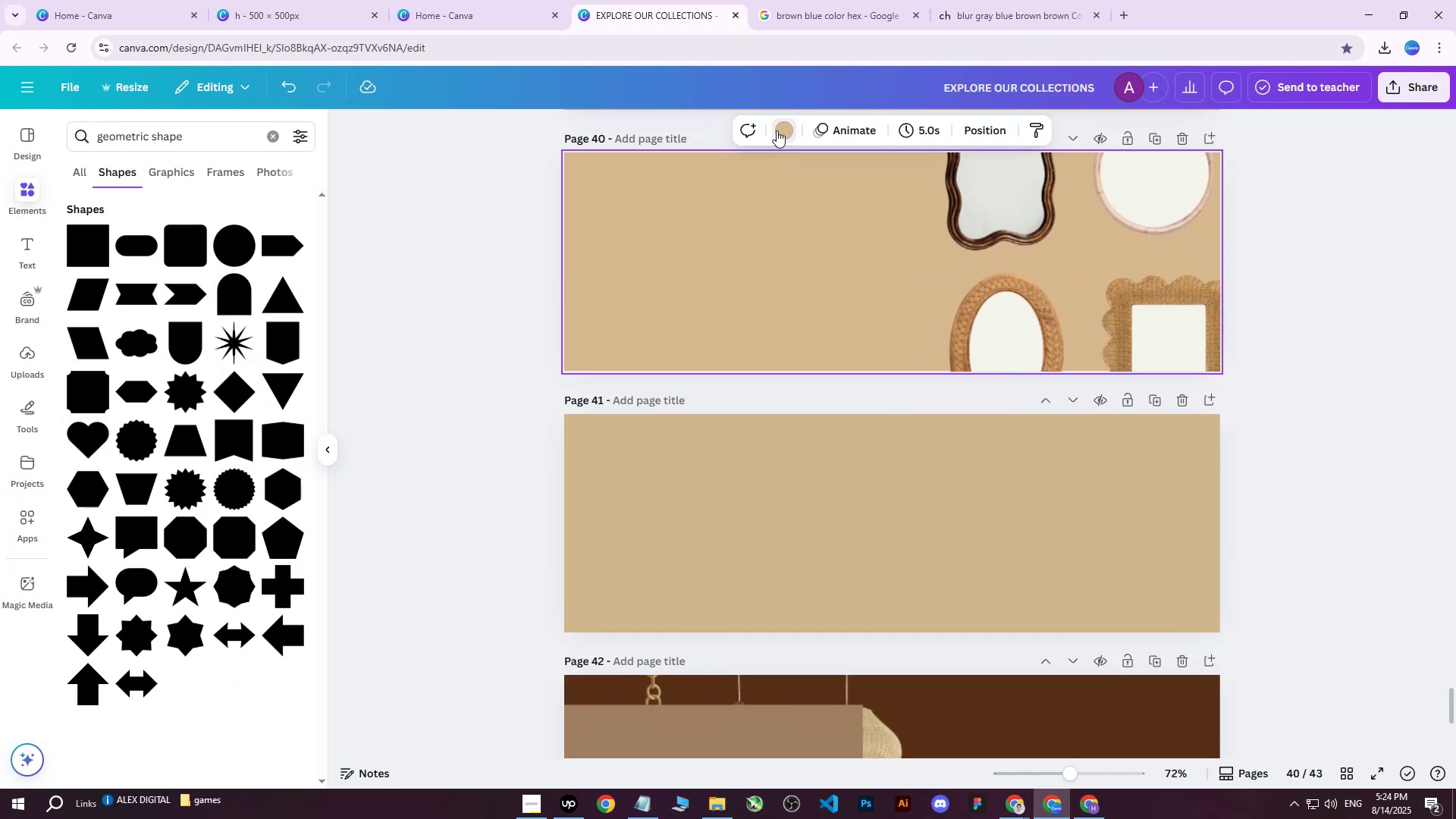 
double_click([777, 130])
 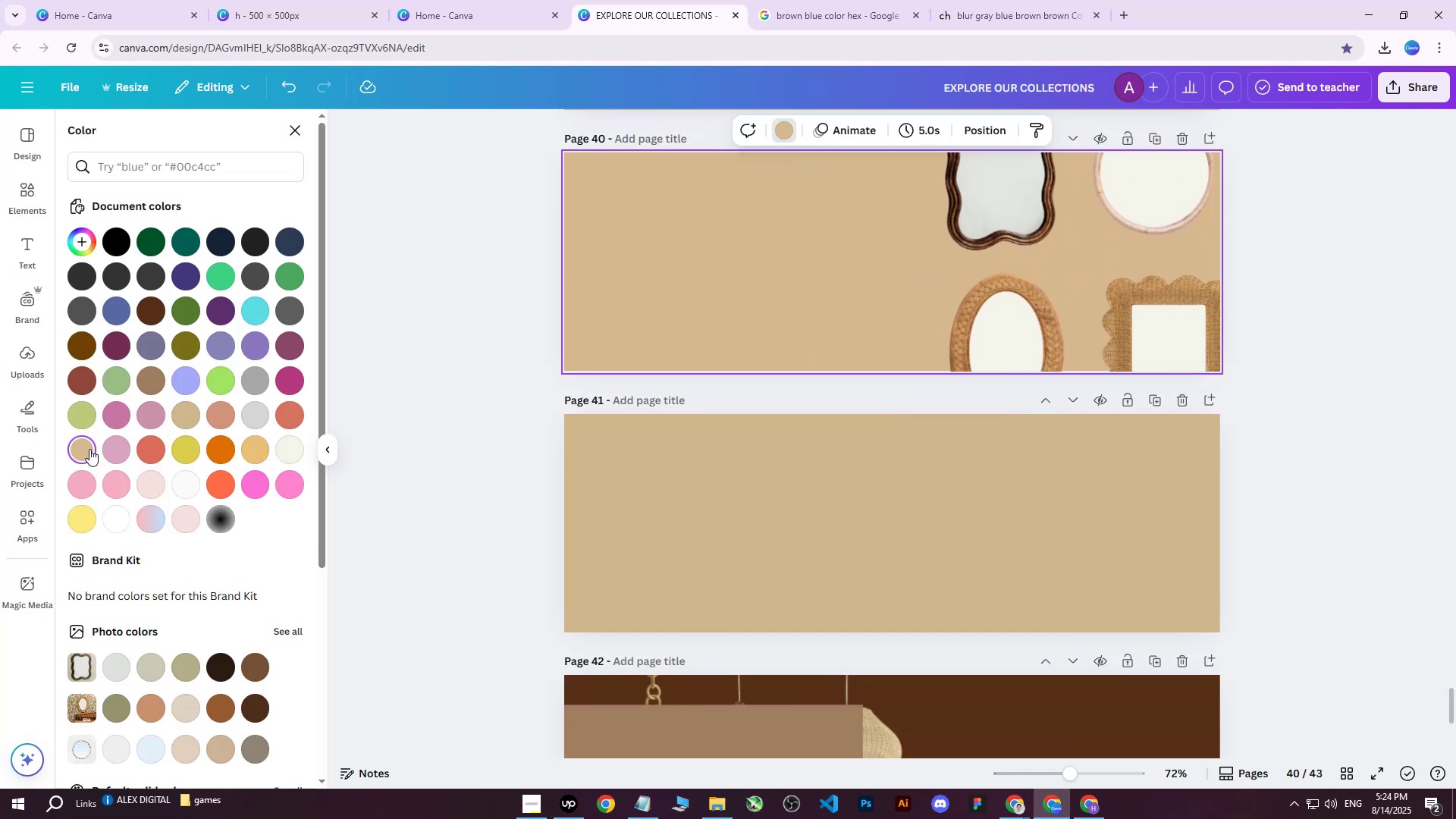 
double_click([80, 451])
 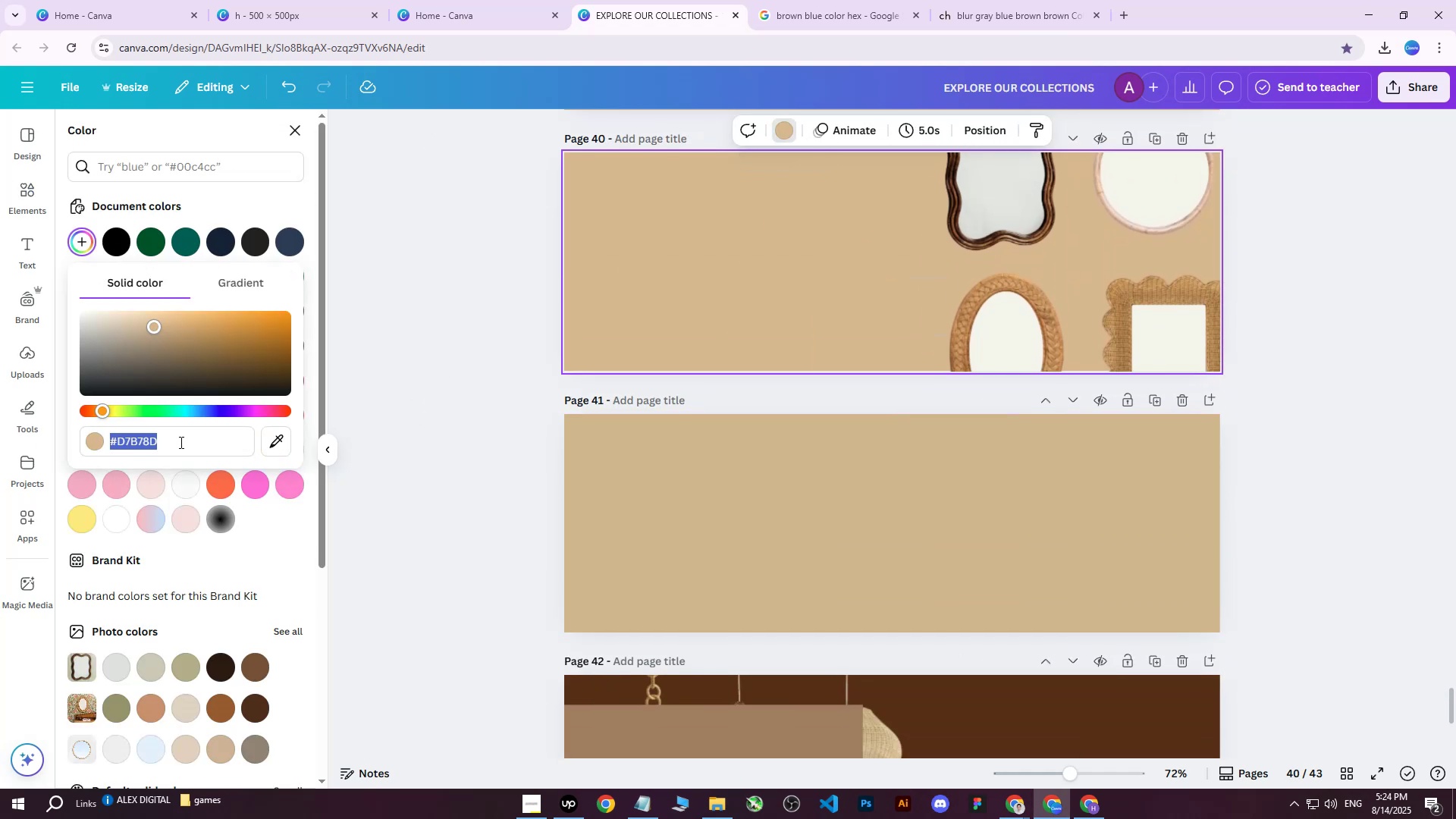 
left_click([180, 442])
 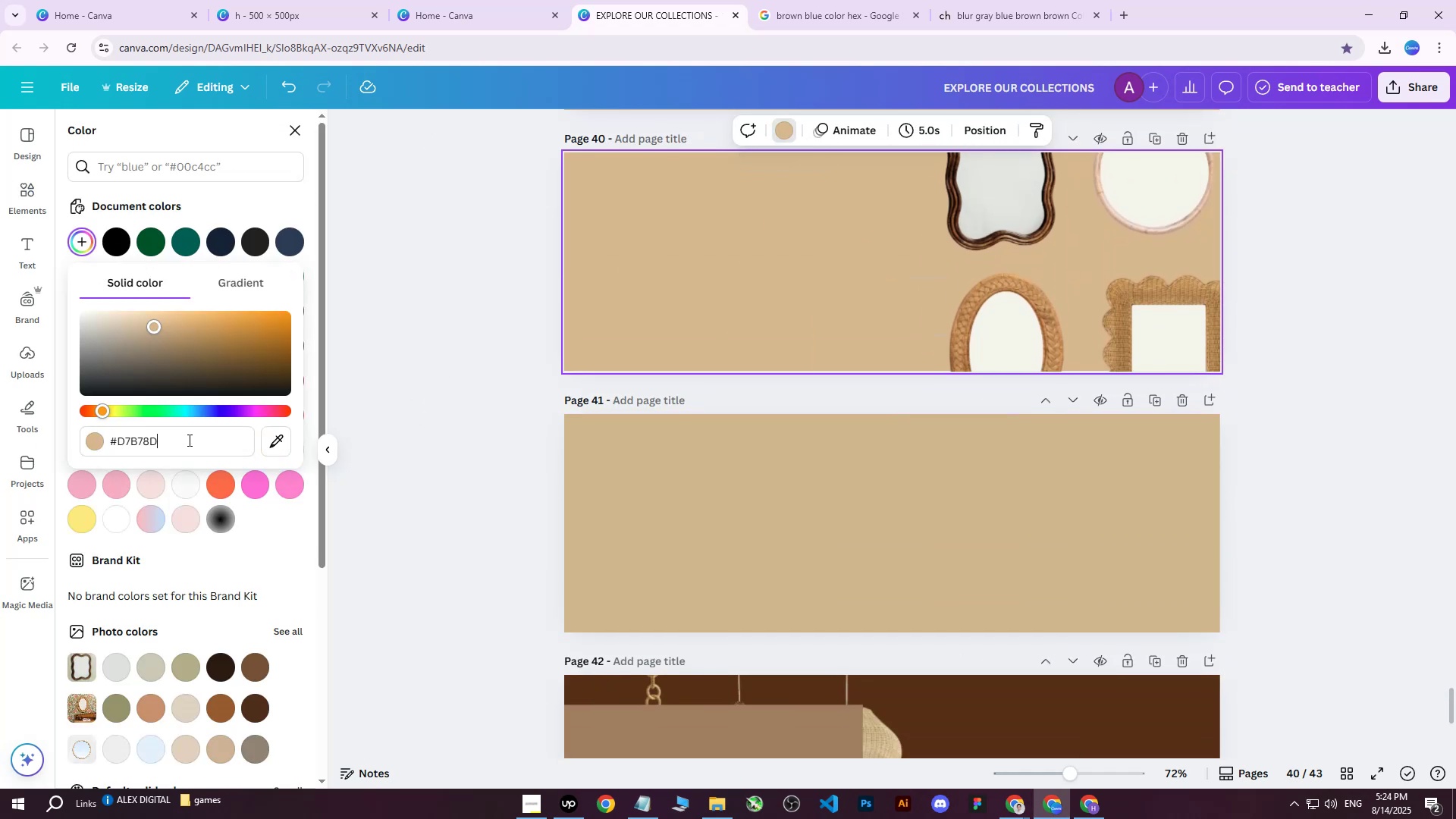 
left_click_drag(start_coordinate=[188, 439], to_coordinate=[87, 441])
 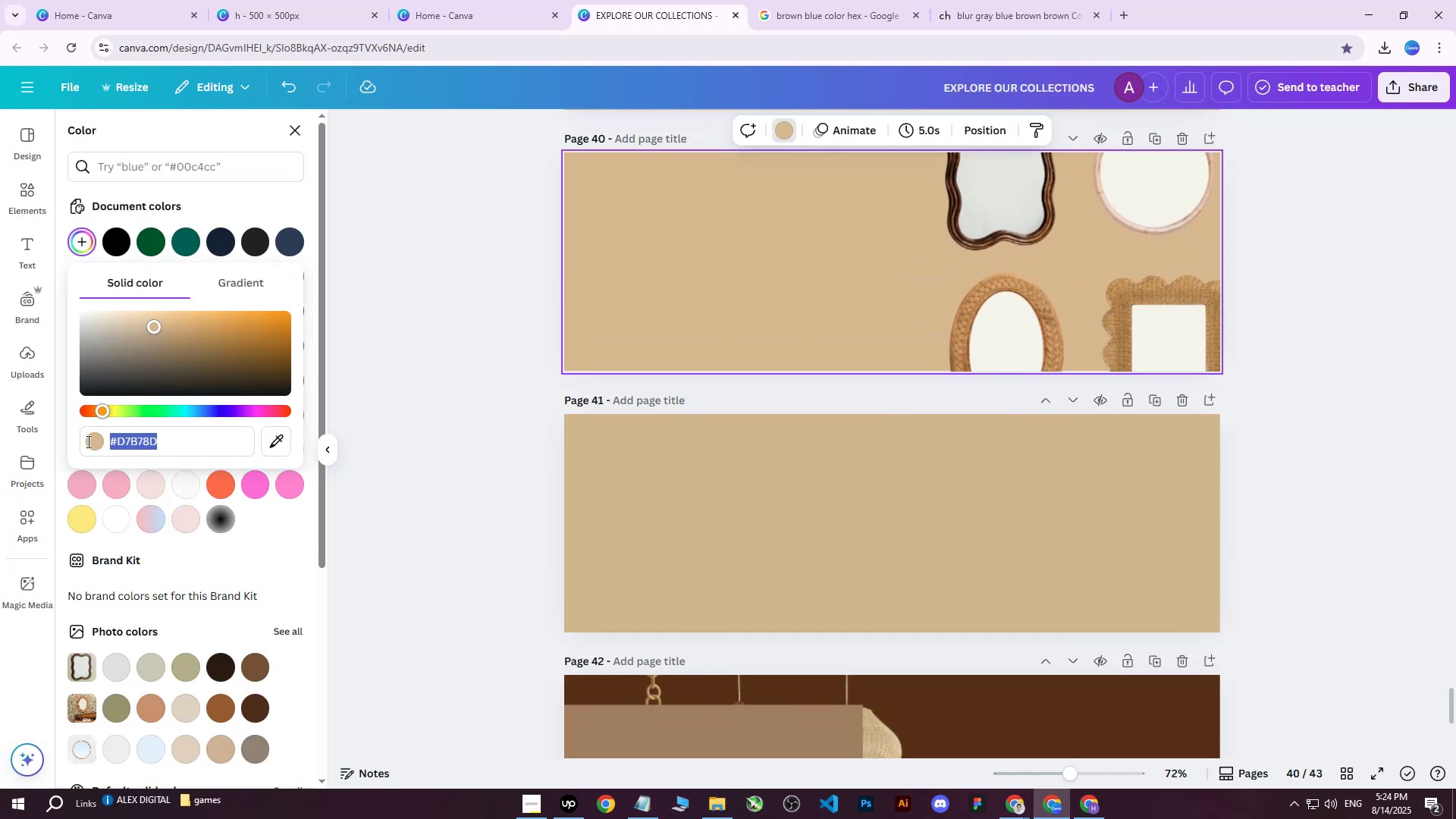 
key(Control+ControlLeft)
 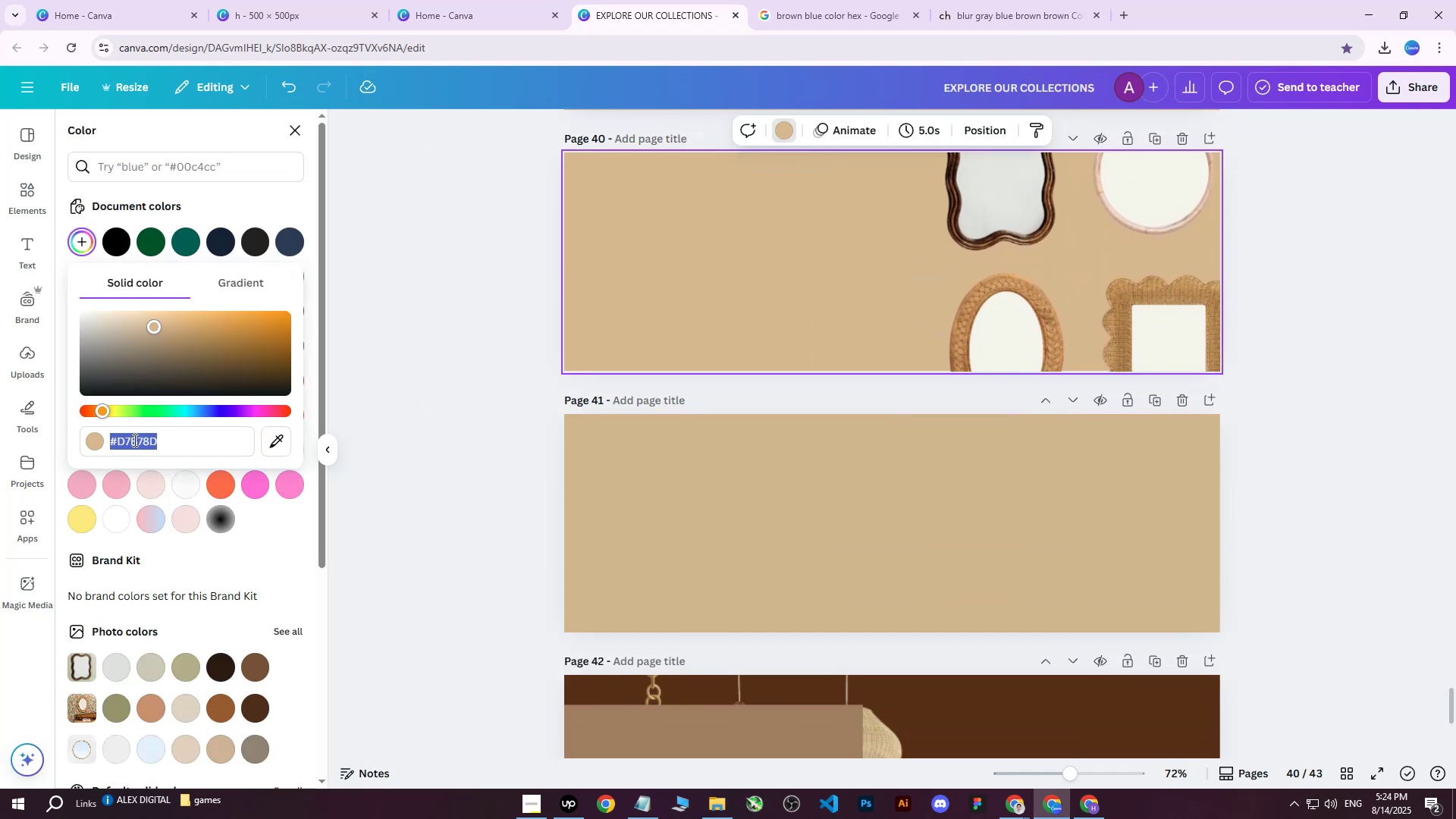 
key(Control+V)
 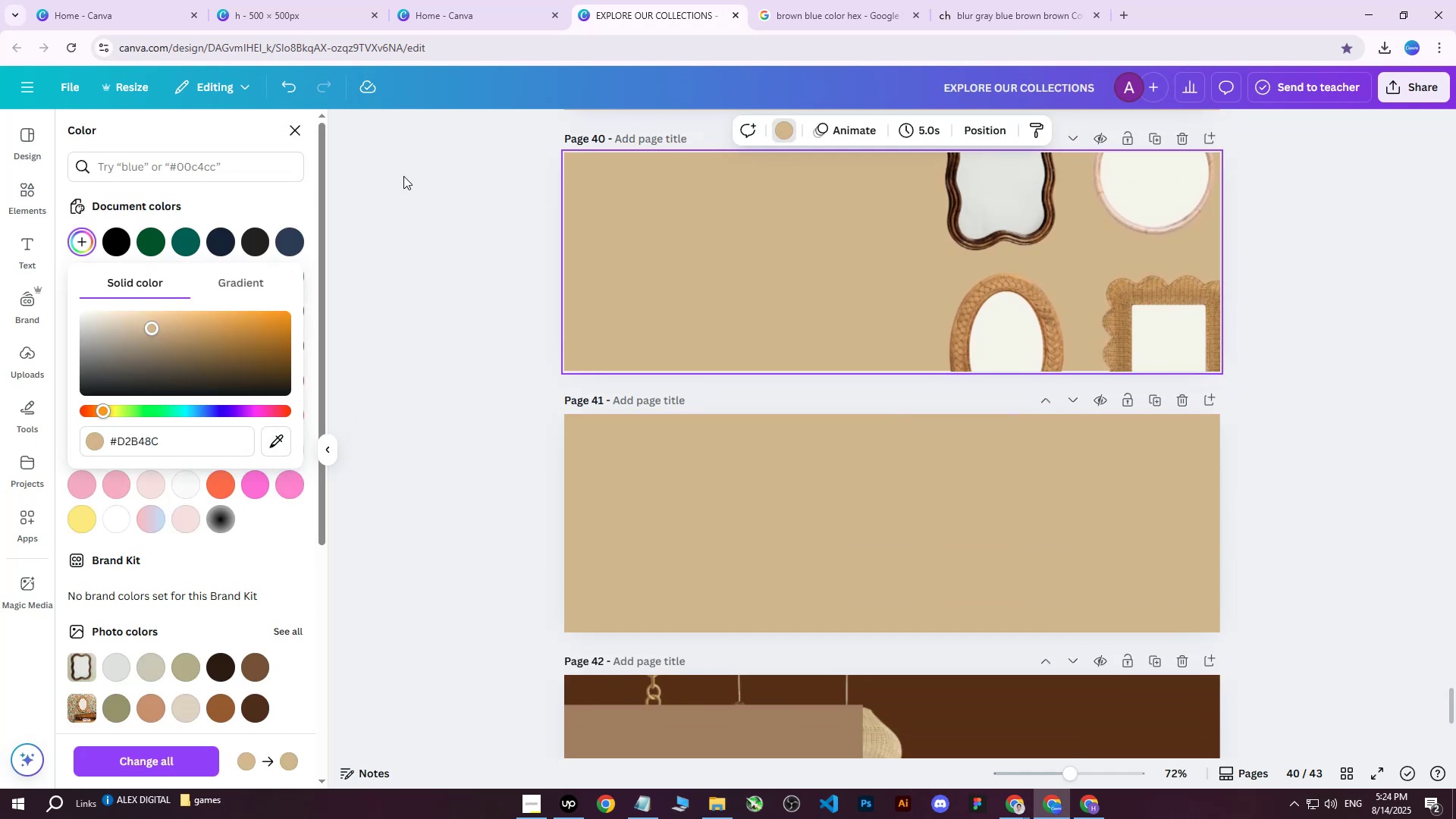 
key(Control+Z)
 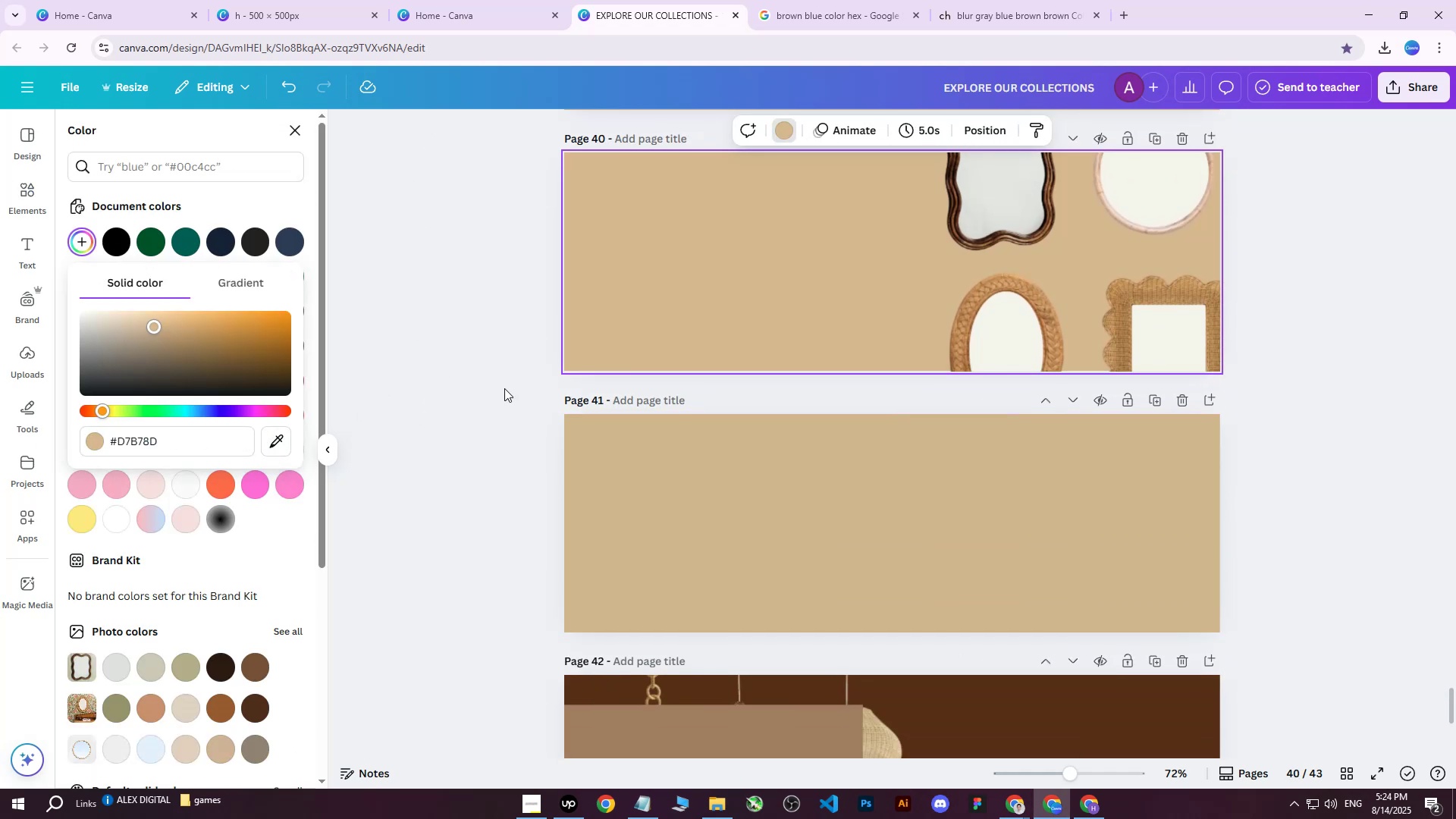 
left_click([700, 510])
 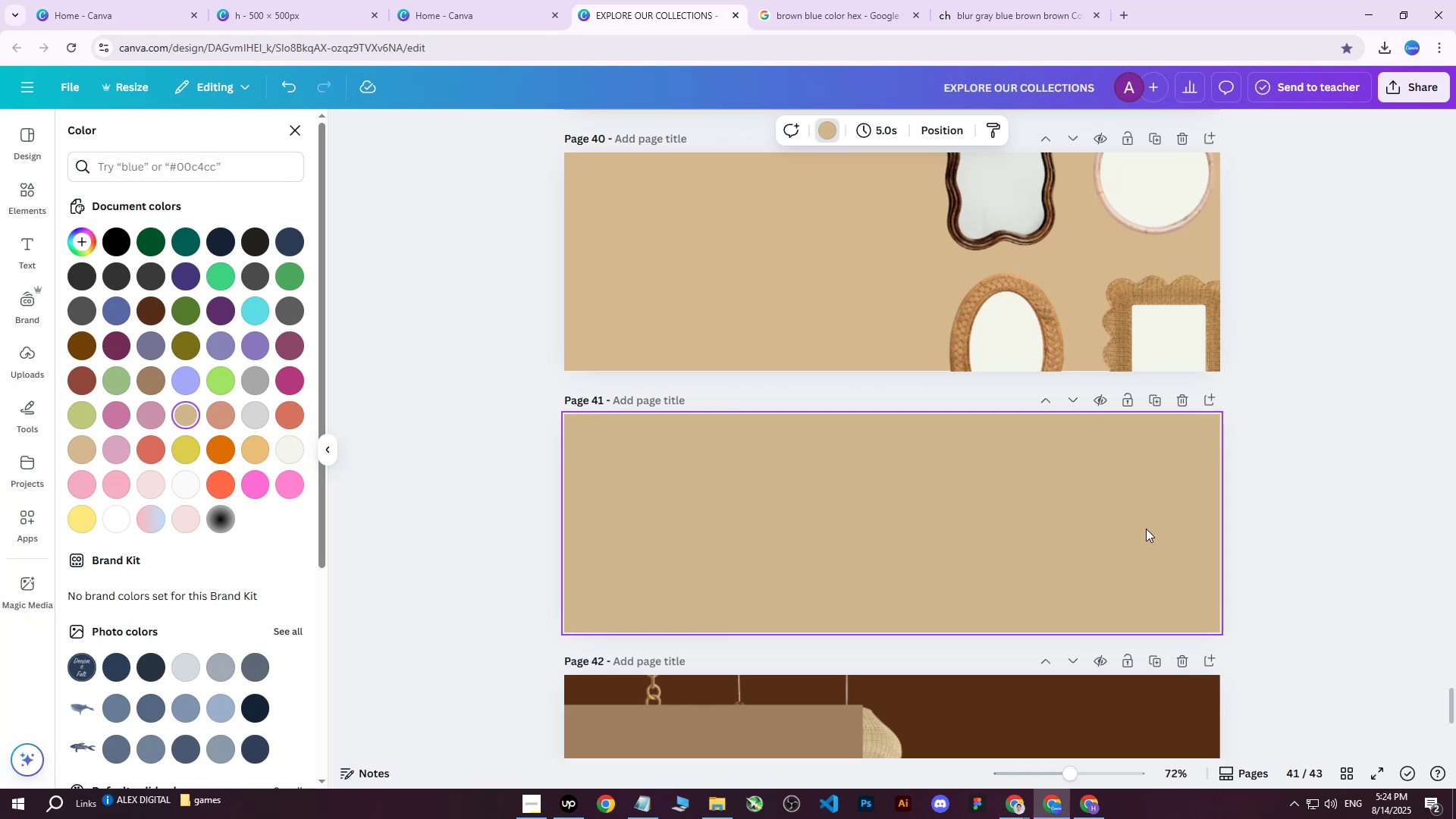 
scroll: coordinate [924, 554], scroll_direction: down, amount: 1.0
 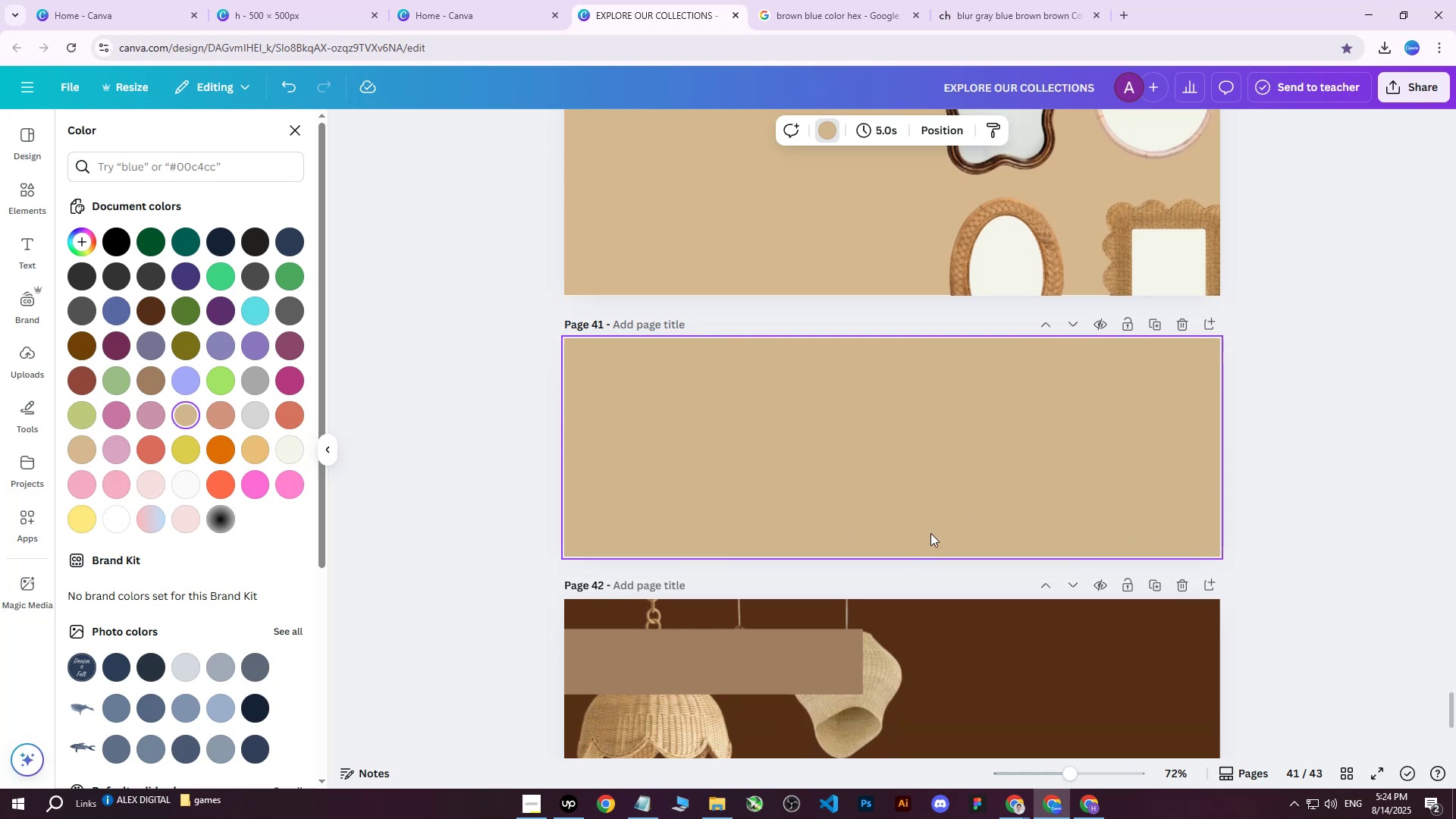 
scroll: coordinate [930, 533], scroll_direction: up, amount: 1.0
 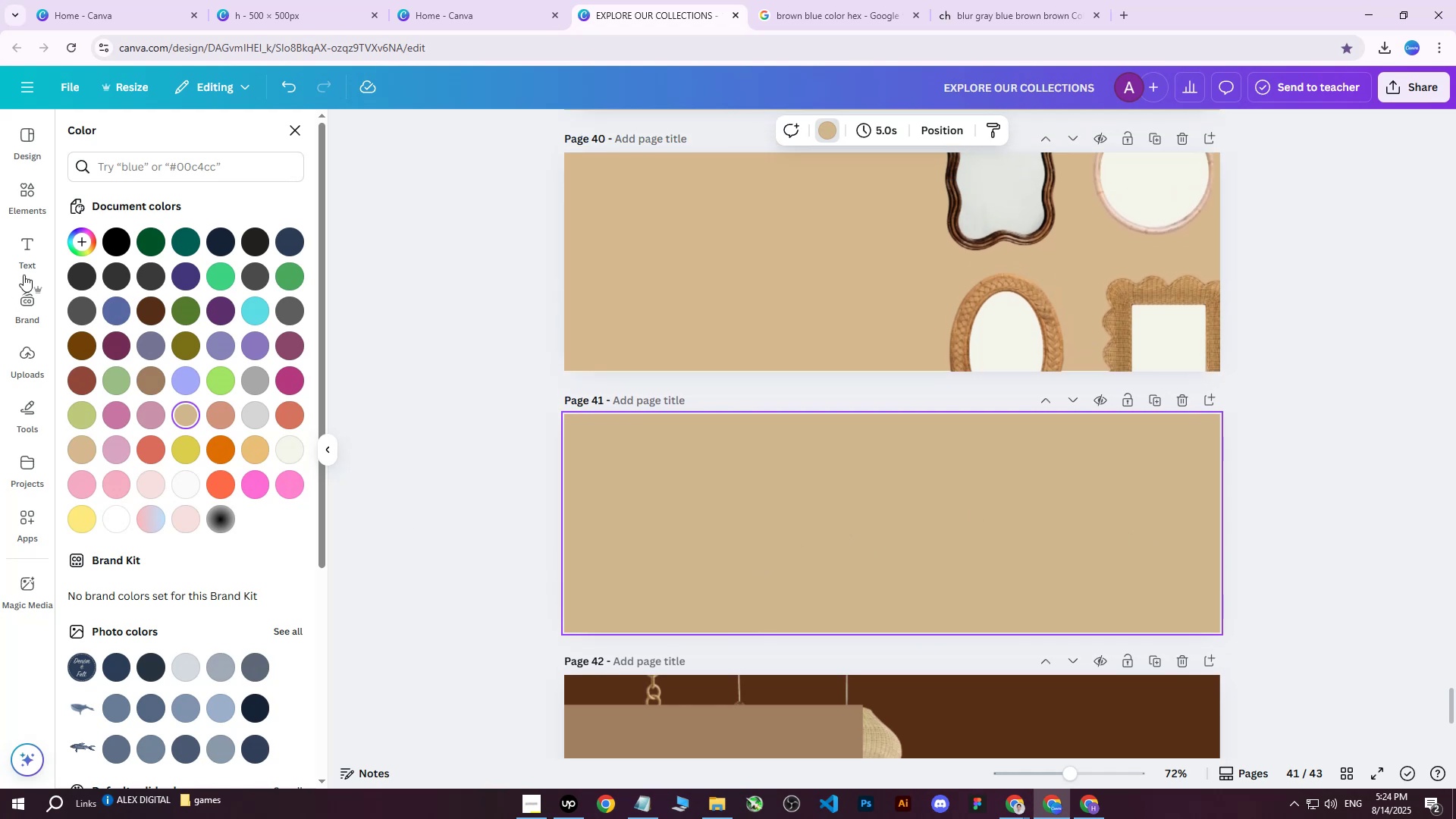 
left_click([25, 350])
 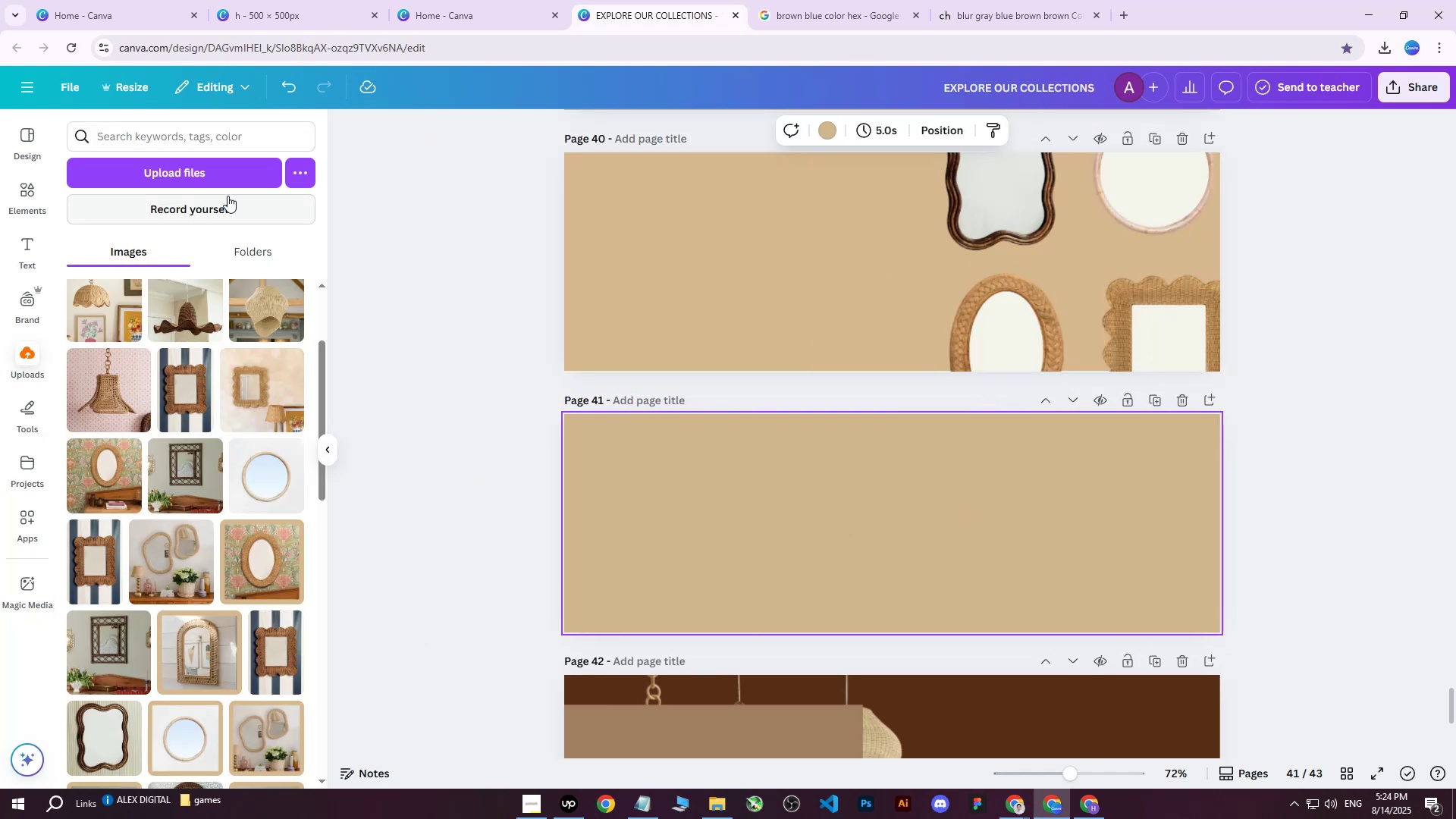 
left_click([215, 180])
 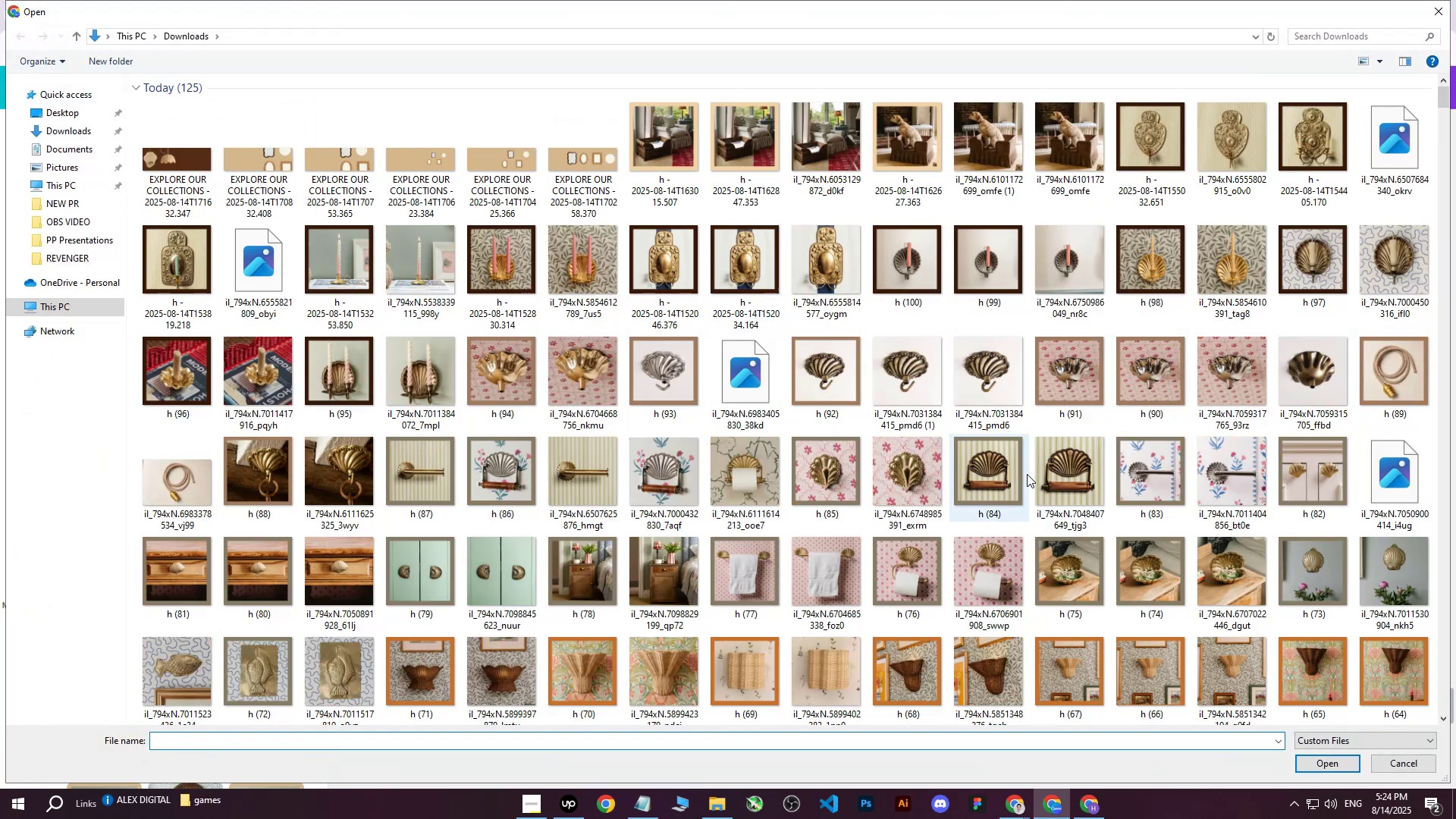 
scroll: coordinate [1187, 488], scroll_direction: down, amount: 3.0
 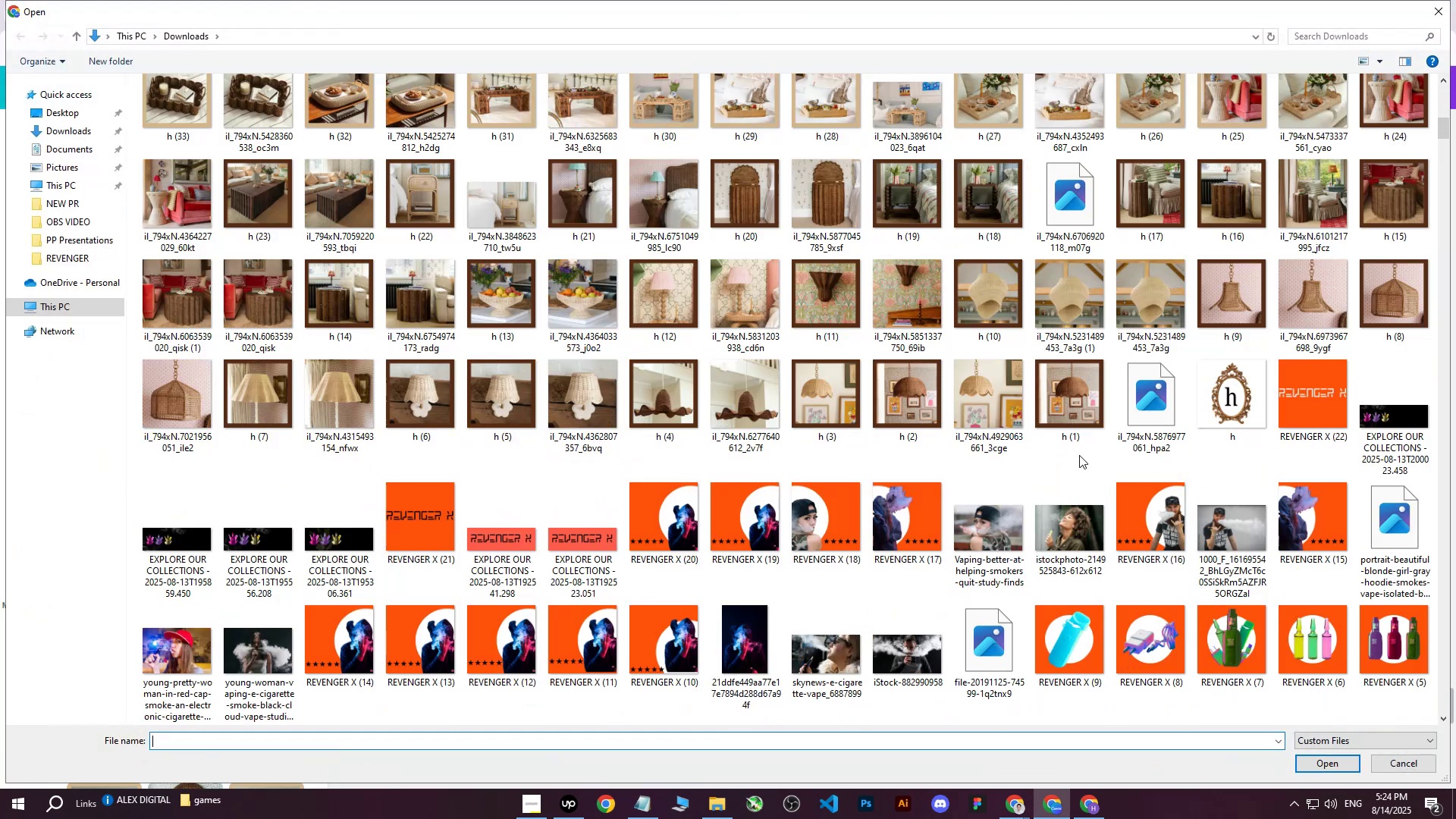 
scroll: coordinate [1072, 452], scroll_direction: up, amount: 1.0
 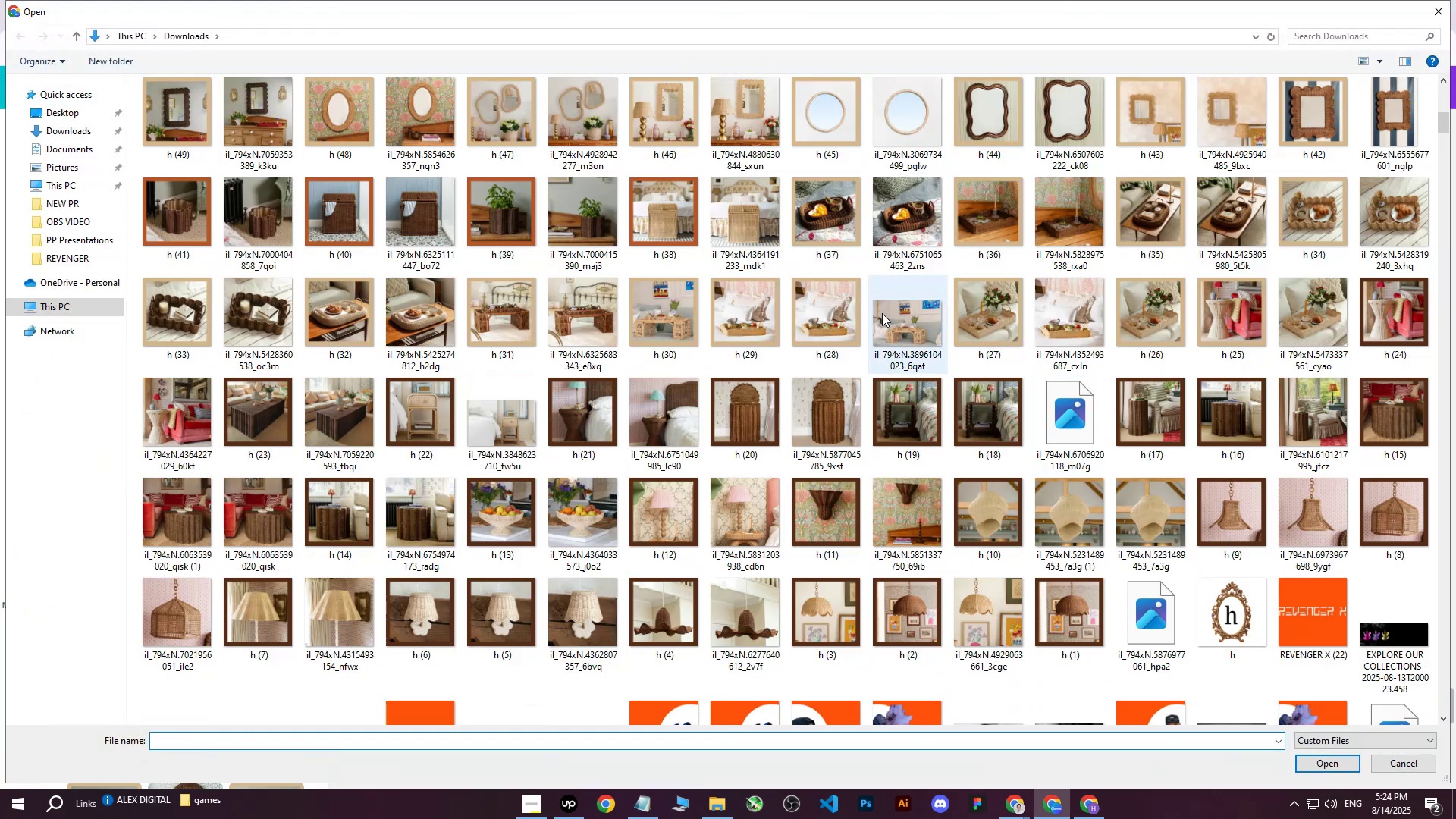 
left_click([905, 320])
 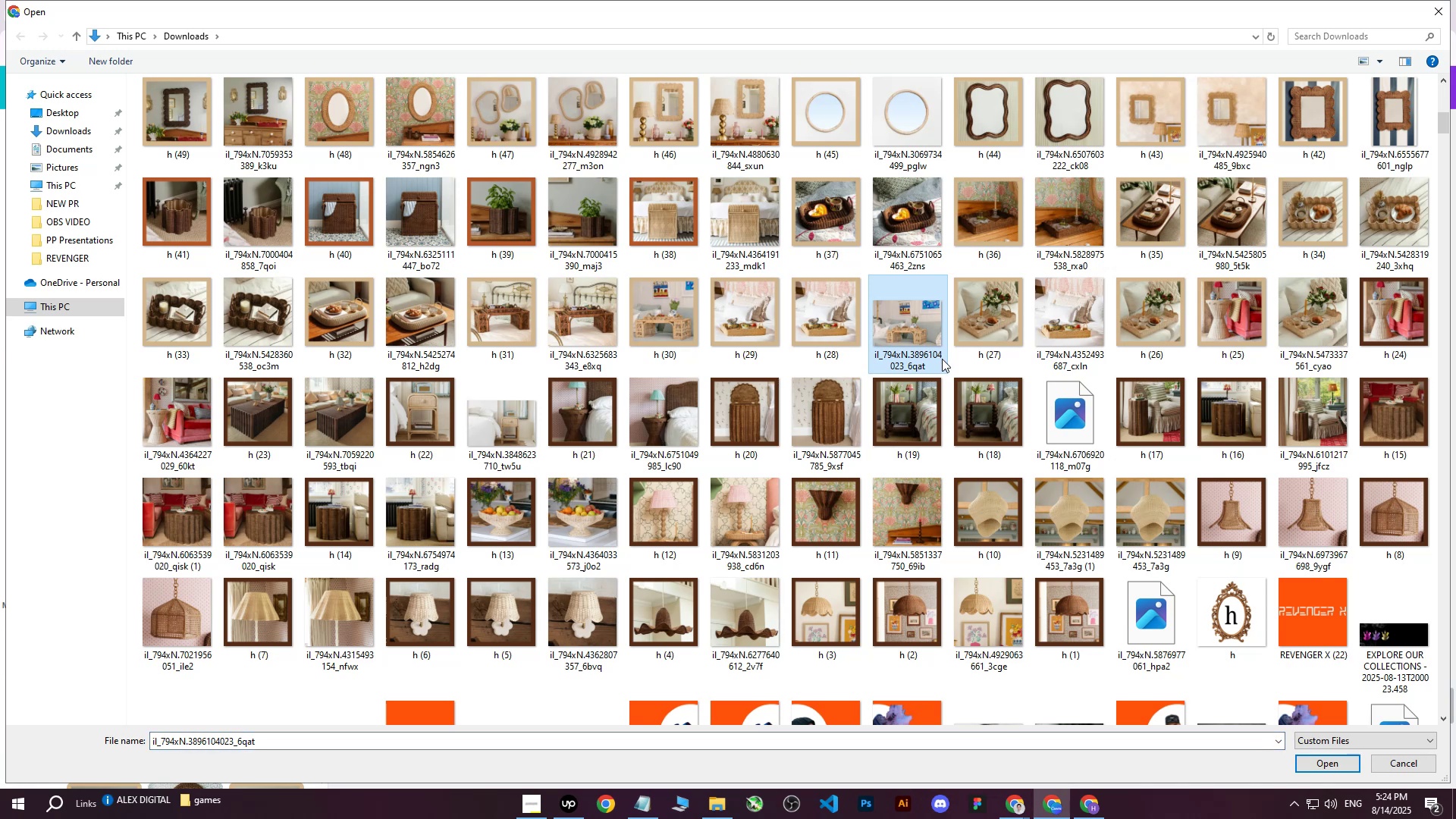 
hold_key(key=ControlLeft, duration=0.95)
left_click([988, 305])
 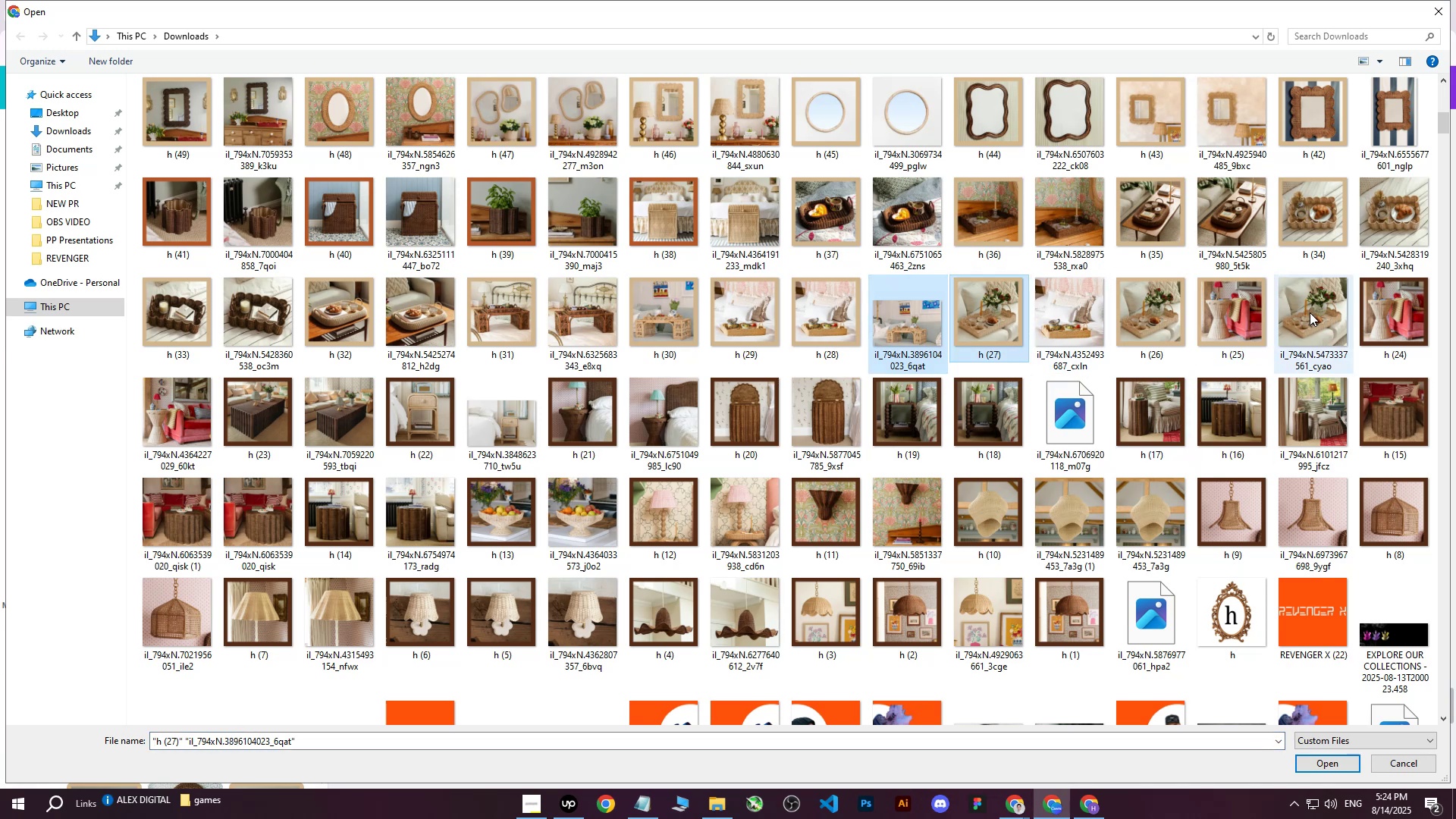 
hold_key(key=ControlLeft, duration=1.5)
left_click([1219, 216])
 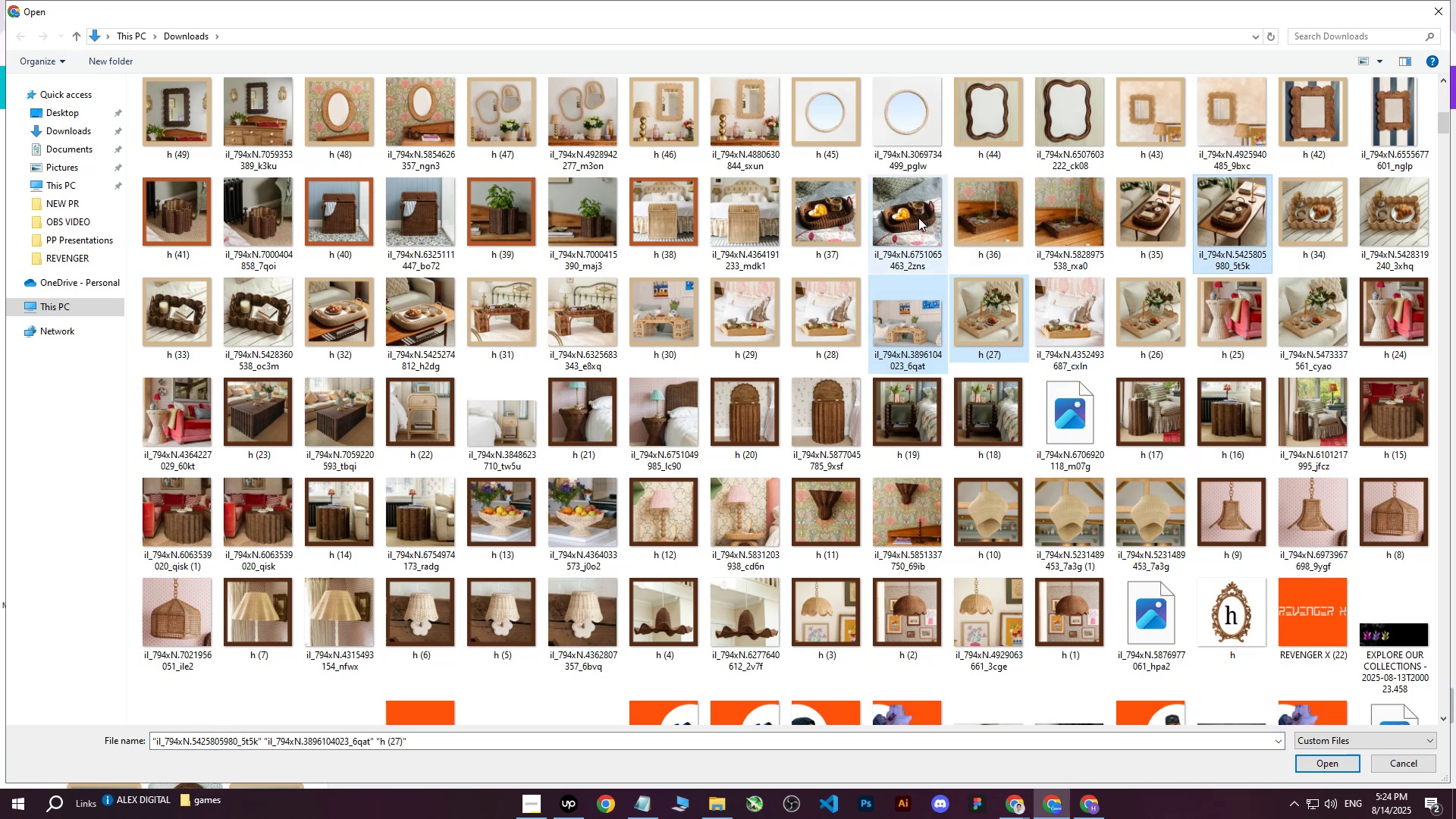 
hold_key(key=ControlLeft, duration=1.33)
left_click([899, 218])
 